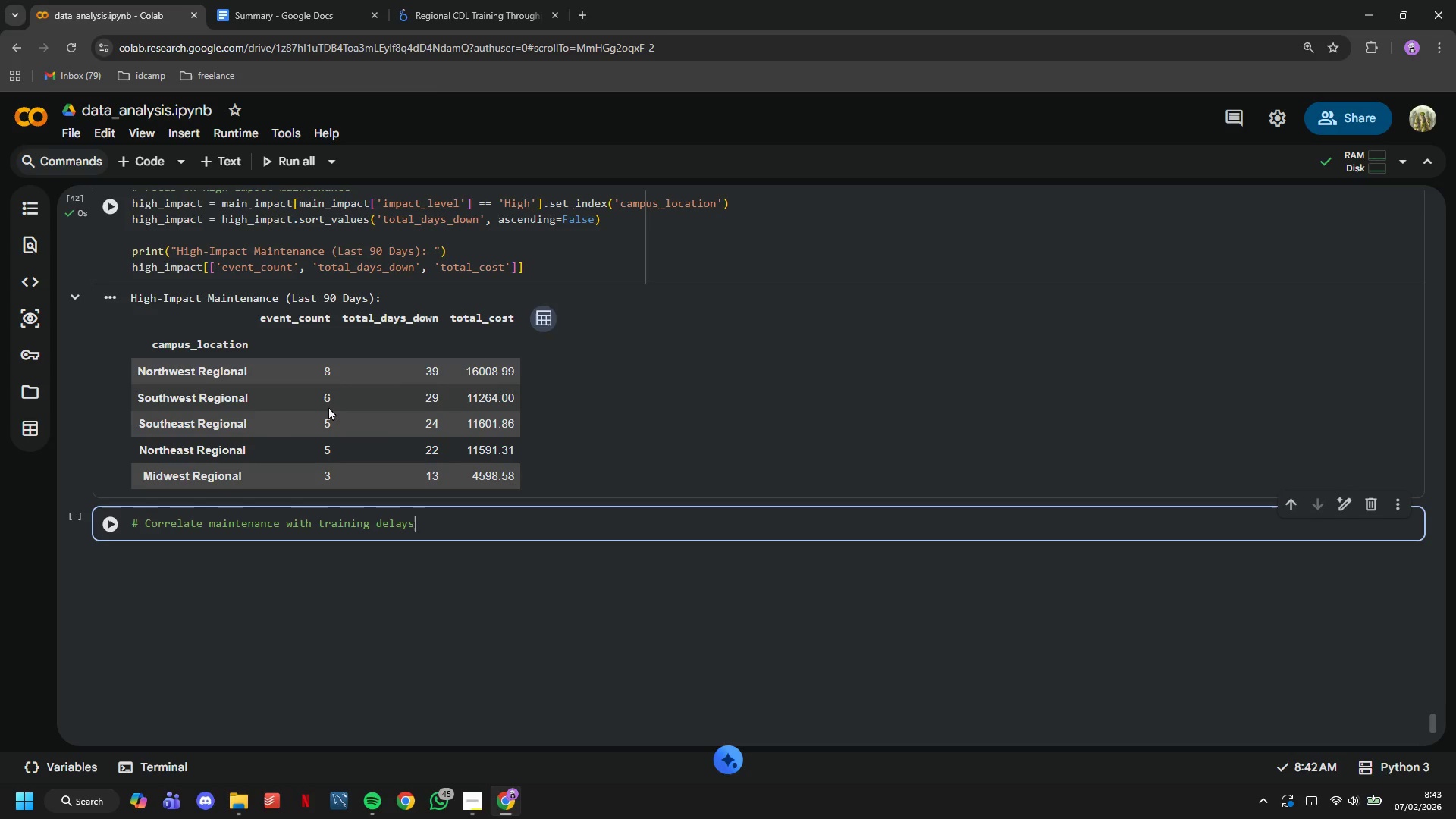 
key(Enter)
 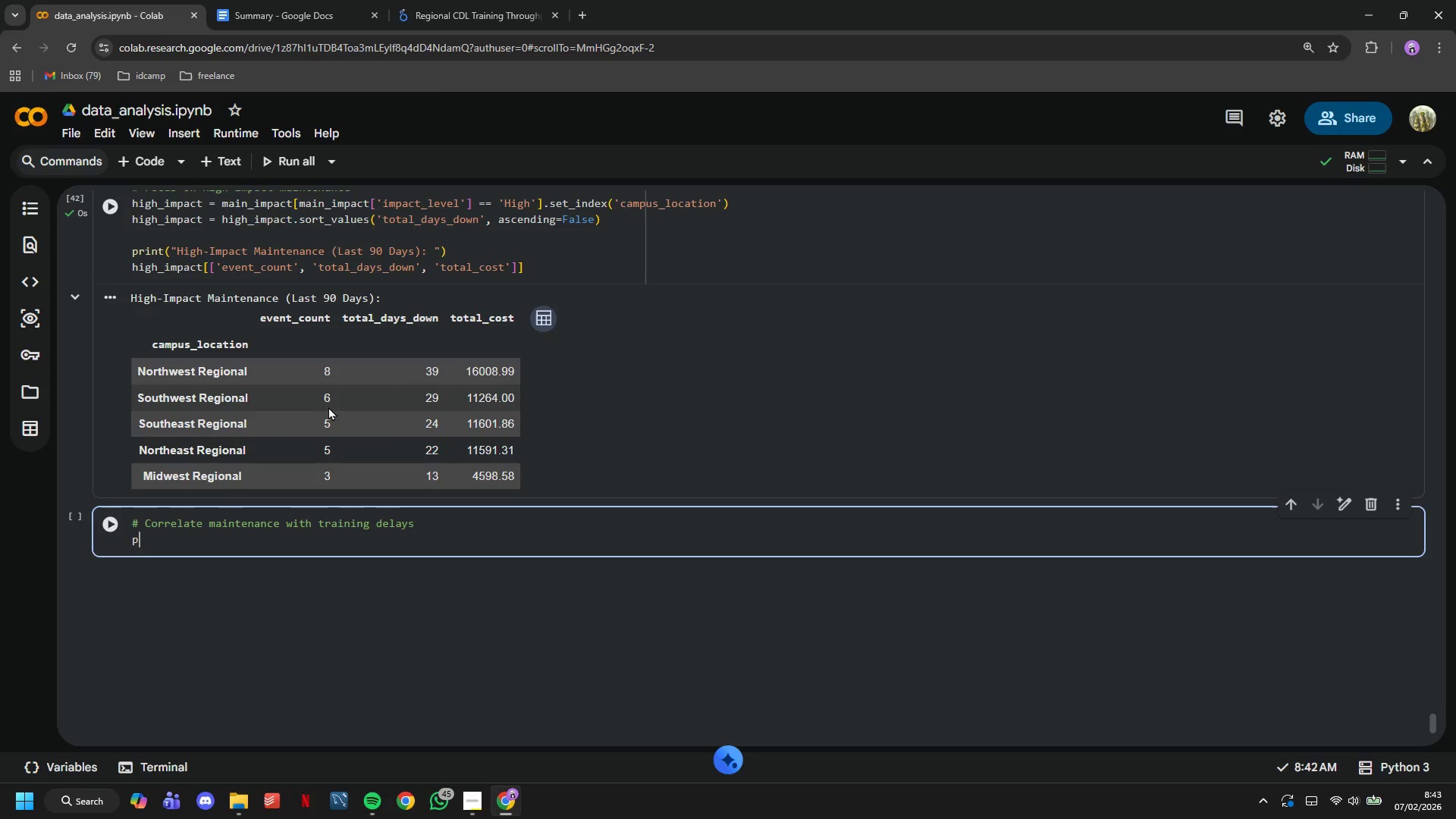 
type(print("\nCorrelation Analysis: Maintence Days vs Student Stalls)
 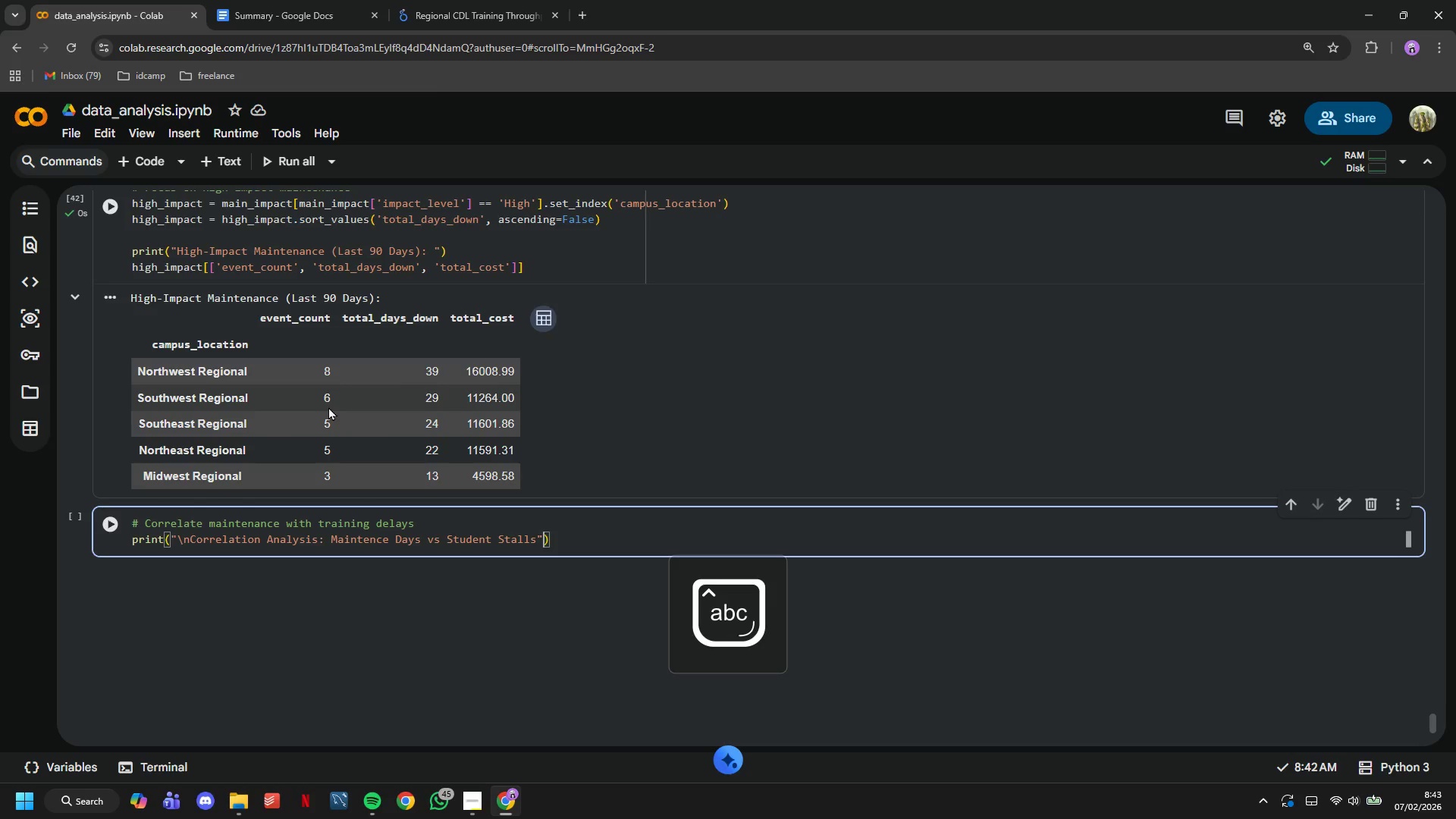 
 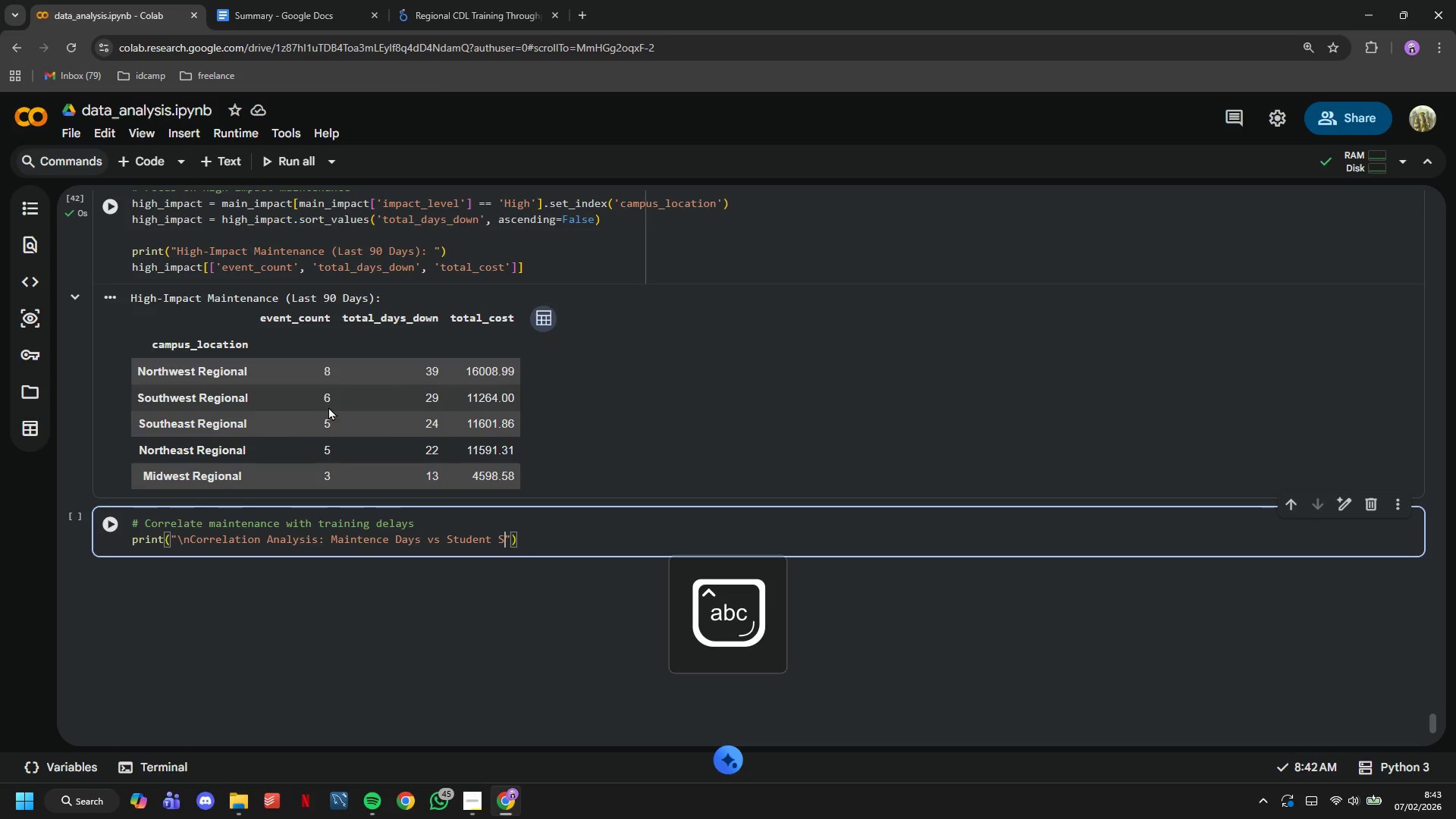 
key(ArrowRight)
 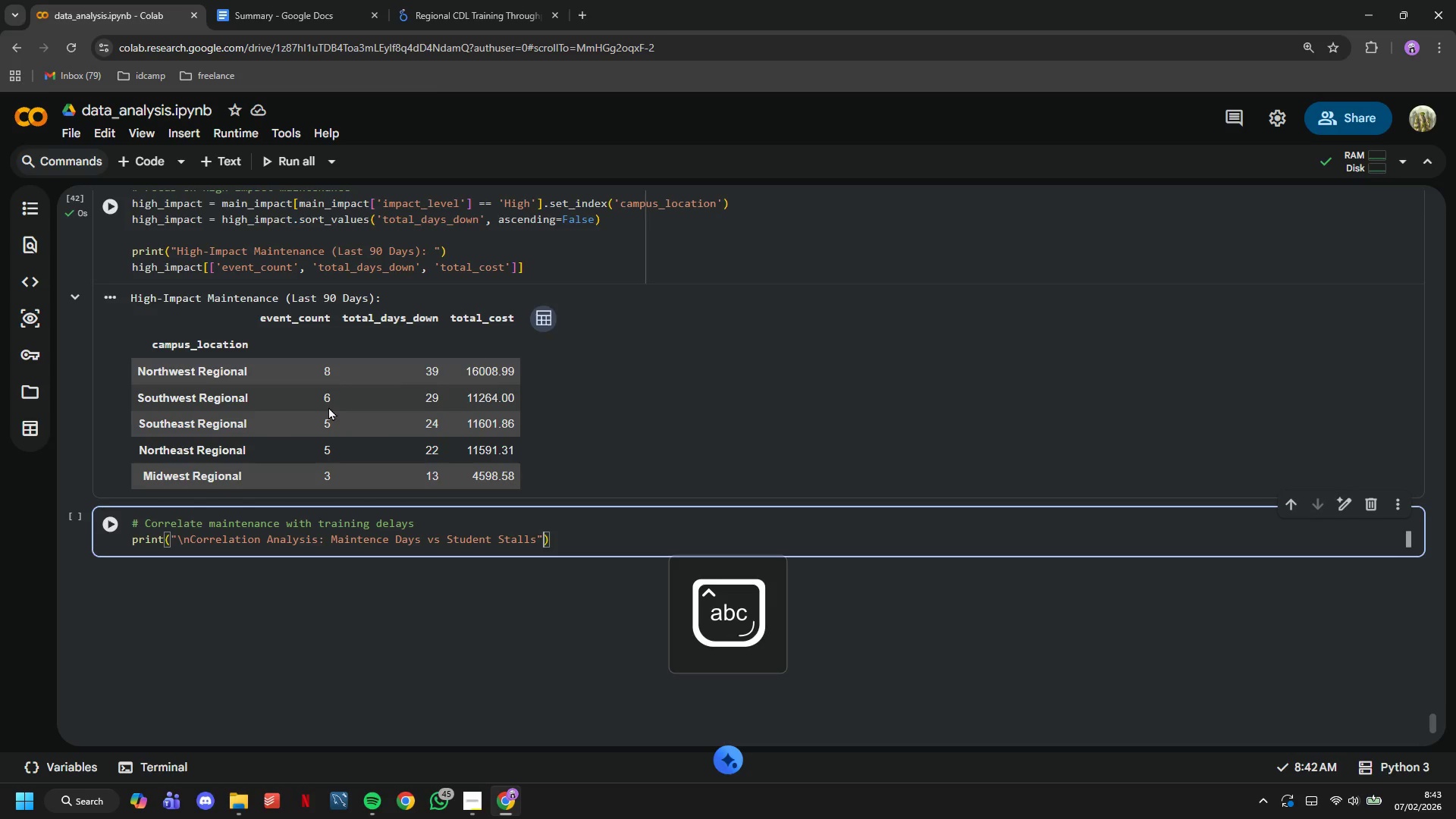 
key(ArrowRight)
 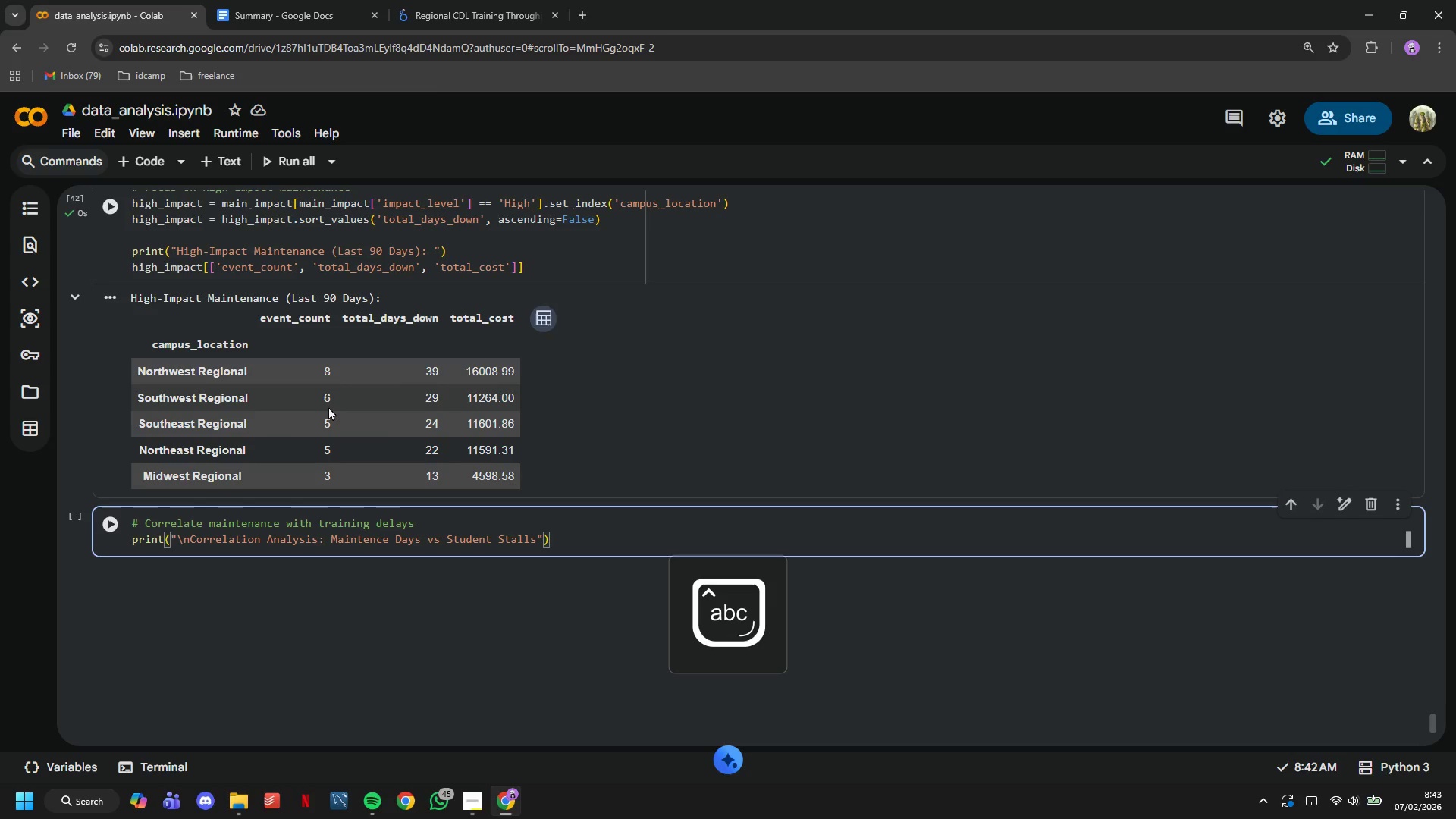 
key(Enter)
 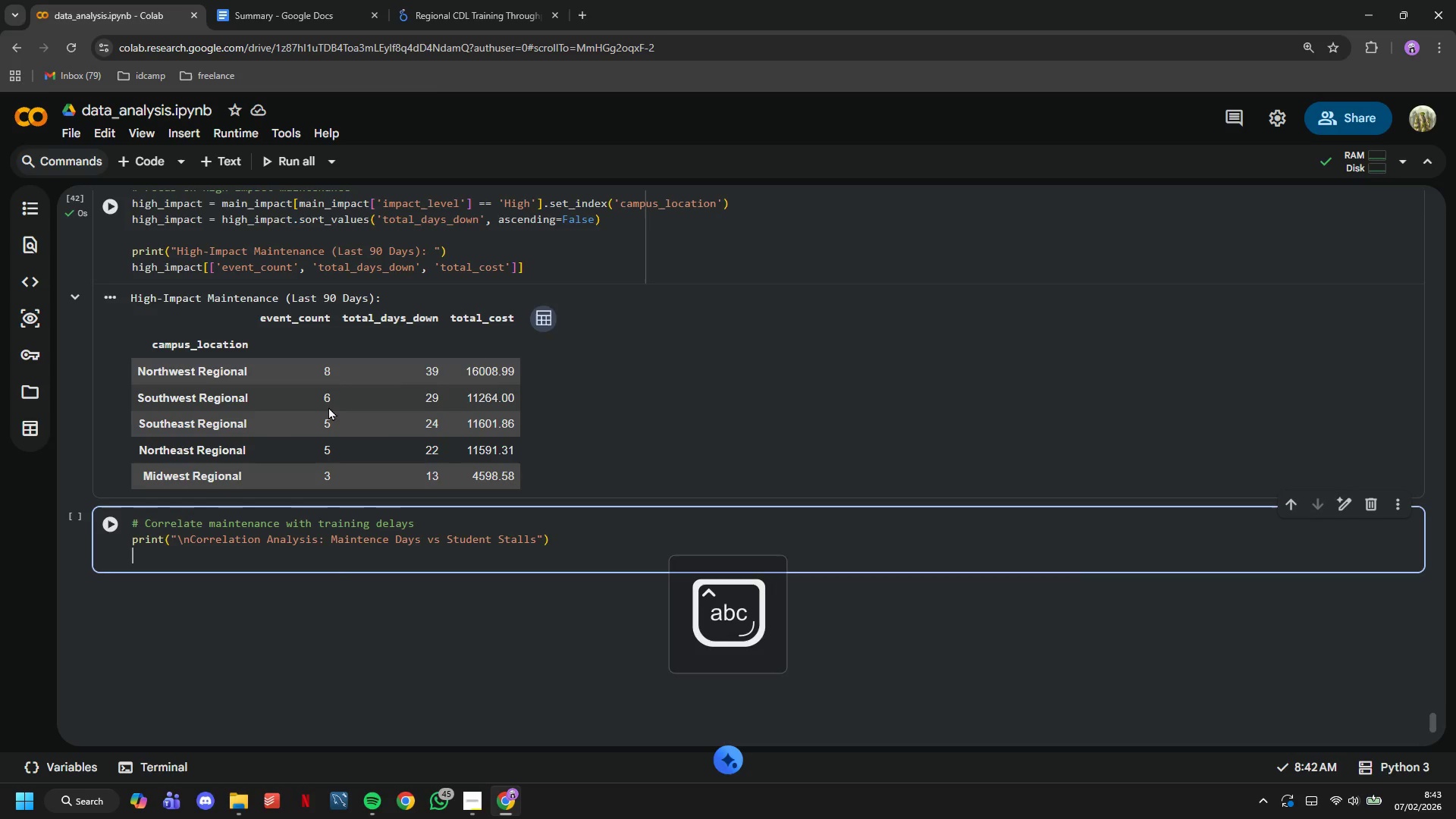 
type(correlation_data =)
 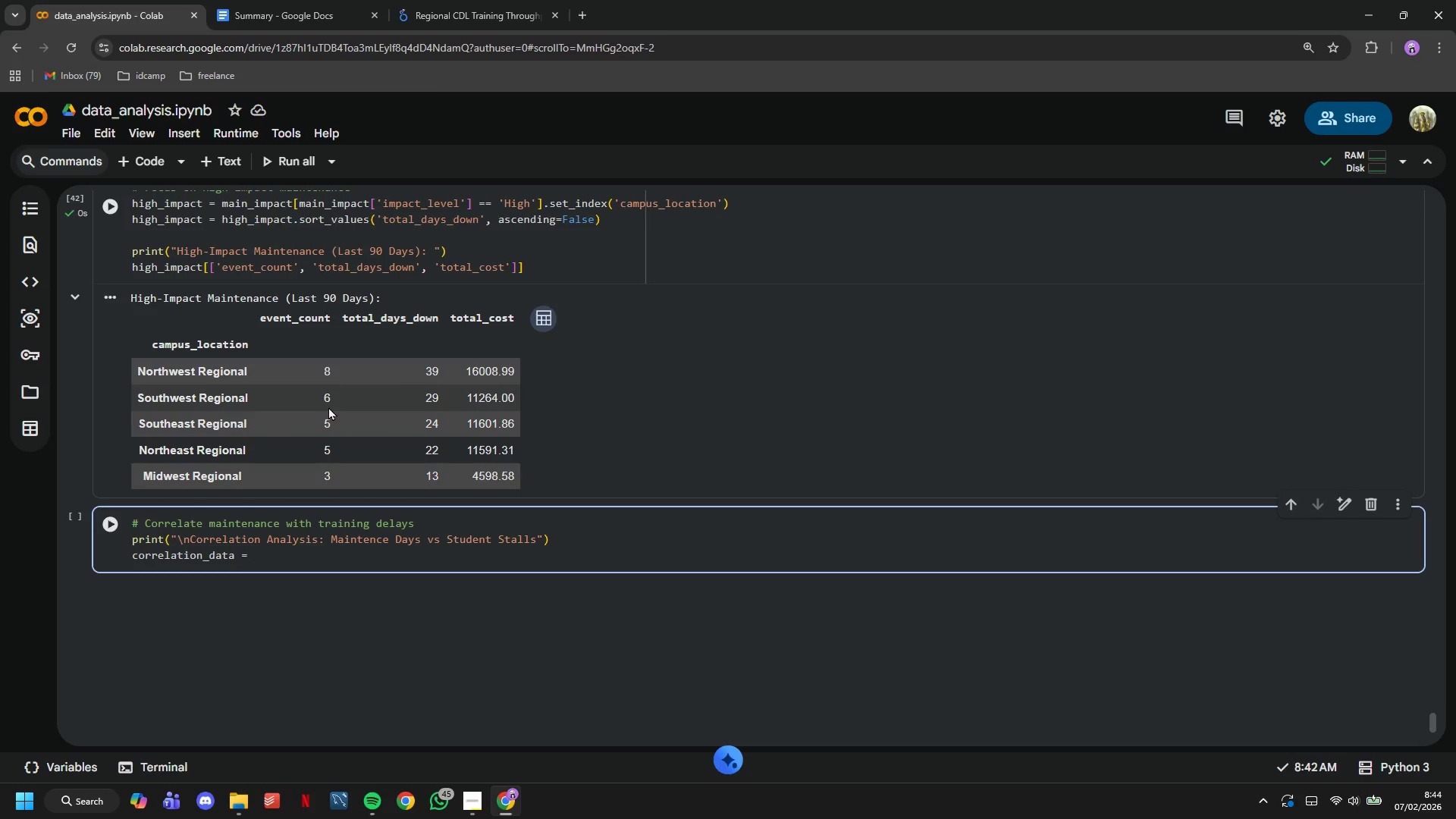 
wait(17.75)
 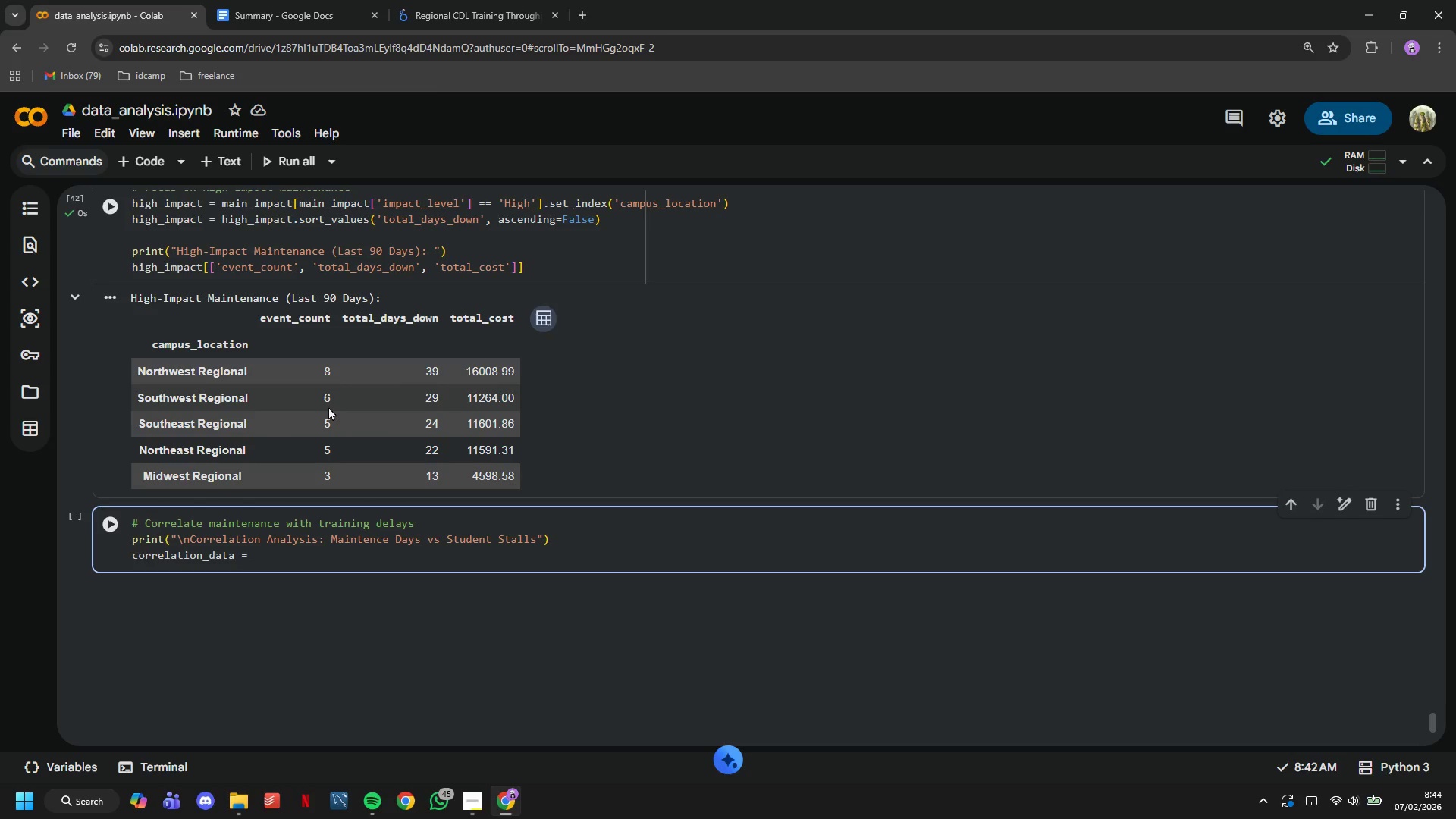 
key(Space)
 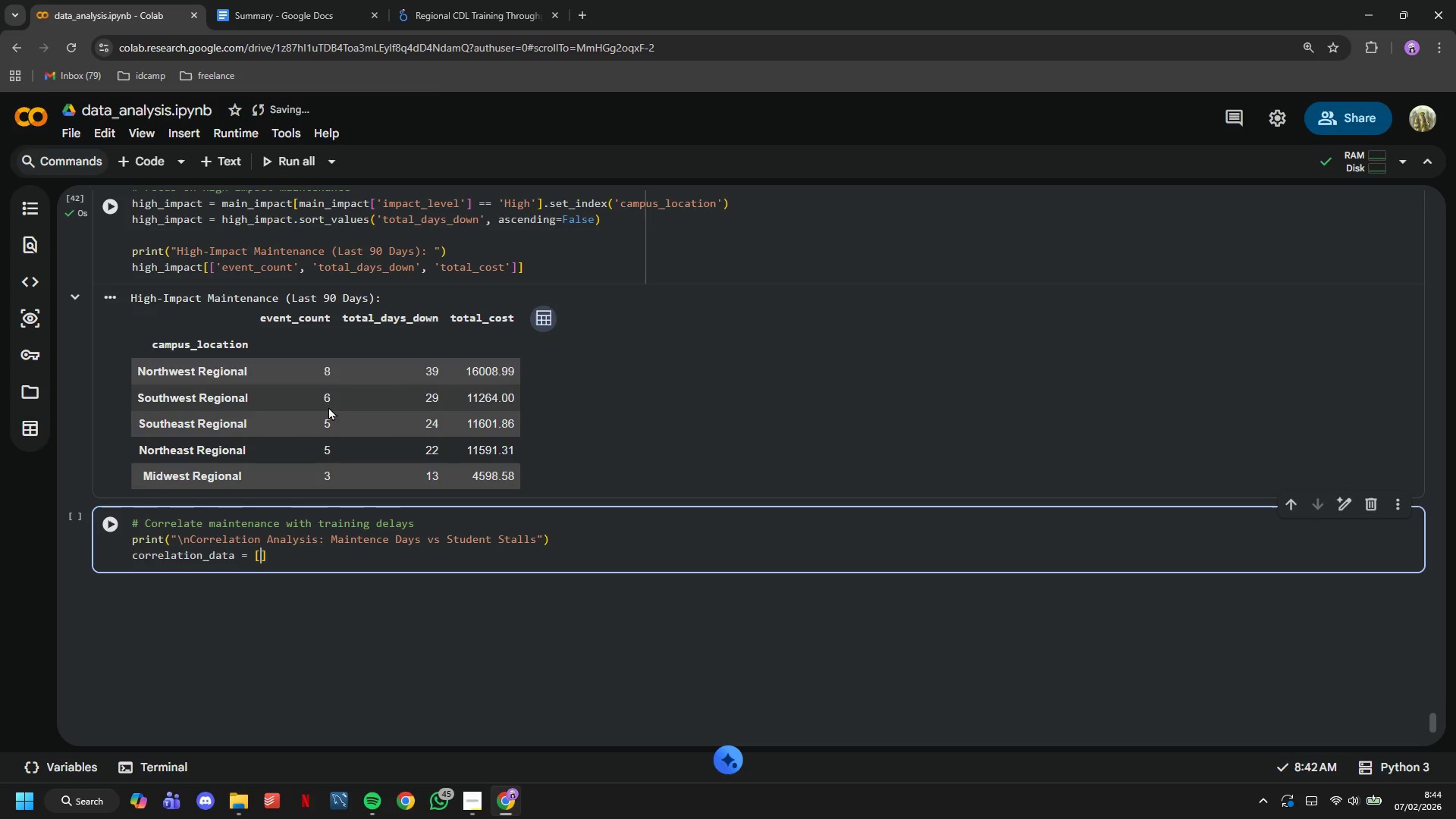 
key(BracketLeft)
 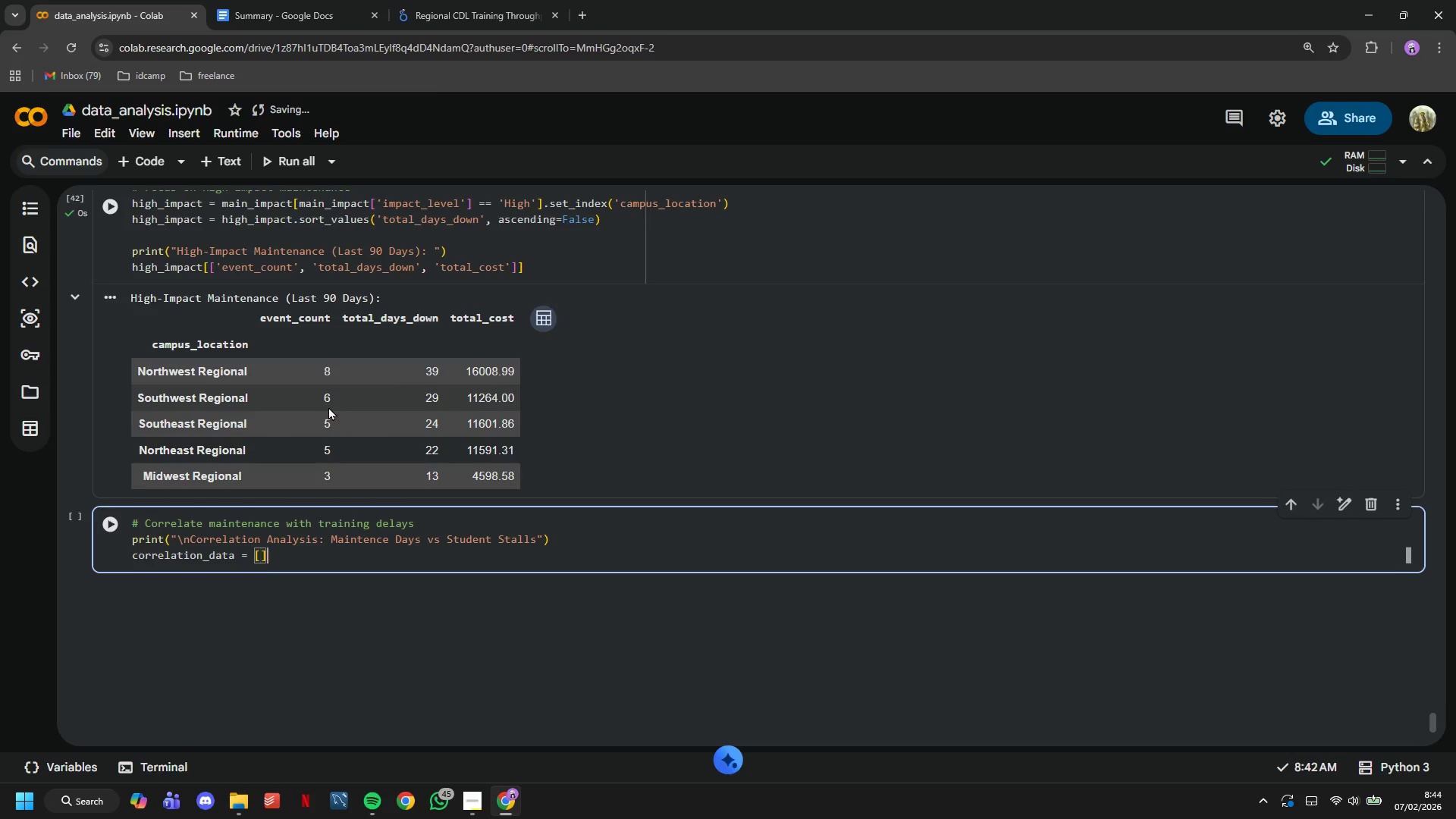 
key(ArrowRight)
 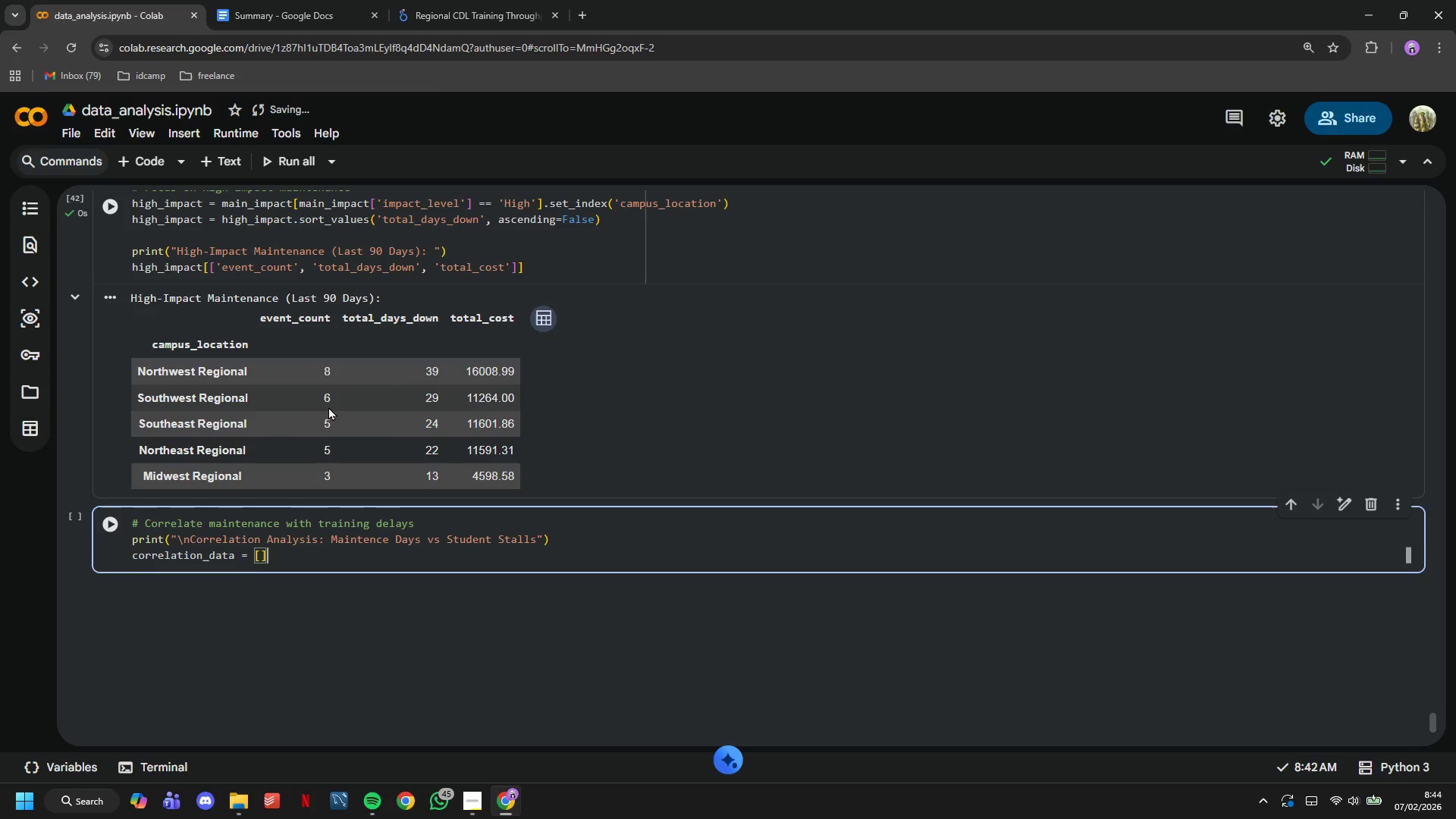 
key(Enter)
 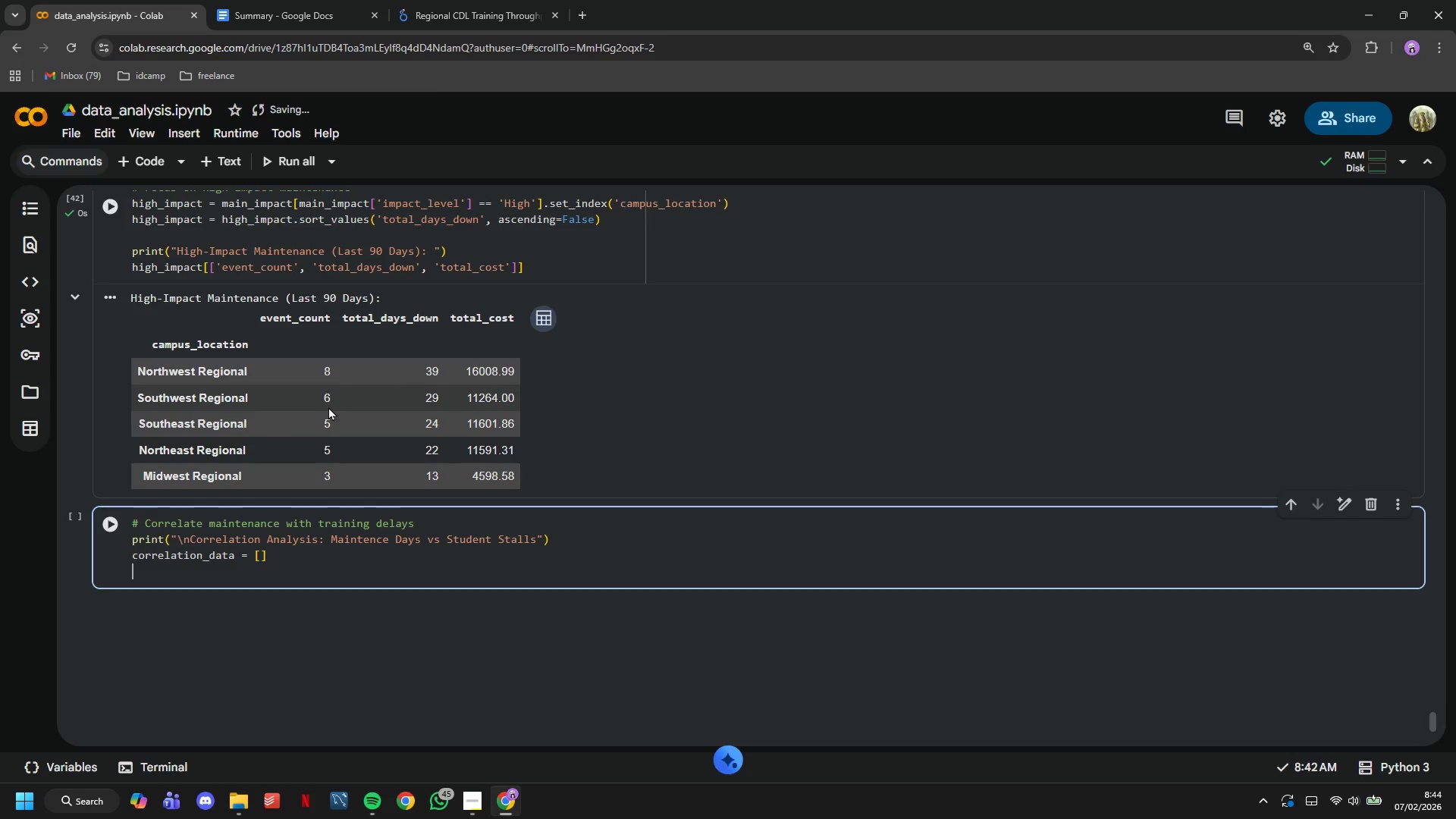 
key(Enter)
 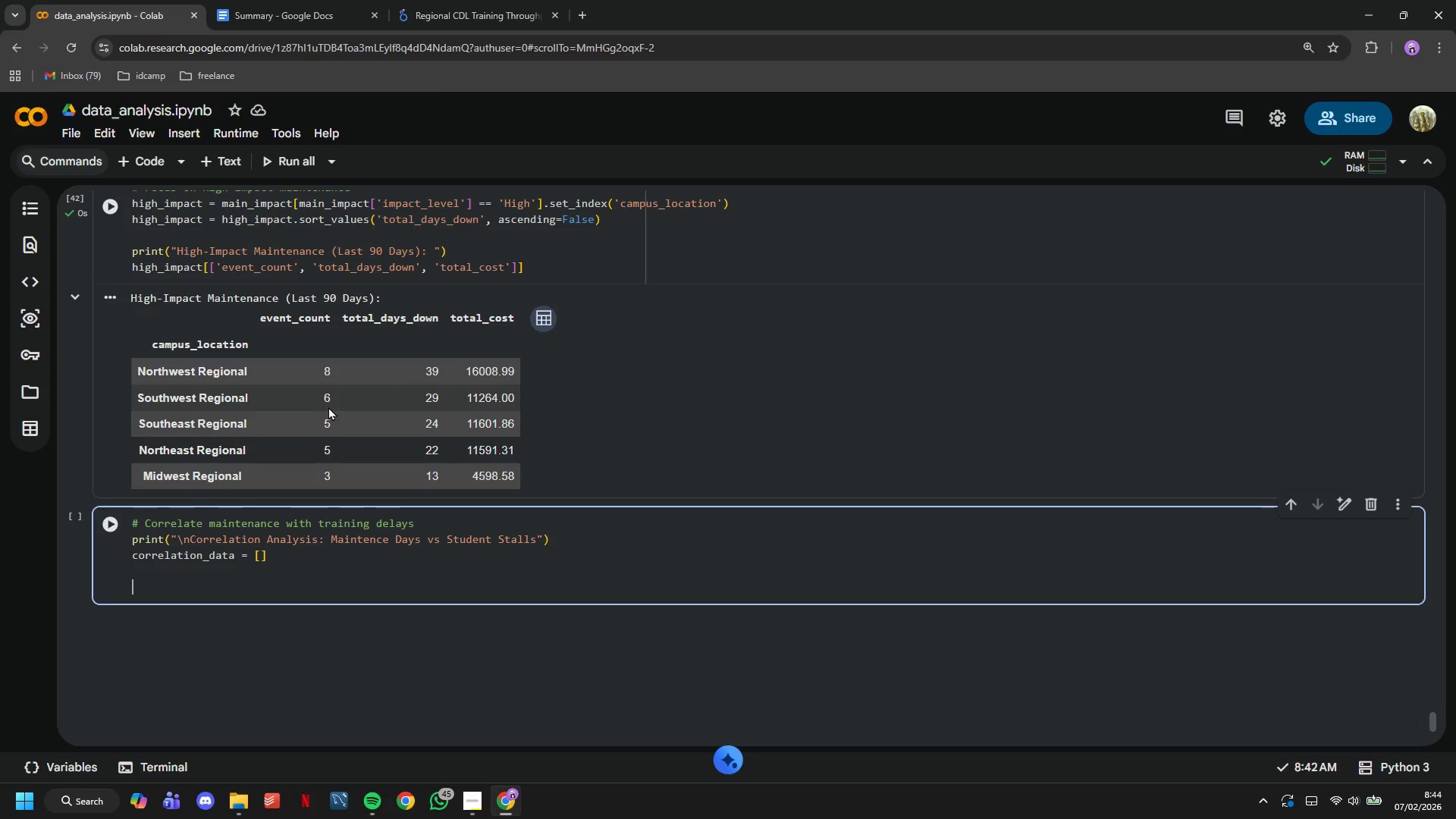 
type(d)
key(Backspace)
type(for campus in df_vehicles['campus_location)
 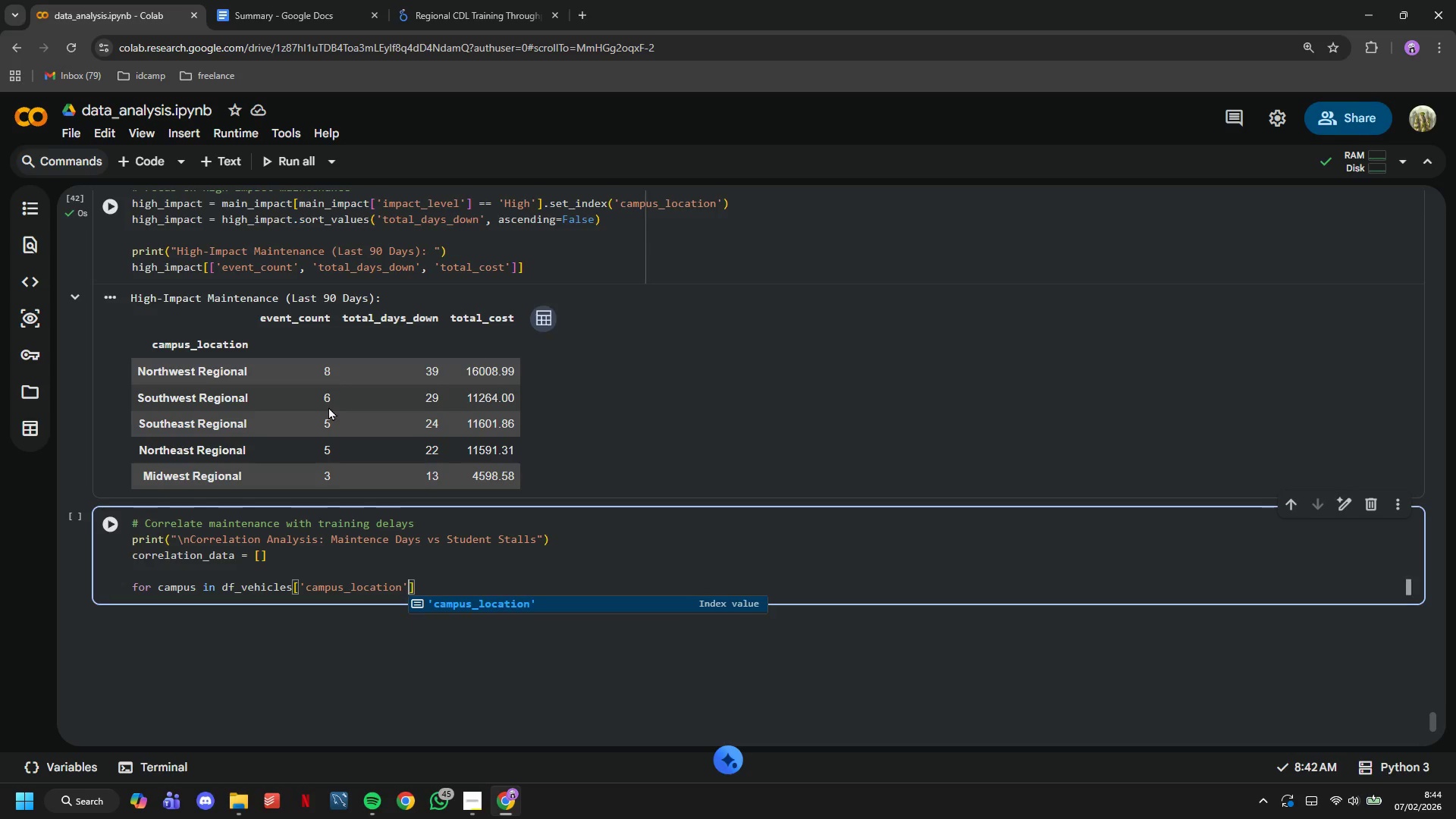 
 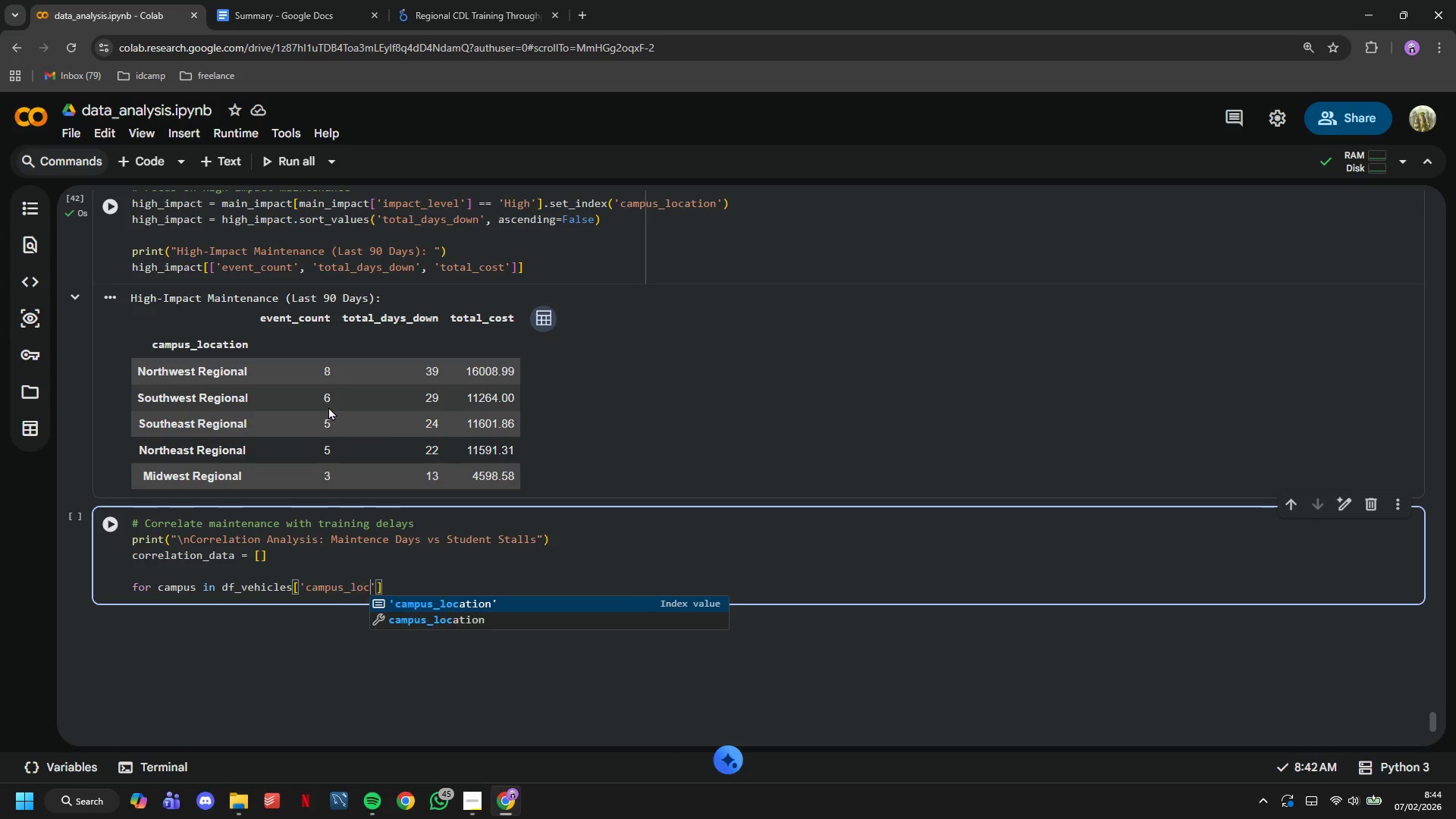 
key(ArrowRight)
 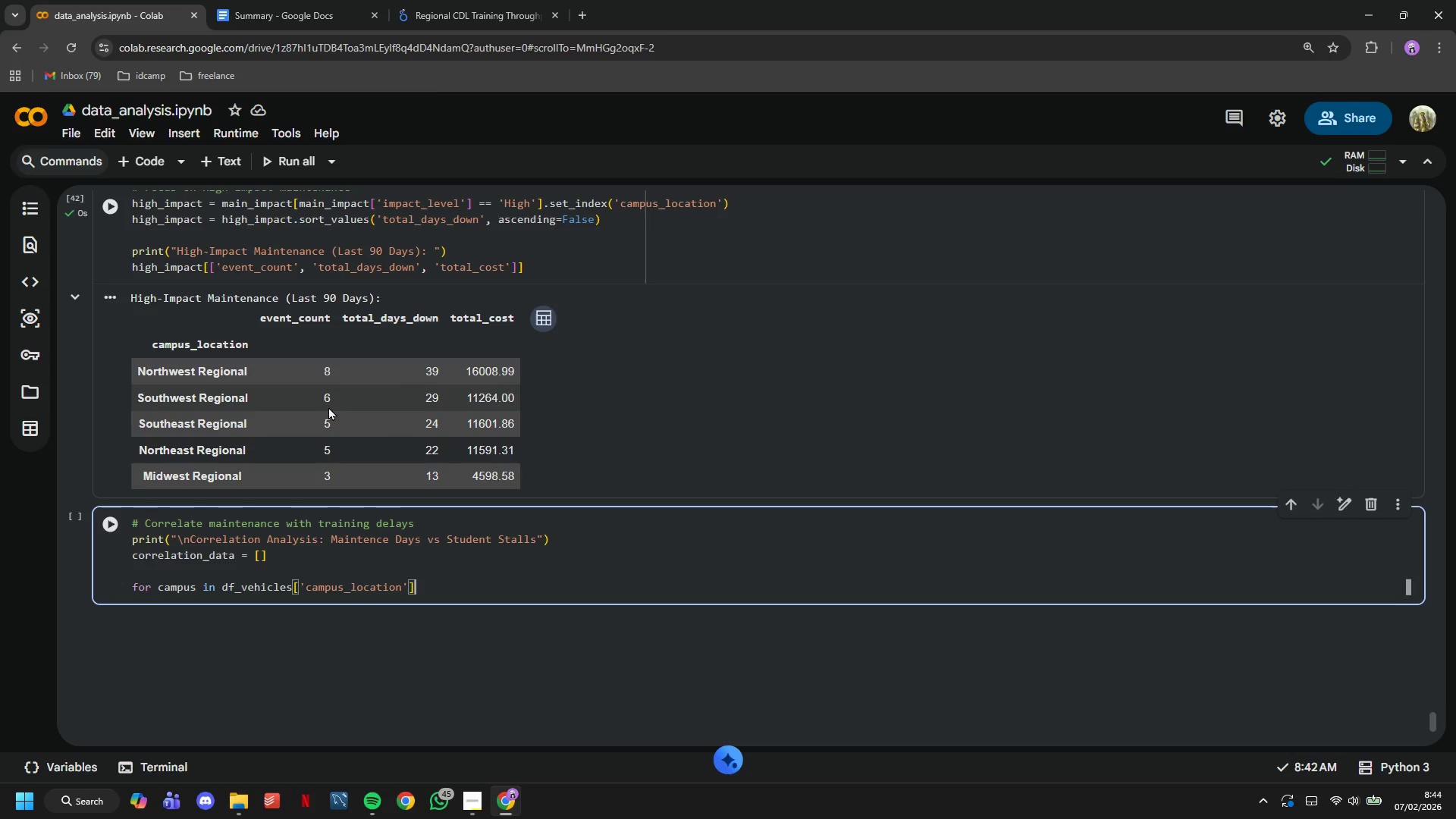 
key(ArrowRight)
 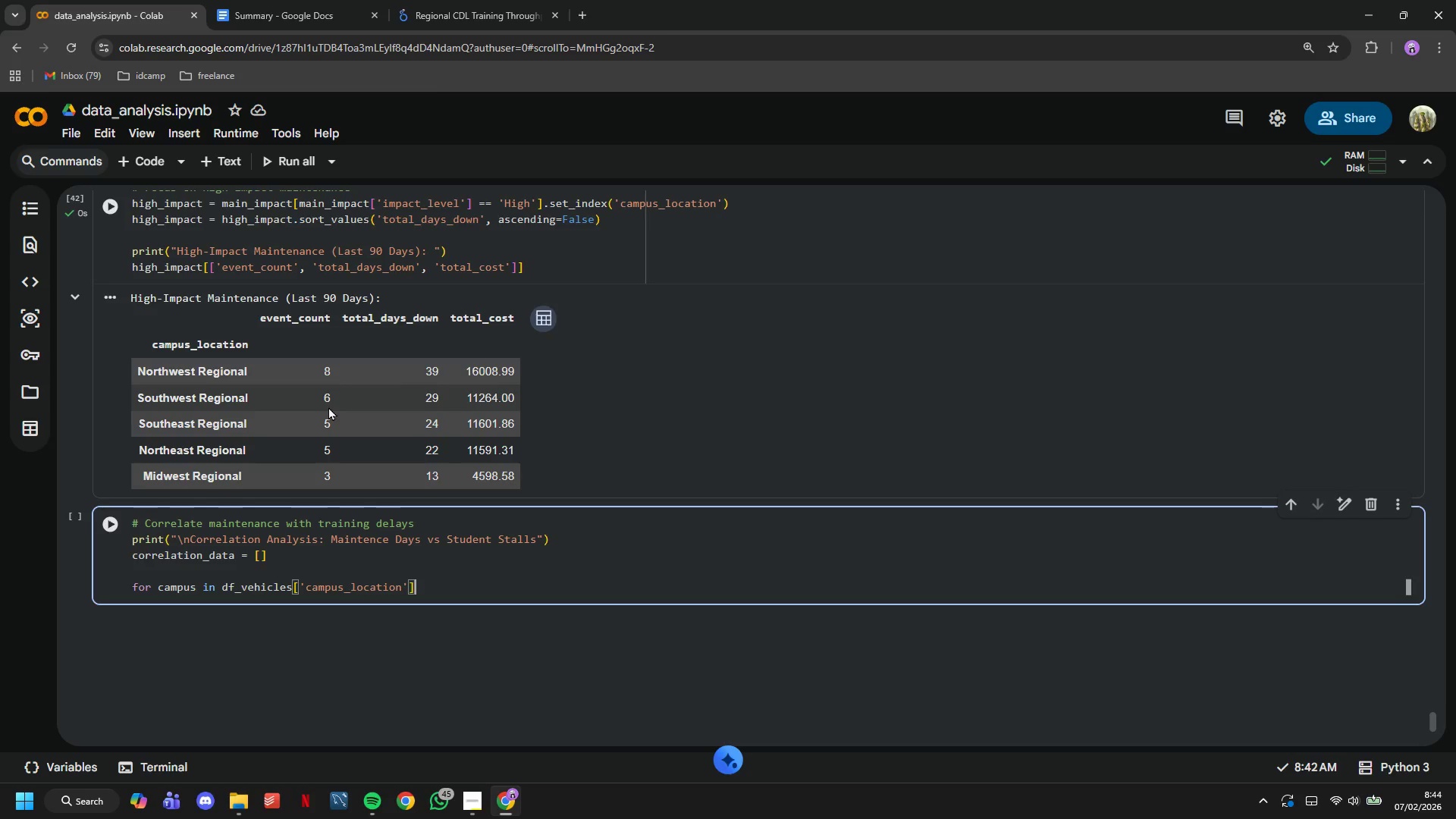 
type(.unique()
 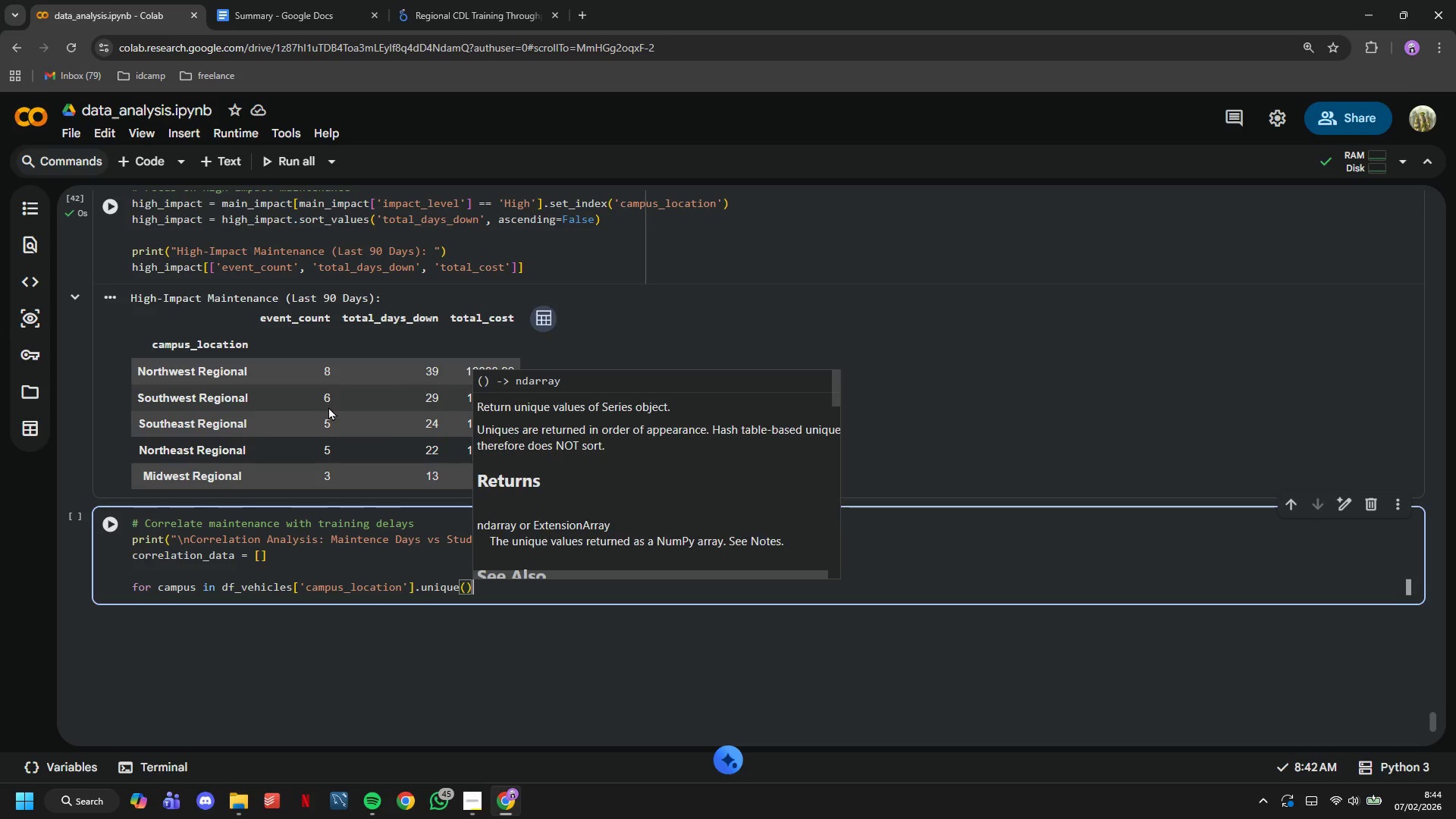 
 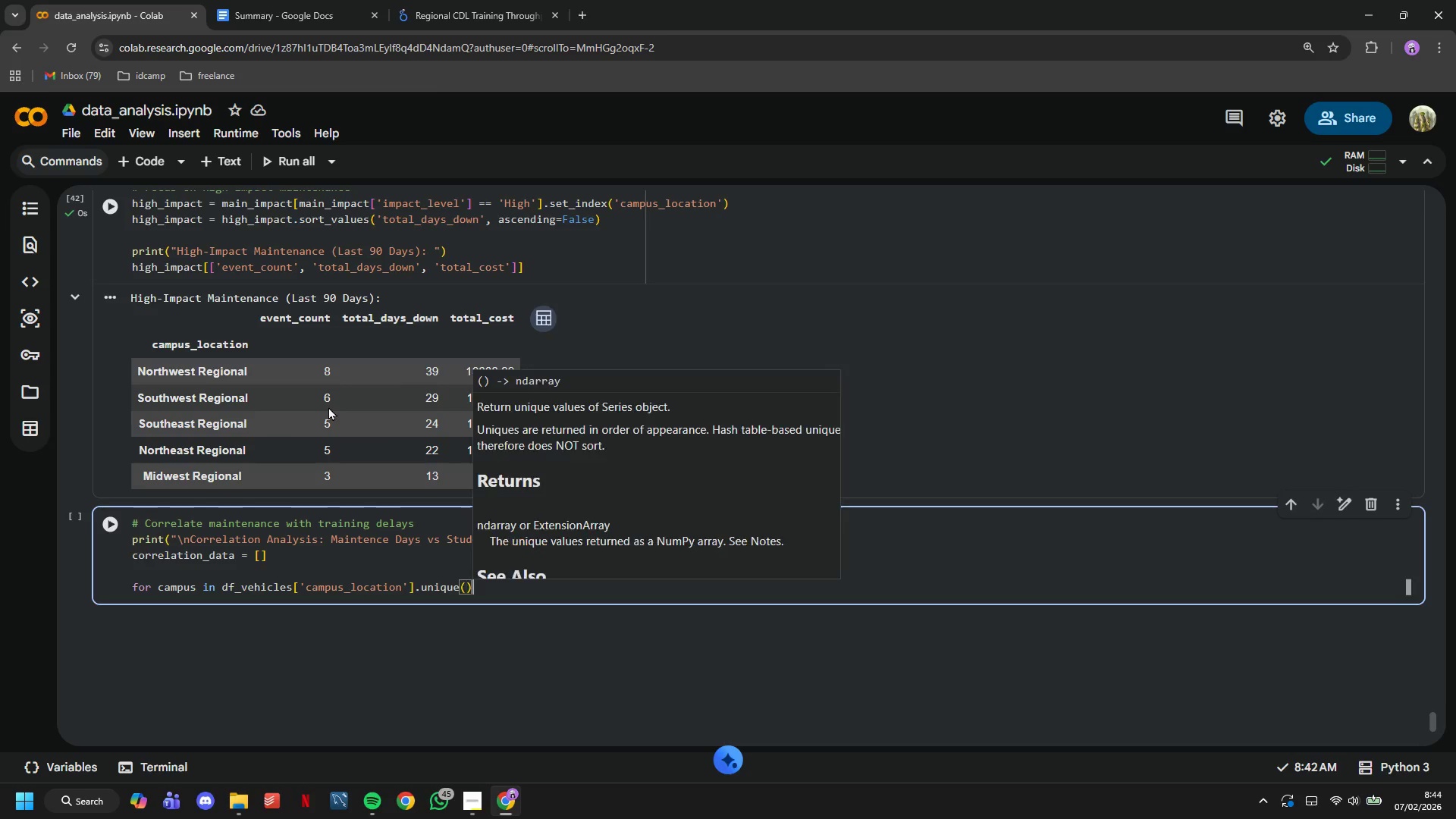 
key(ArrowRight)
 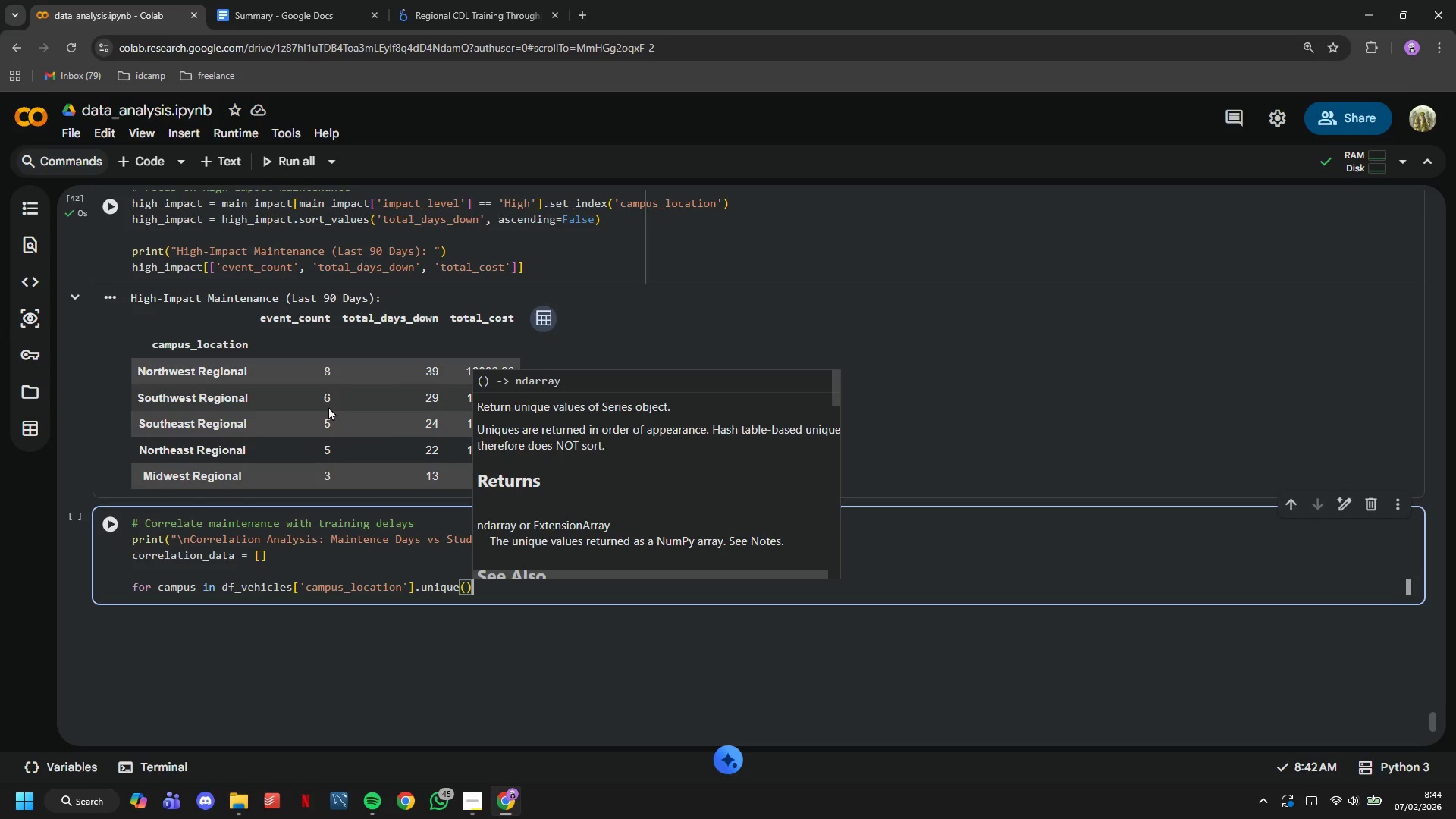 
key(Shift+Semicolon)
 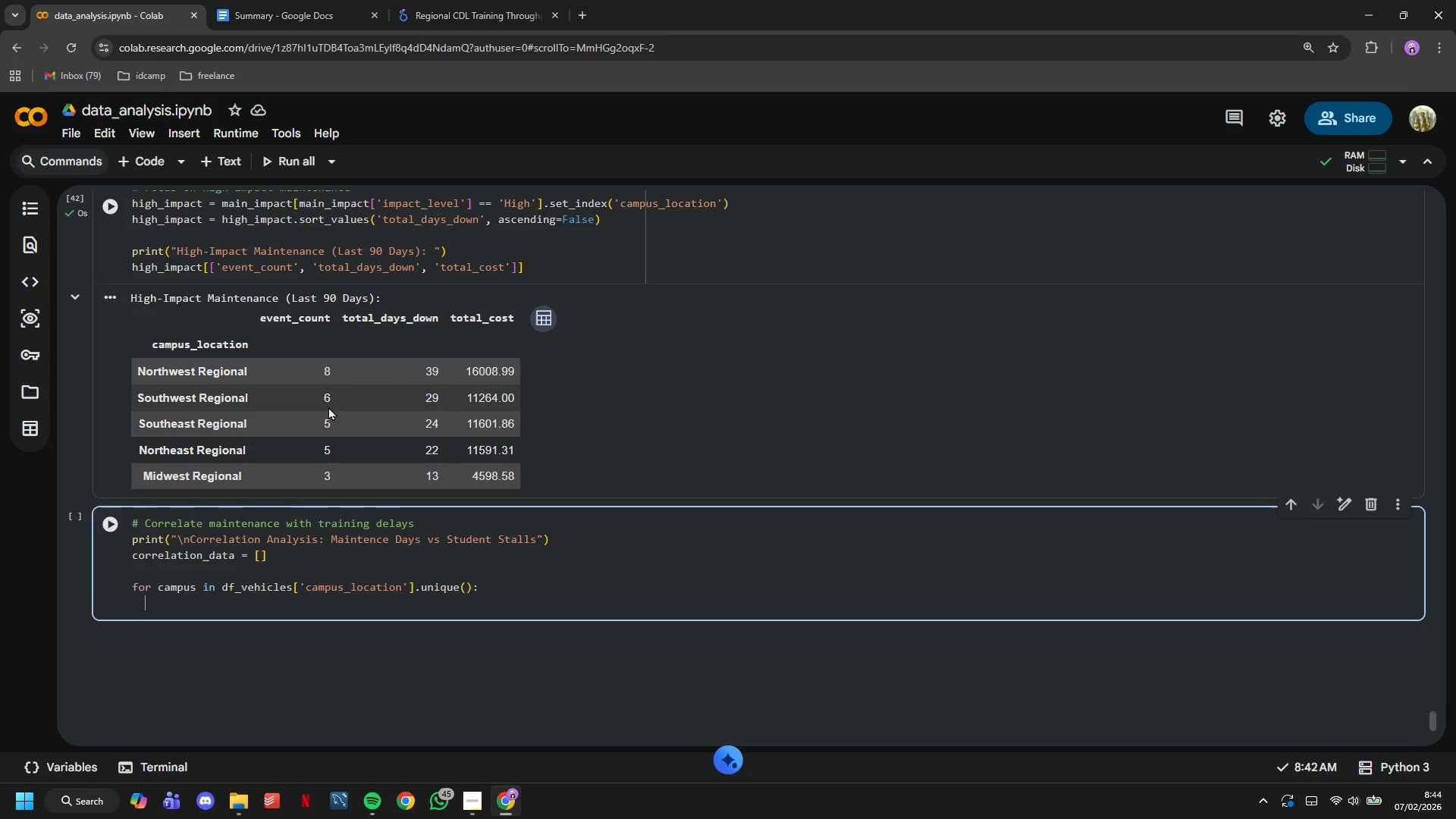 
key(Enter)
 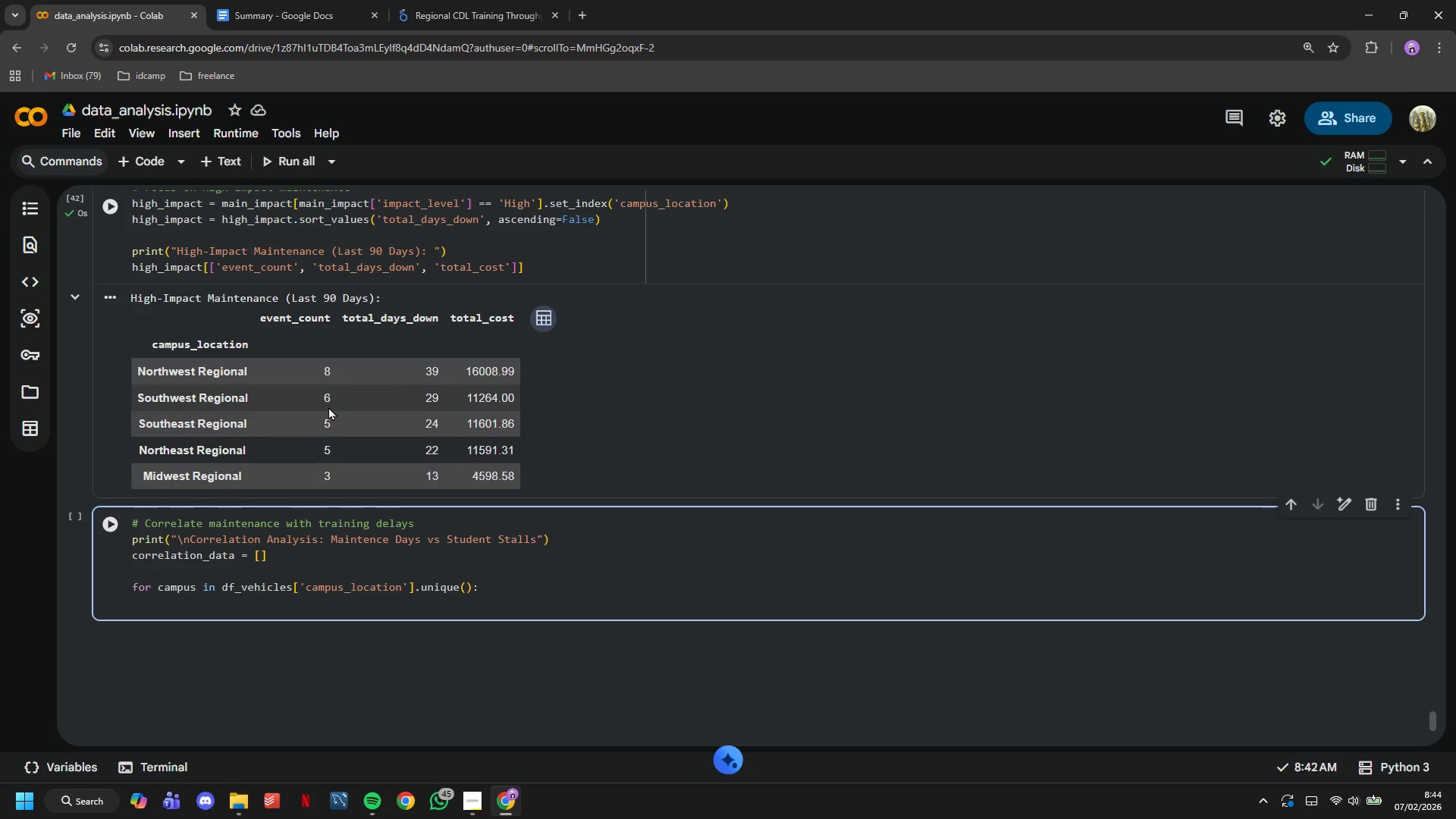 
type(# Total maintenance dats)
 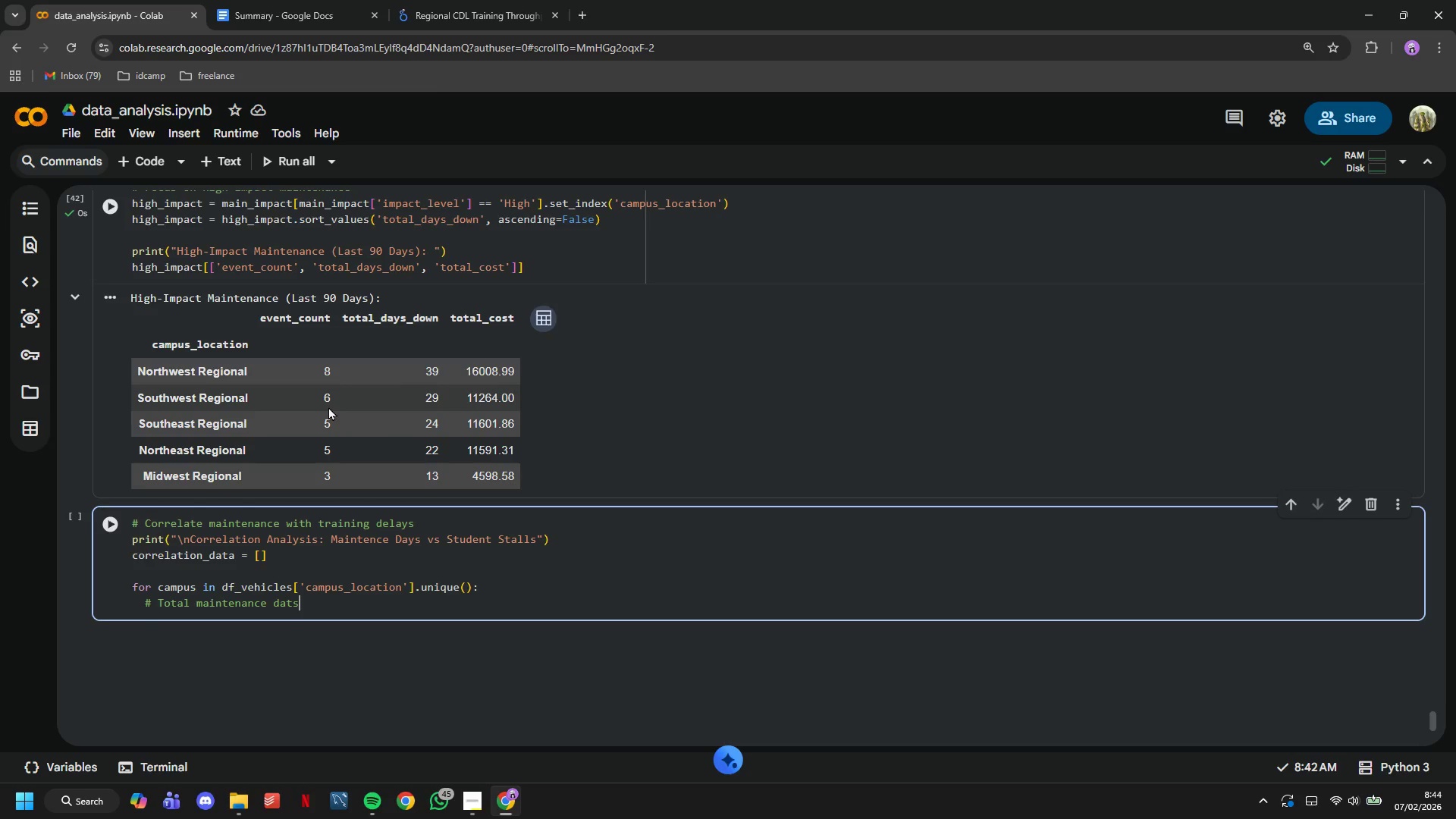 
key(Enter)
 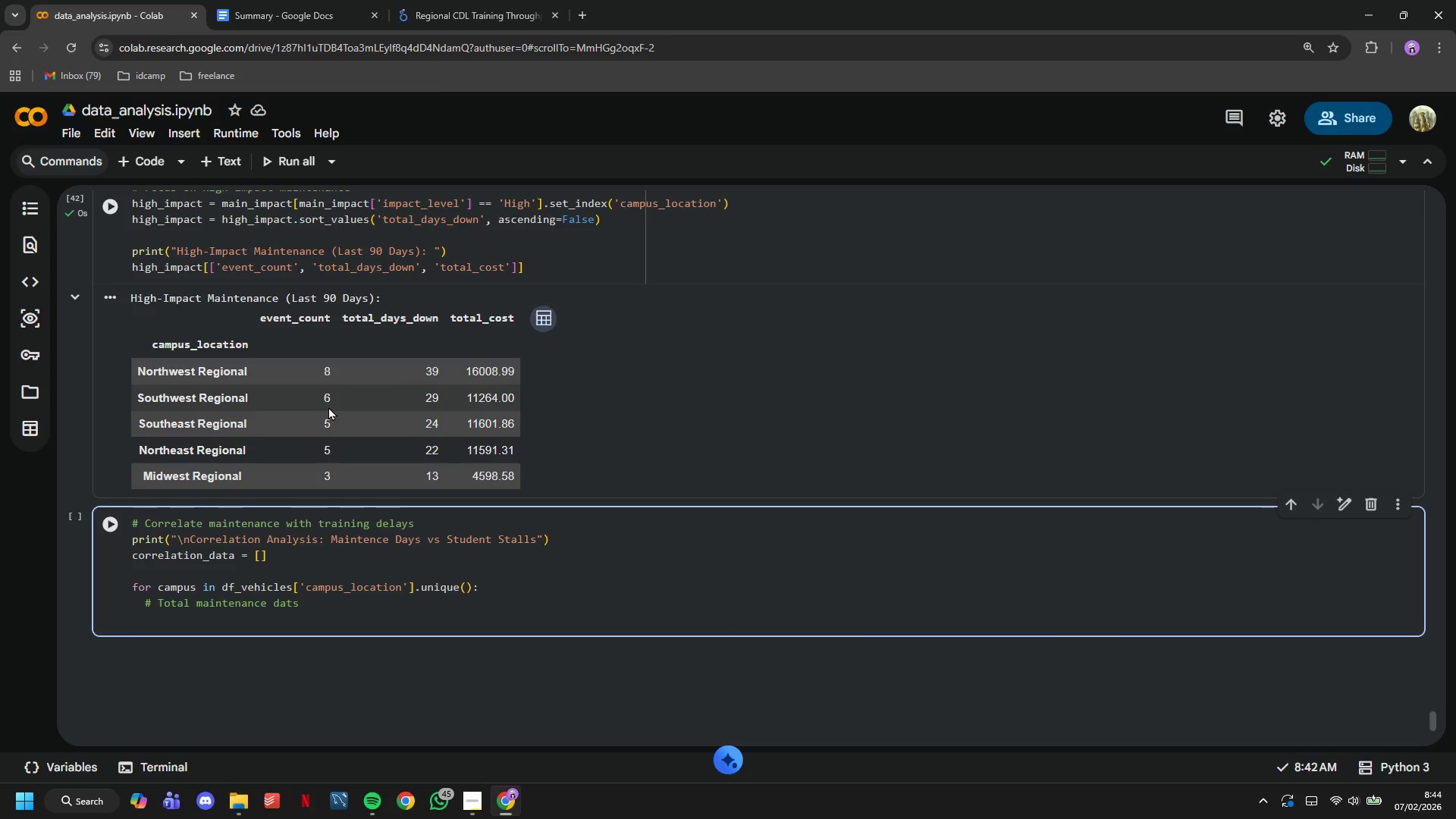 
type(campus_maint = )
 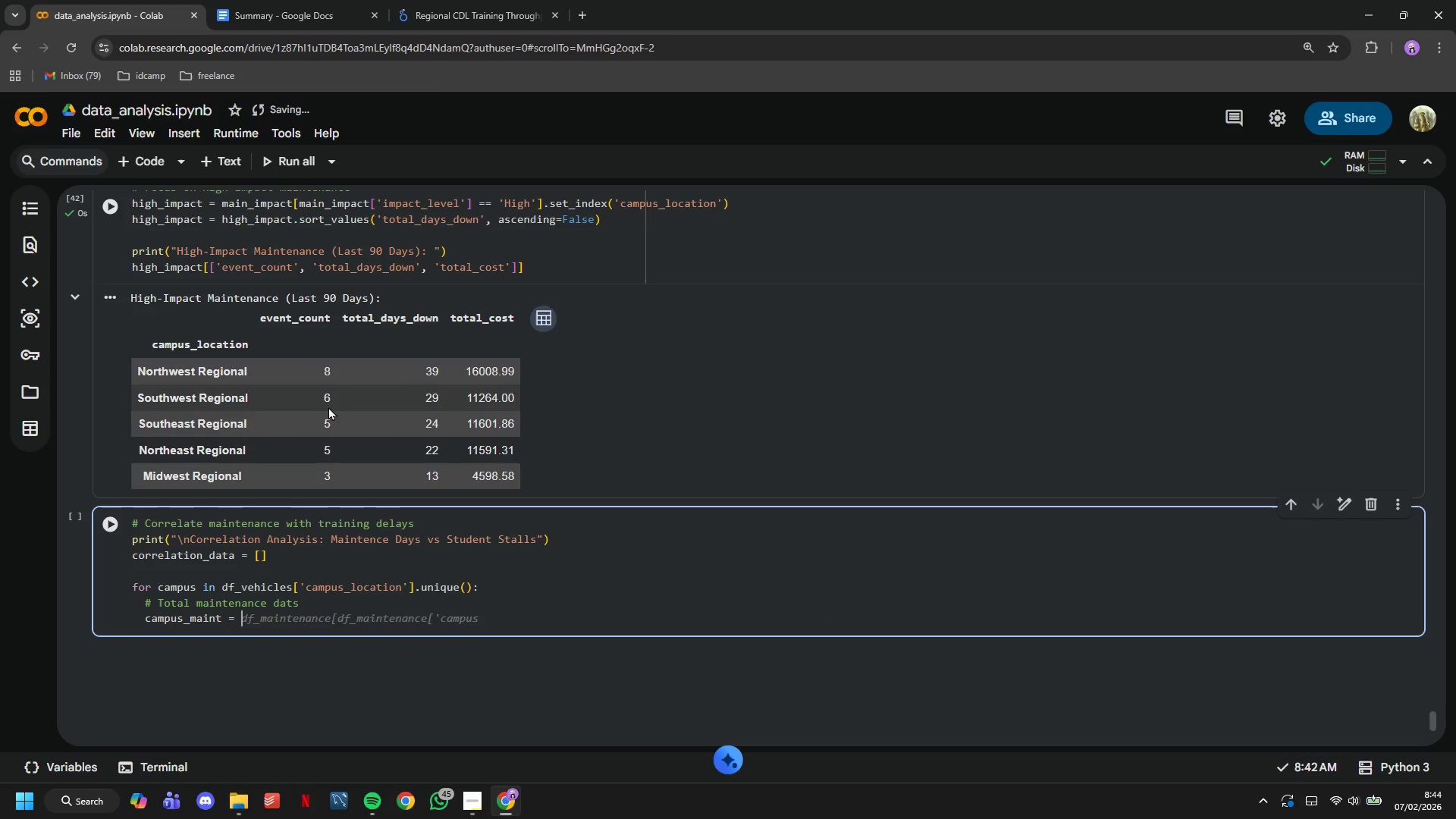 
scroll: coordinate [376, 338], scroll_direction: down, amount: 2.0
 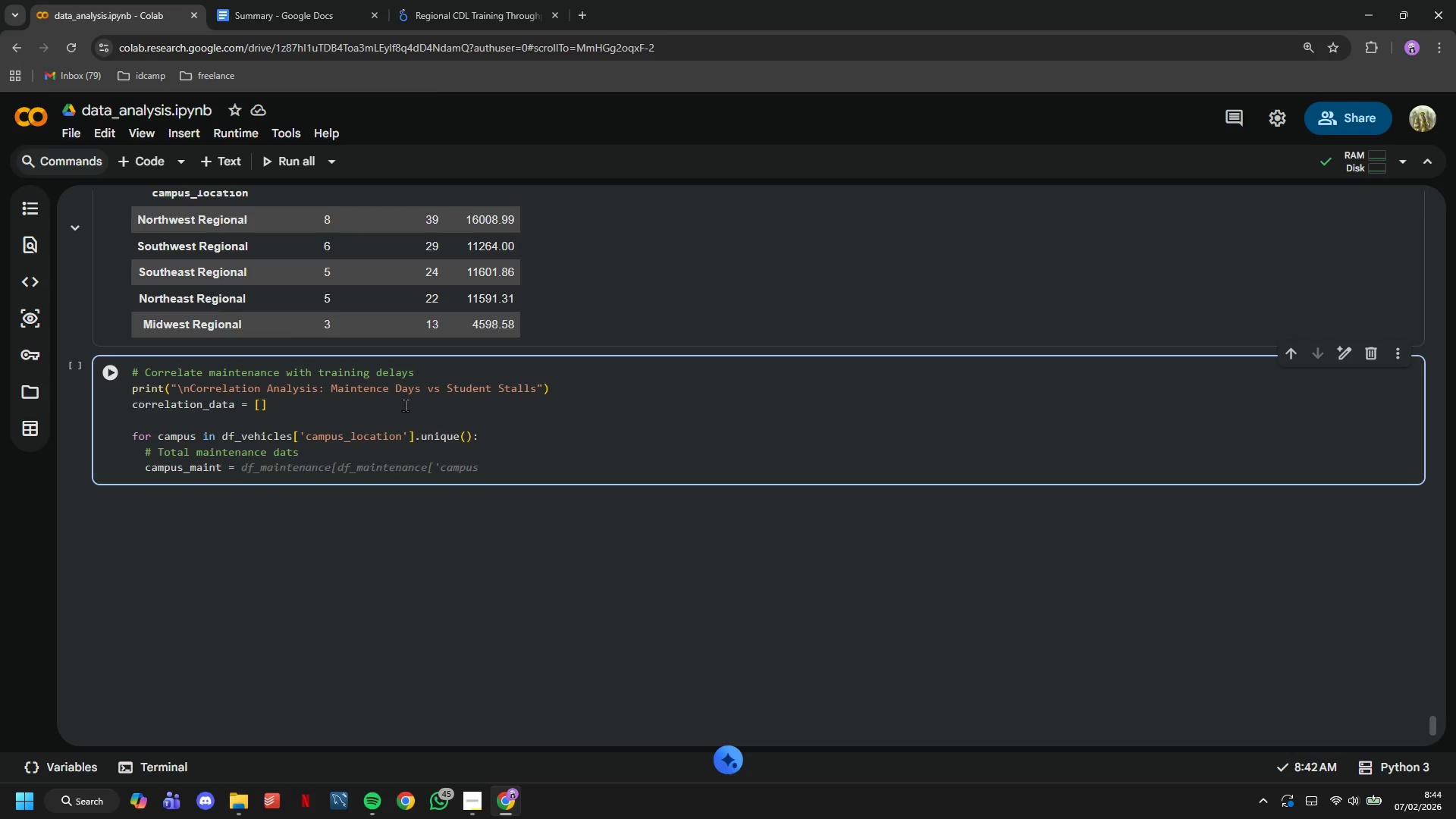 
type(recent_maint)
 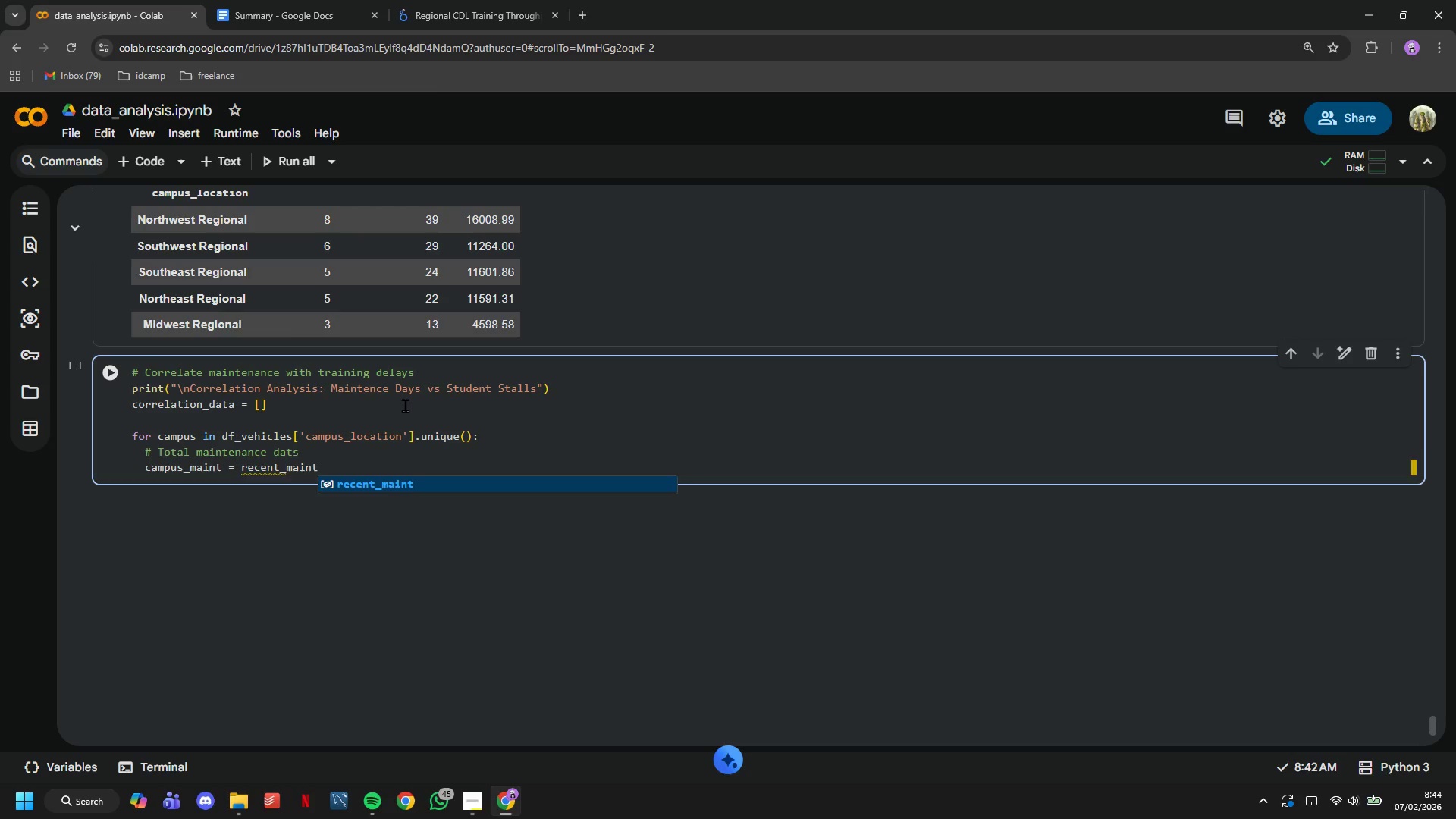 
type([receb)
key(Backspace)
type(nt_maint['campus_location)
 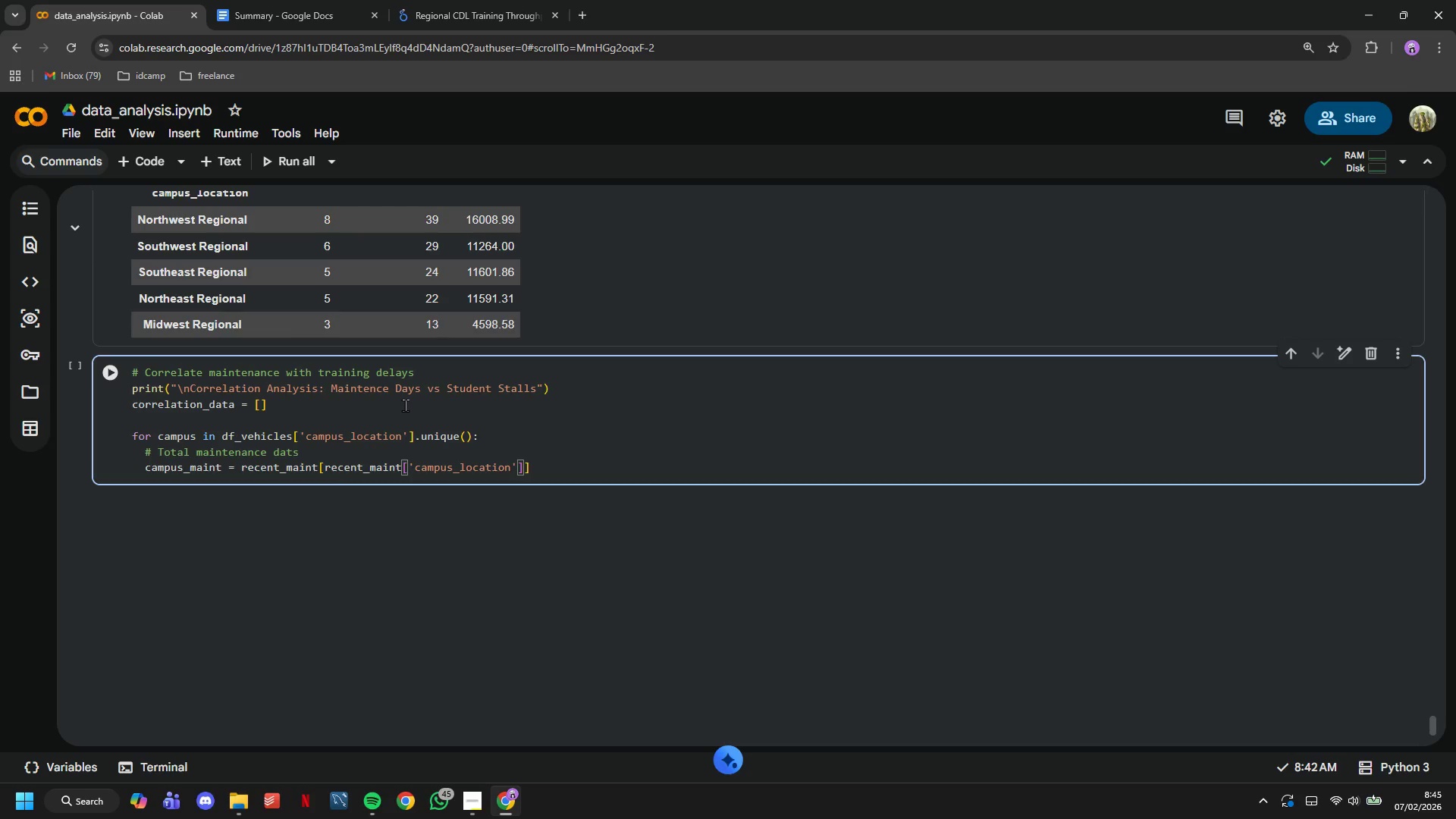 
key(ArrowRight)
 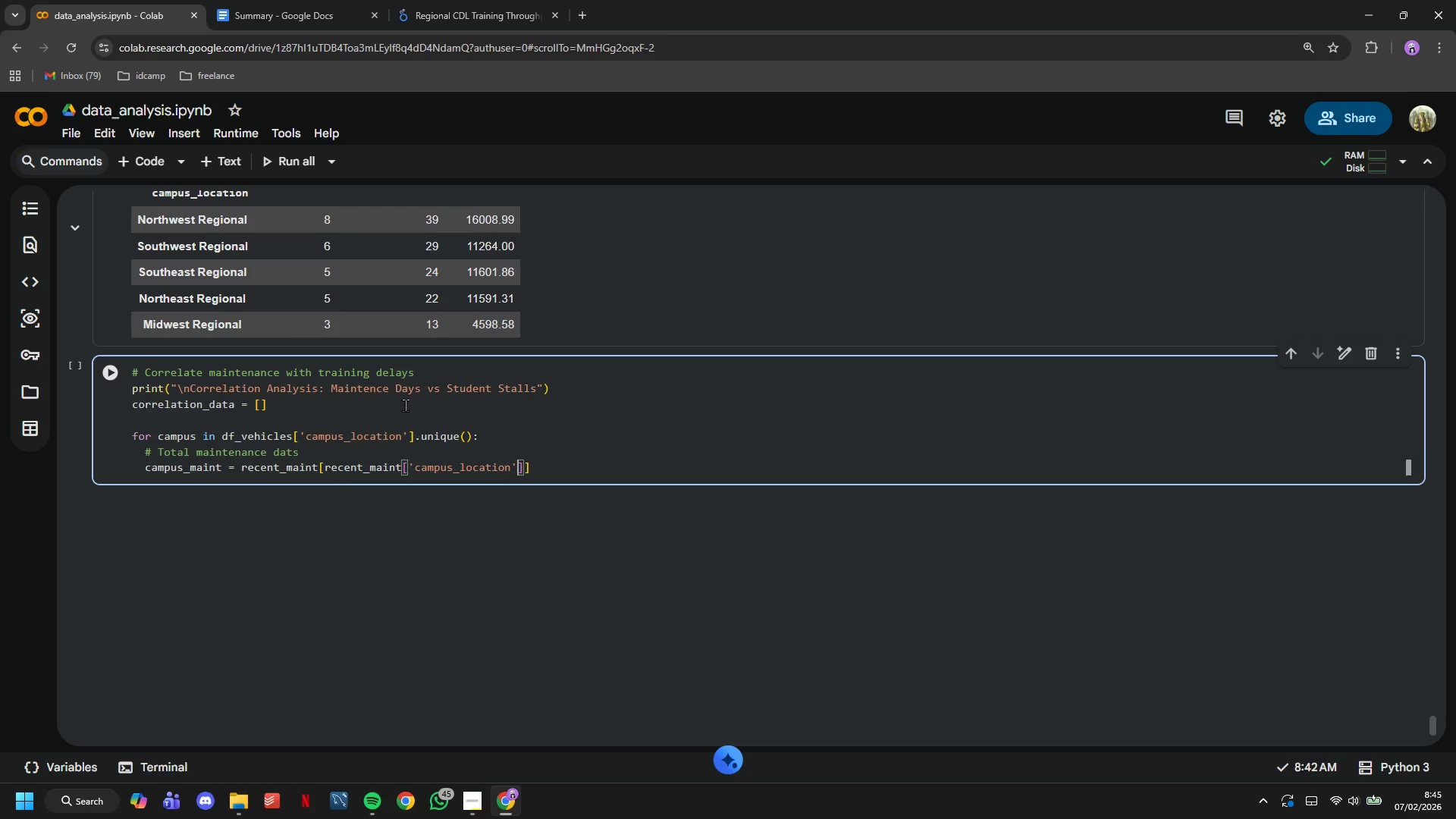 
key(ArrowRight)
 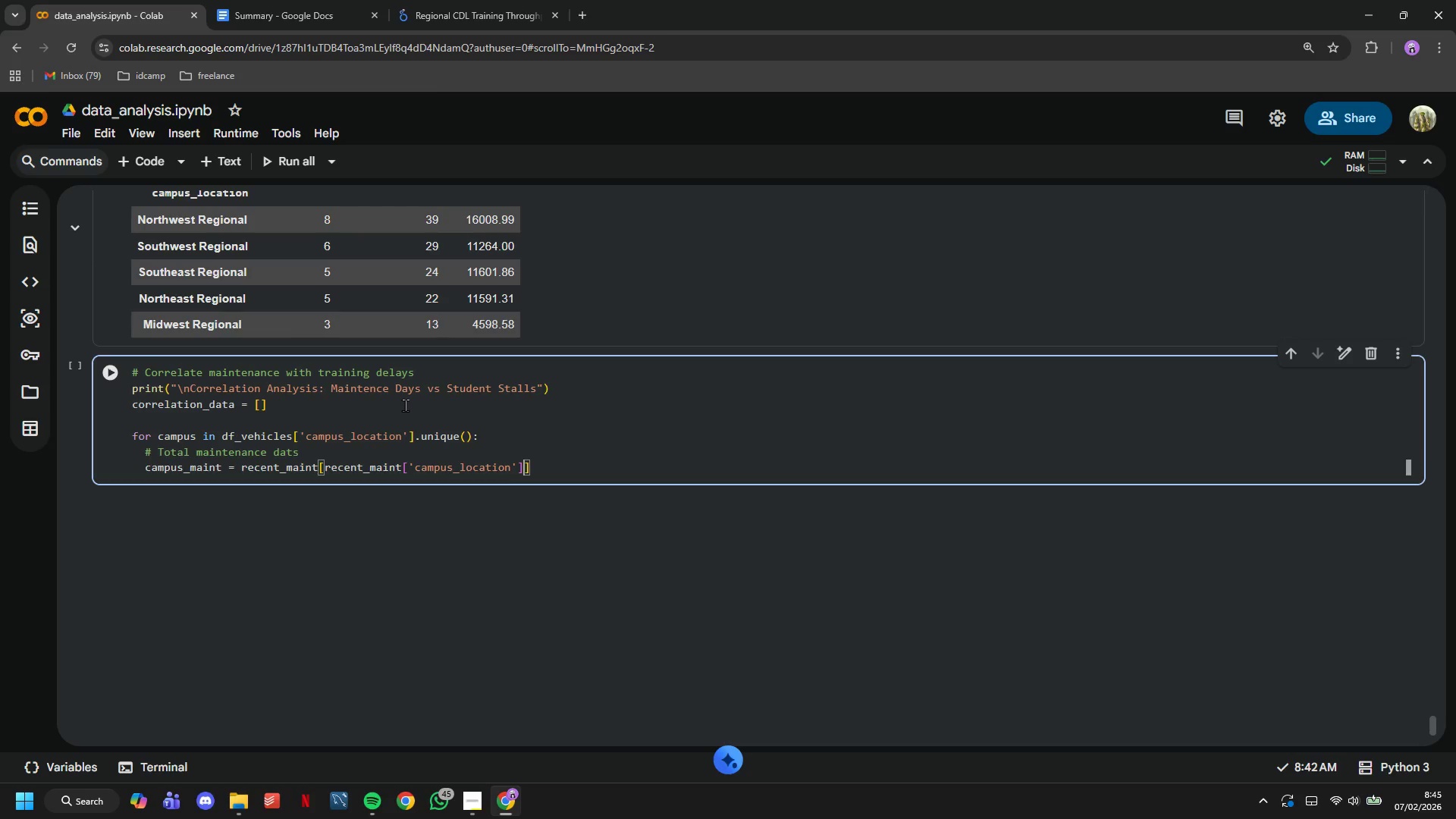 
type( == campus)
 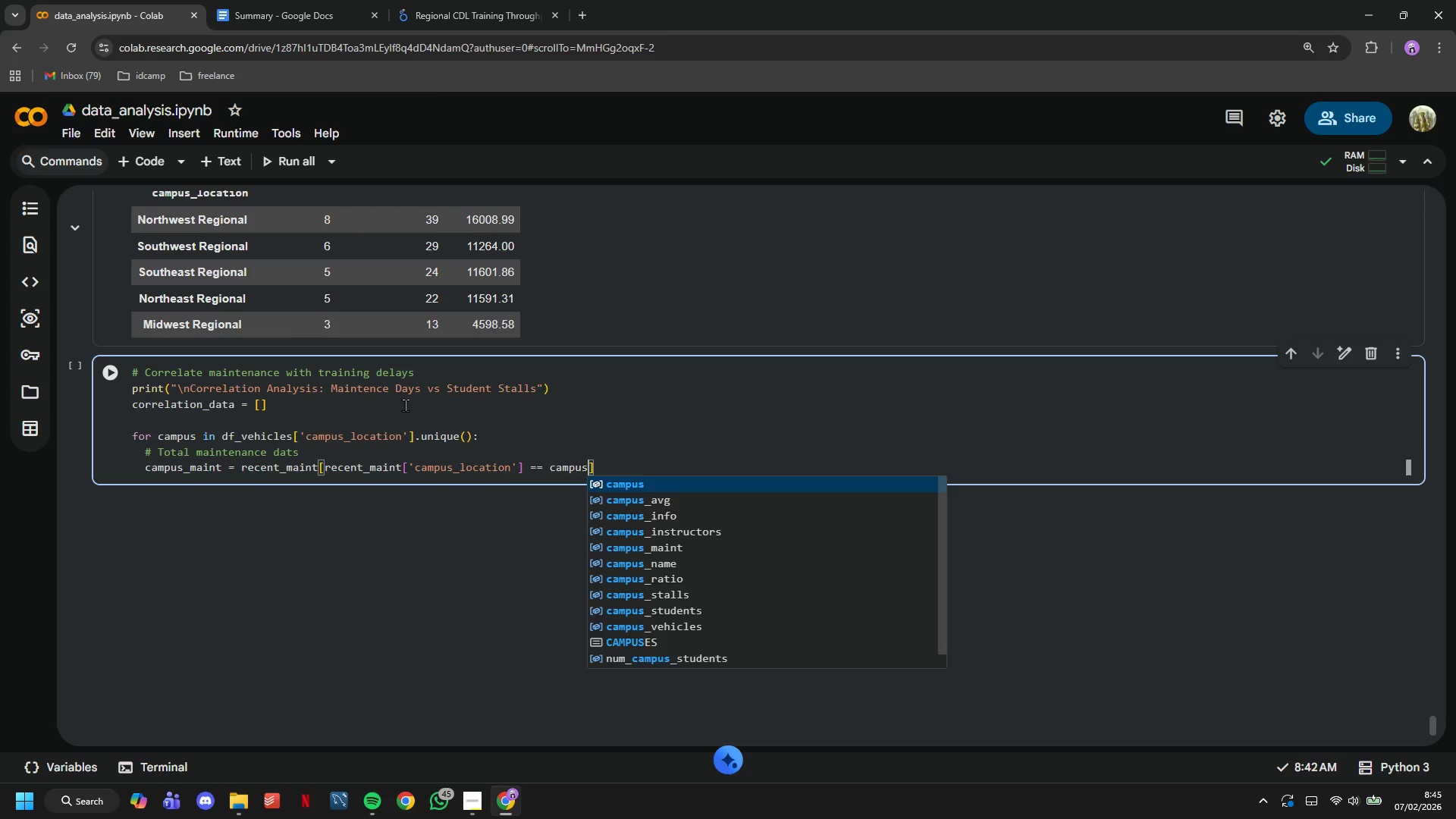 
key(ArrowRight)
 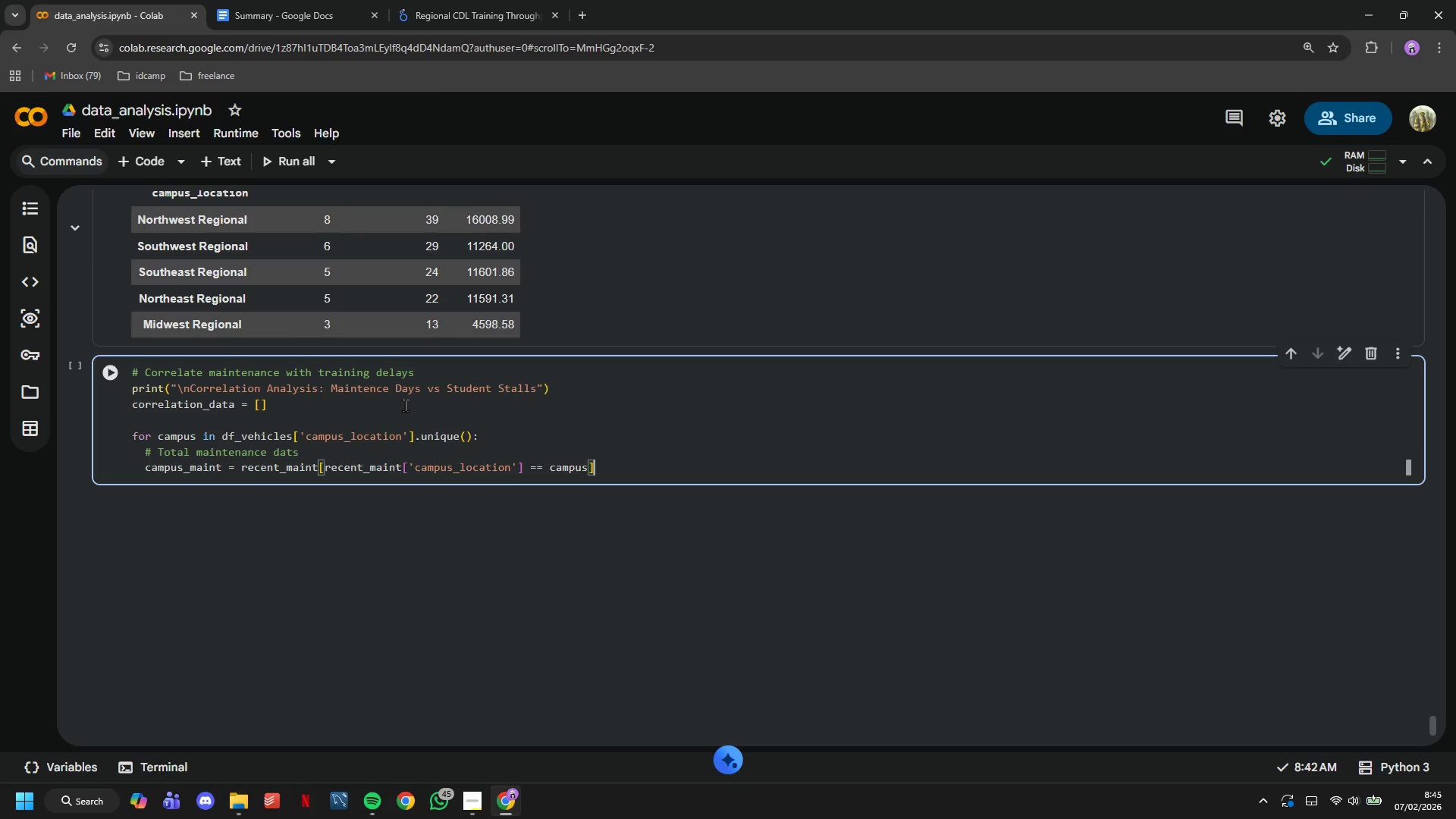 
key(Enter)
 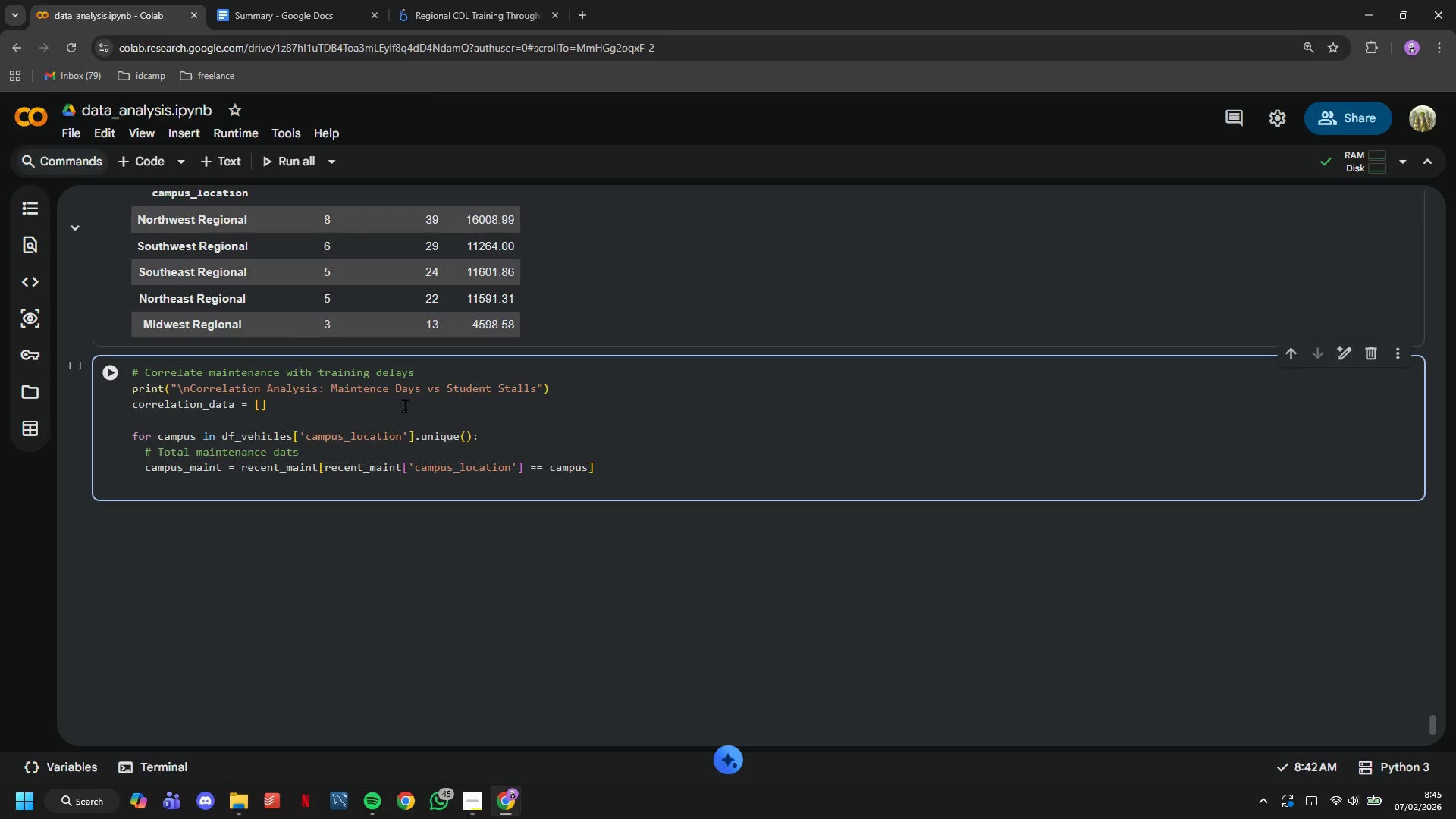 
type(total_maint_days = campus_maint['duration_days)
 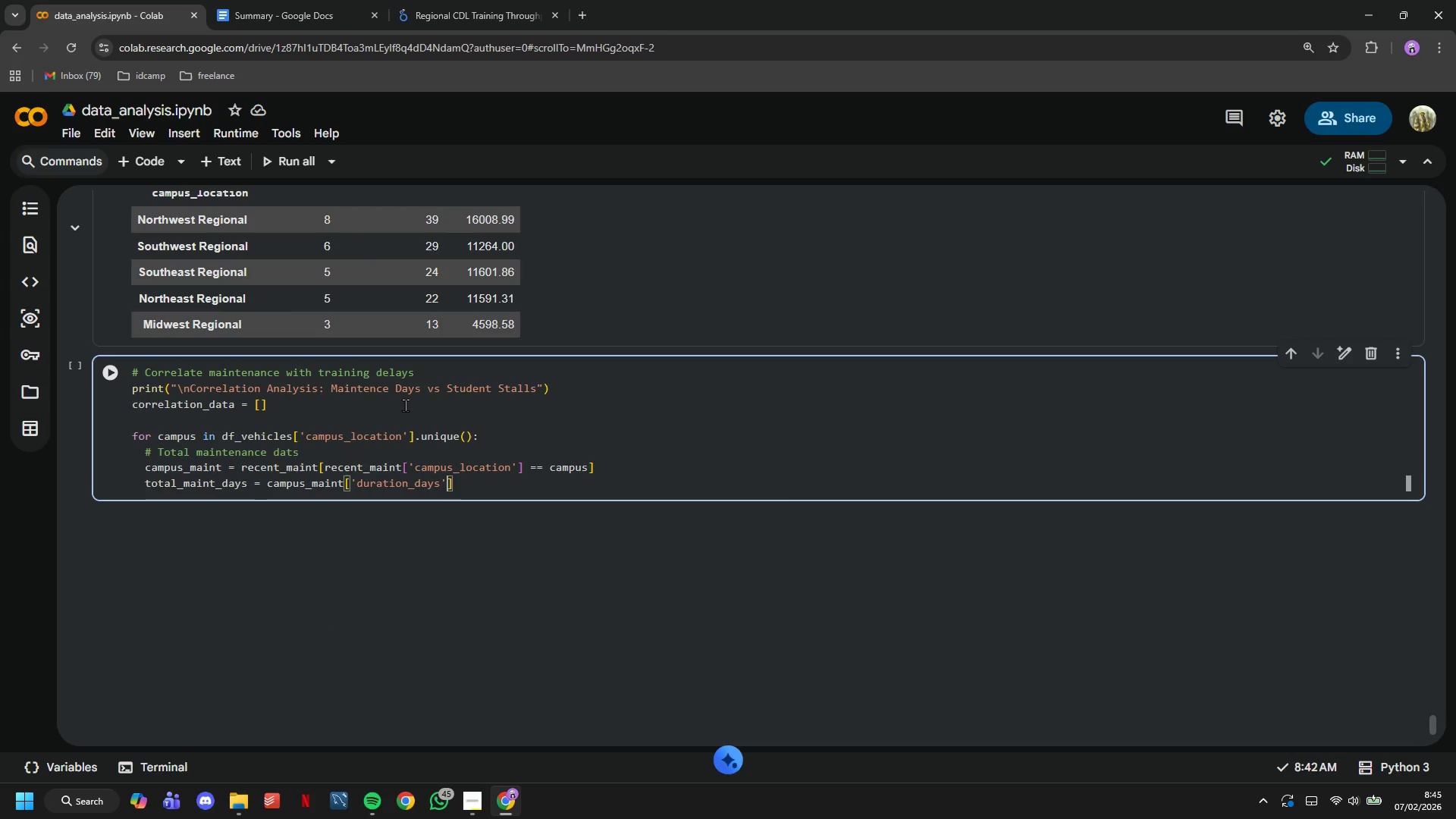 
 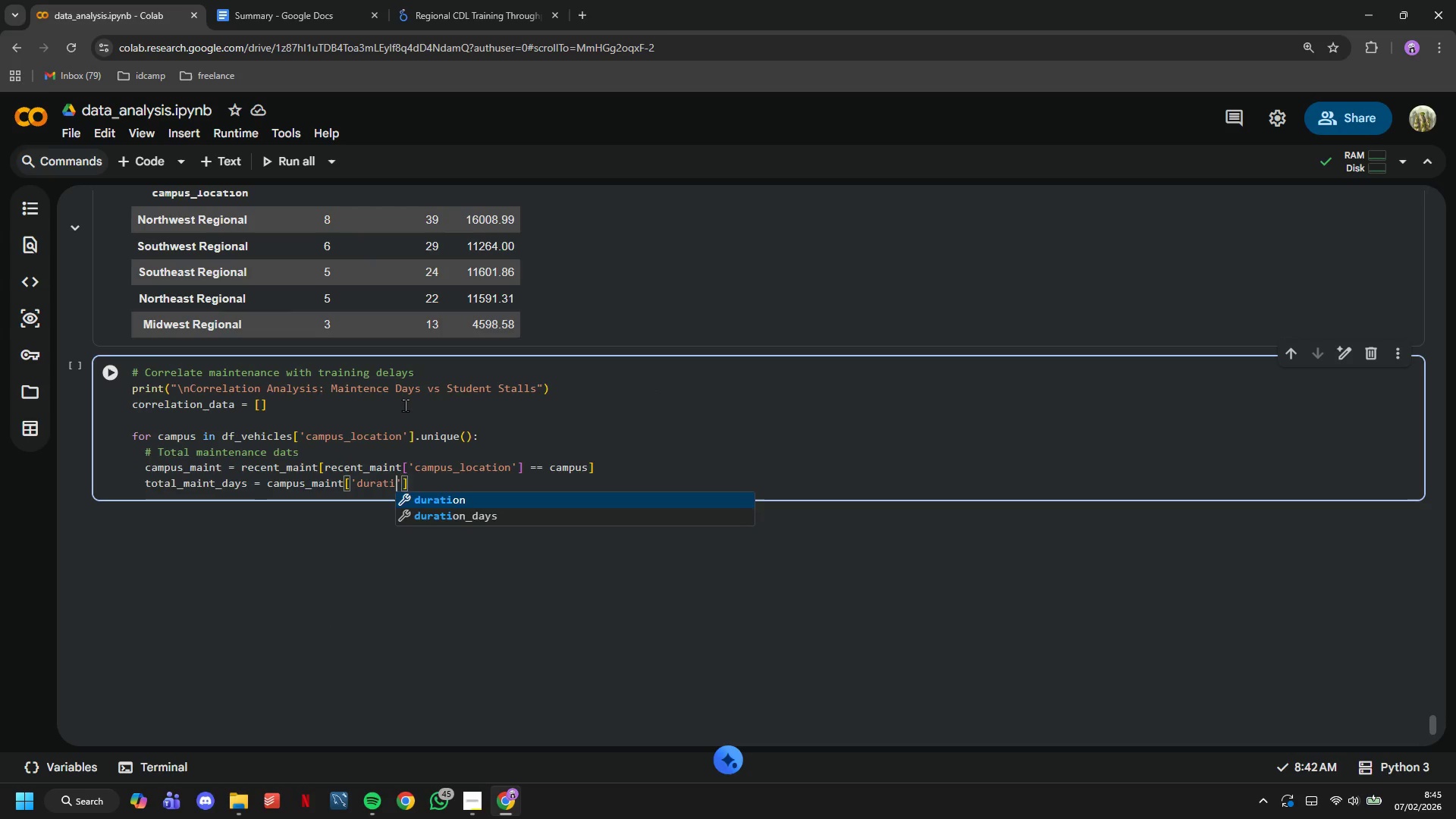 
key(ArrowRight)
 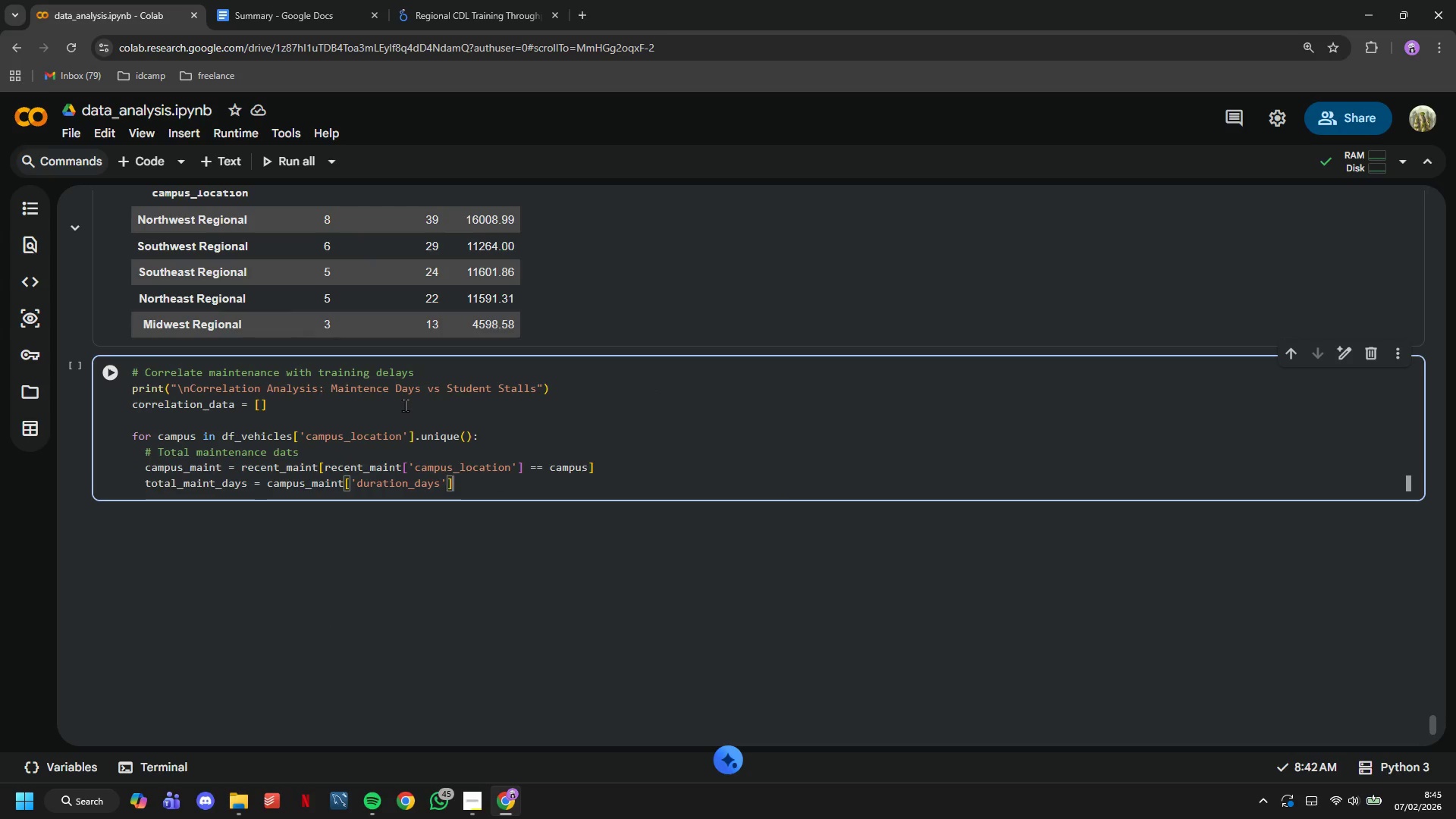 
key(ArrowRight)
 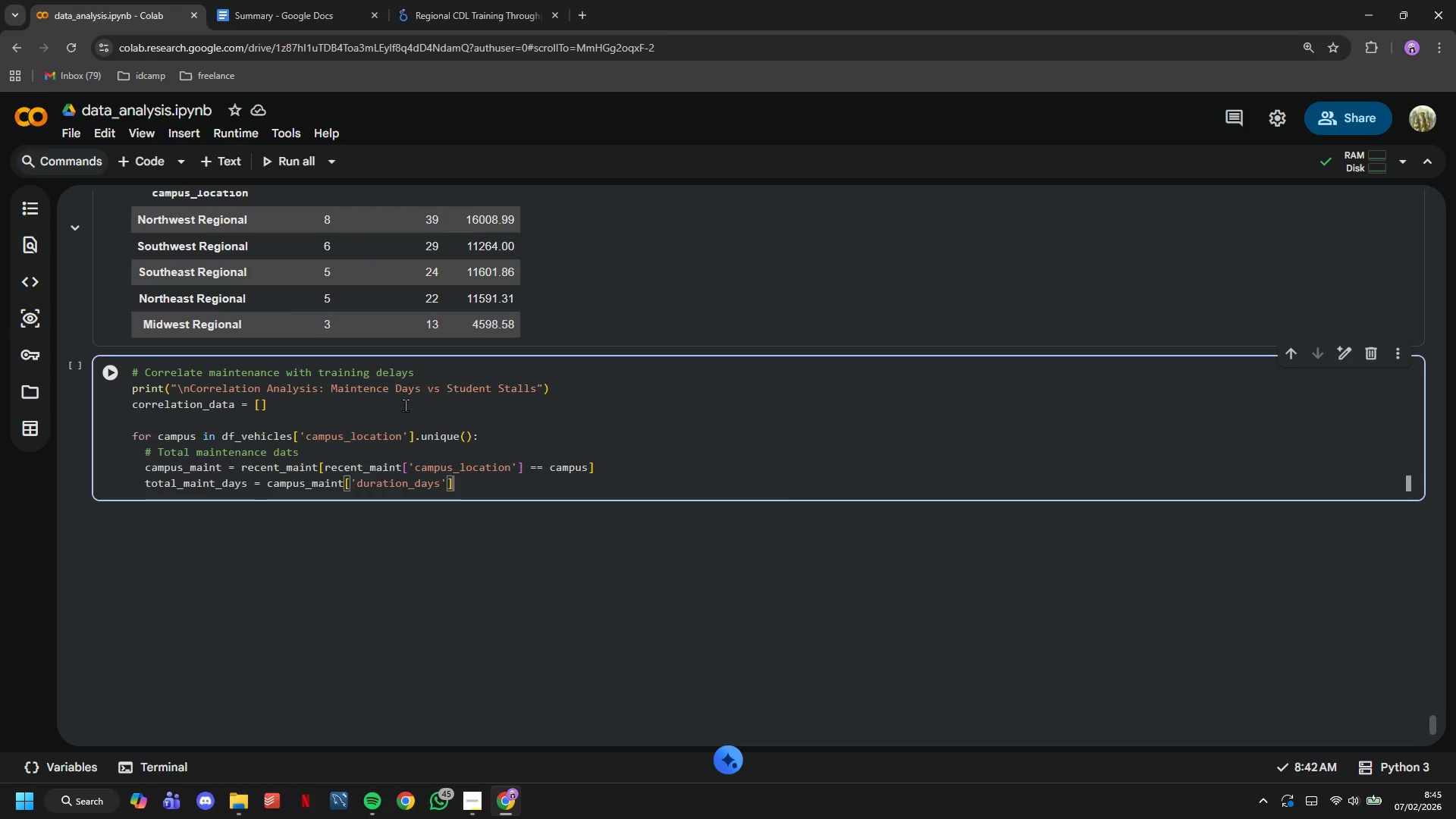 
type(.sum()
 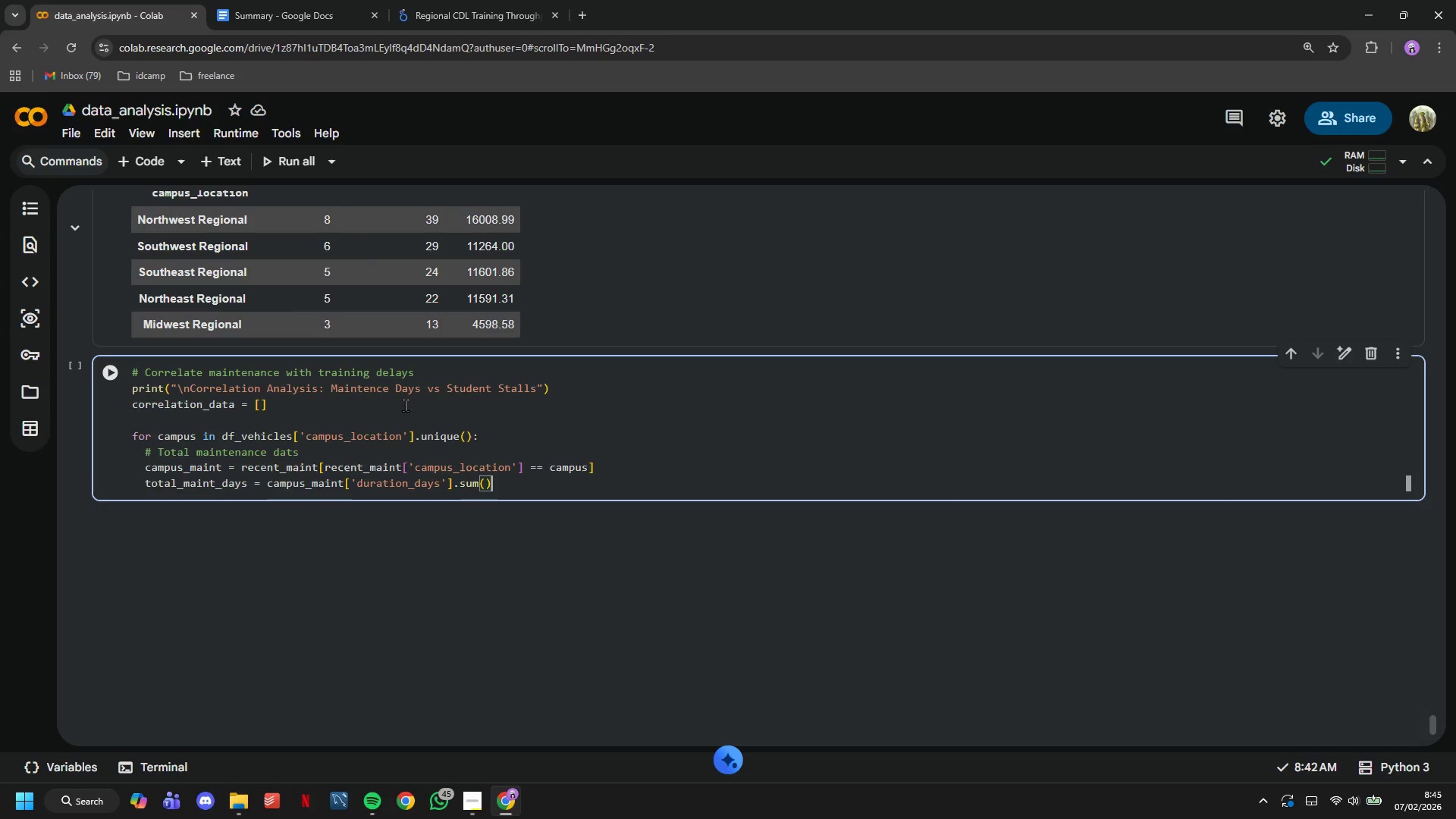 
 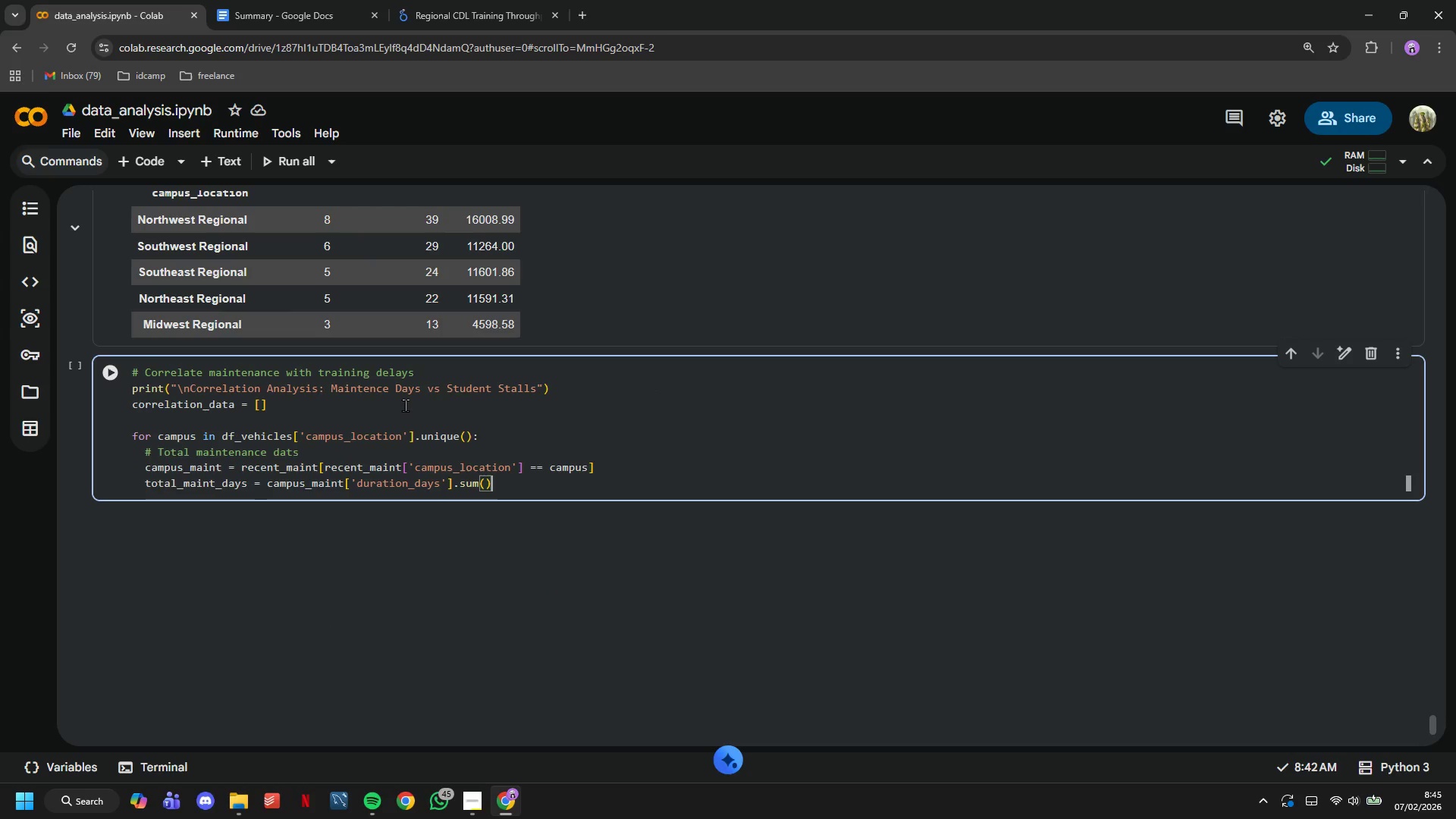 
key(ArrowRight)
 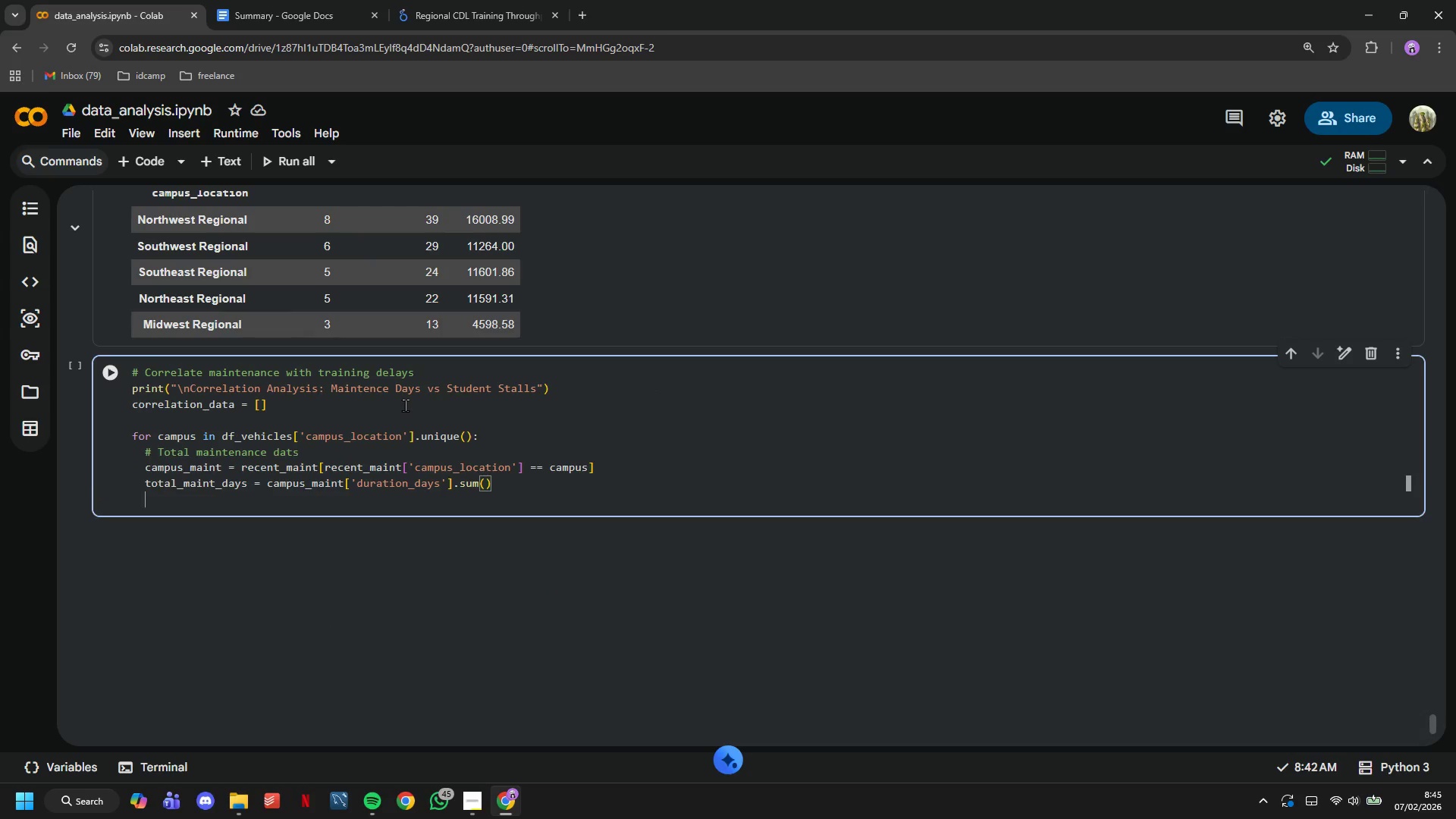 
key(Enter)
 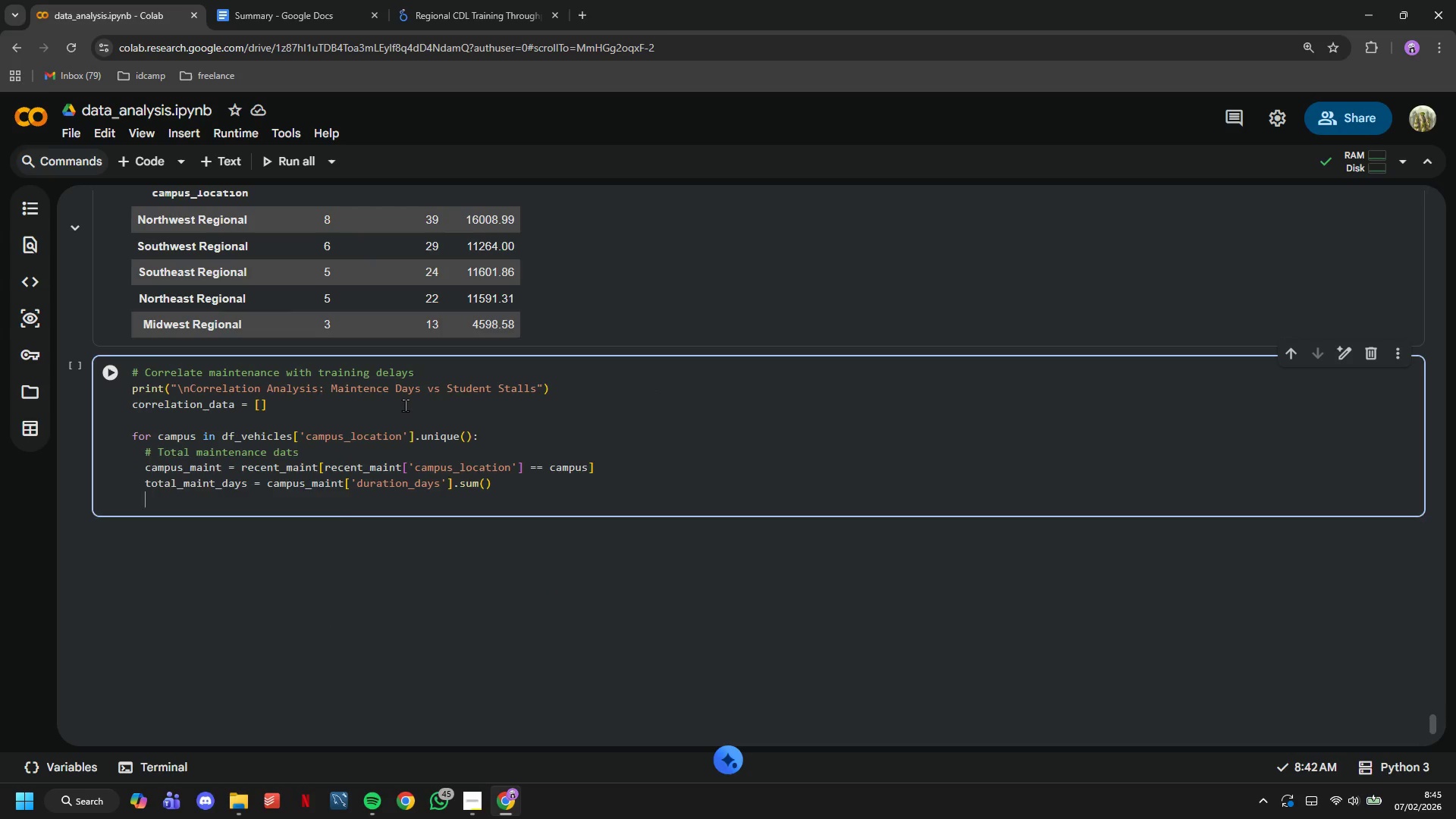 
key(Enter)
 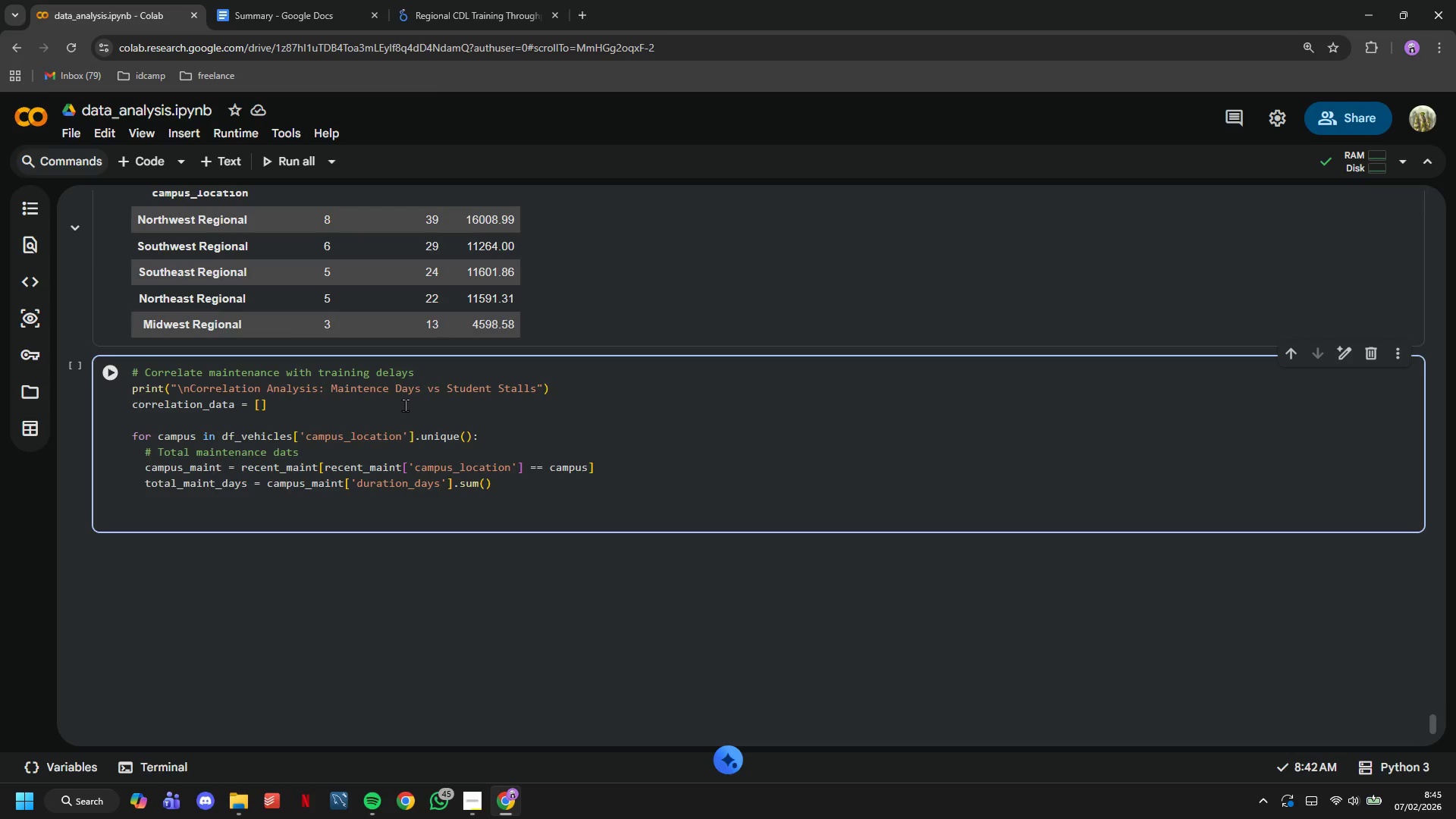 
type(# Stalled cp)
key(Backspace)
type(ount)
key(Backspace)
key(Backspace)
key(Backspace)
key(Backspace)
key(Backspace)
type(stue)
key(Backspace)
type(dents)
 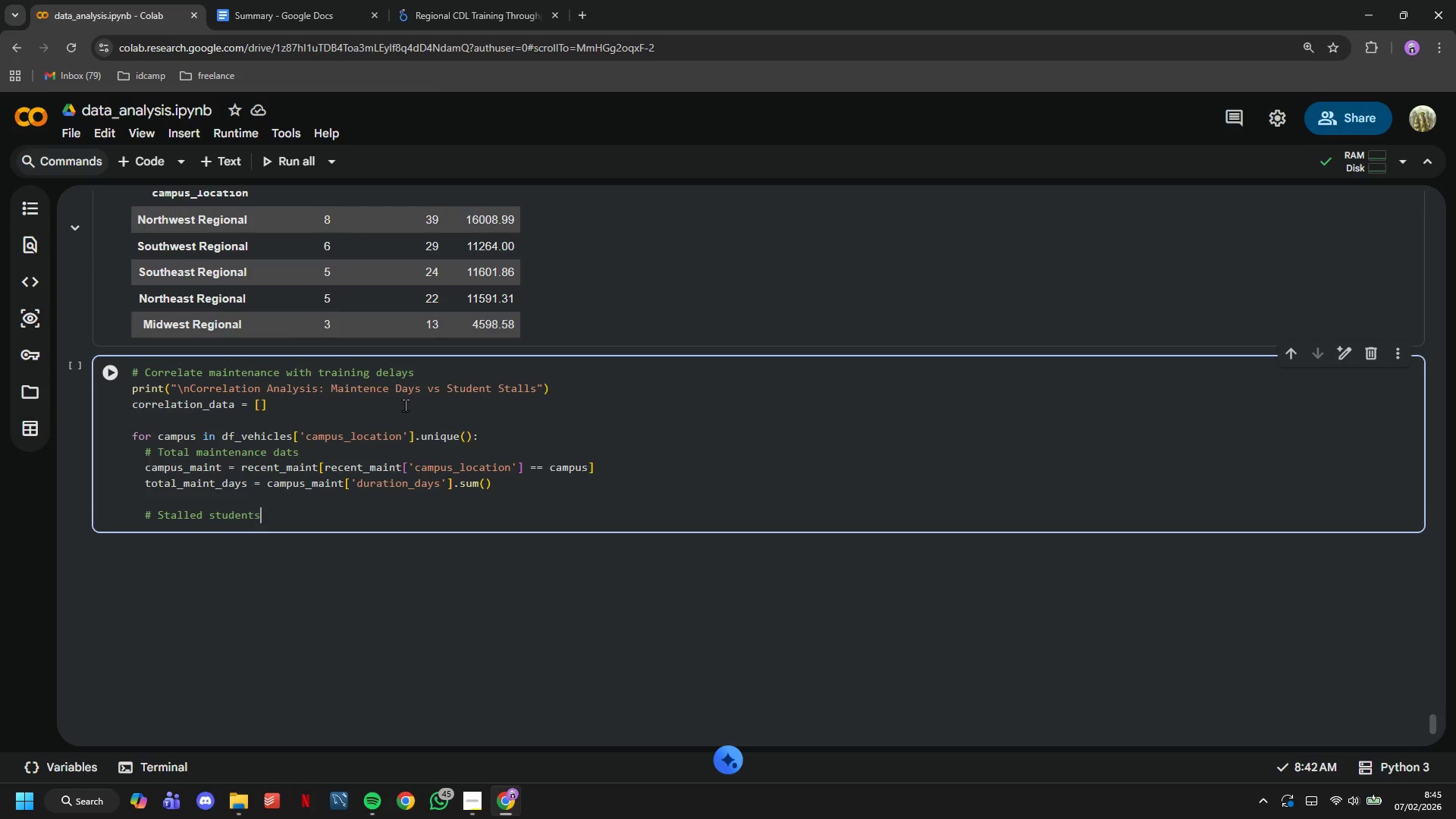 
key(Enter)
 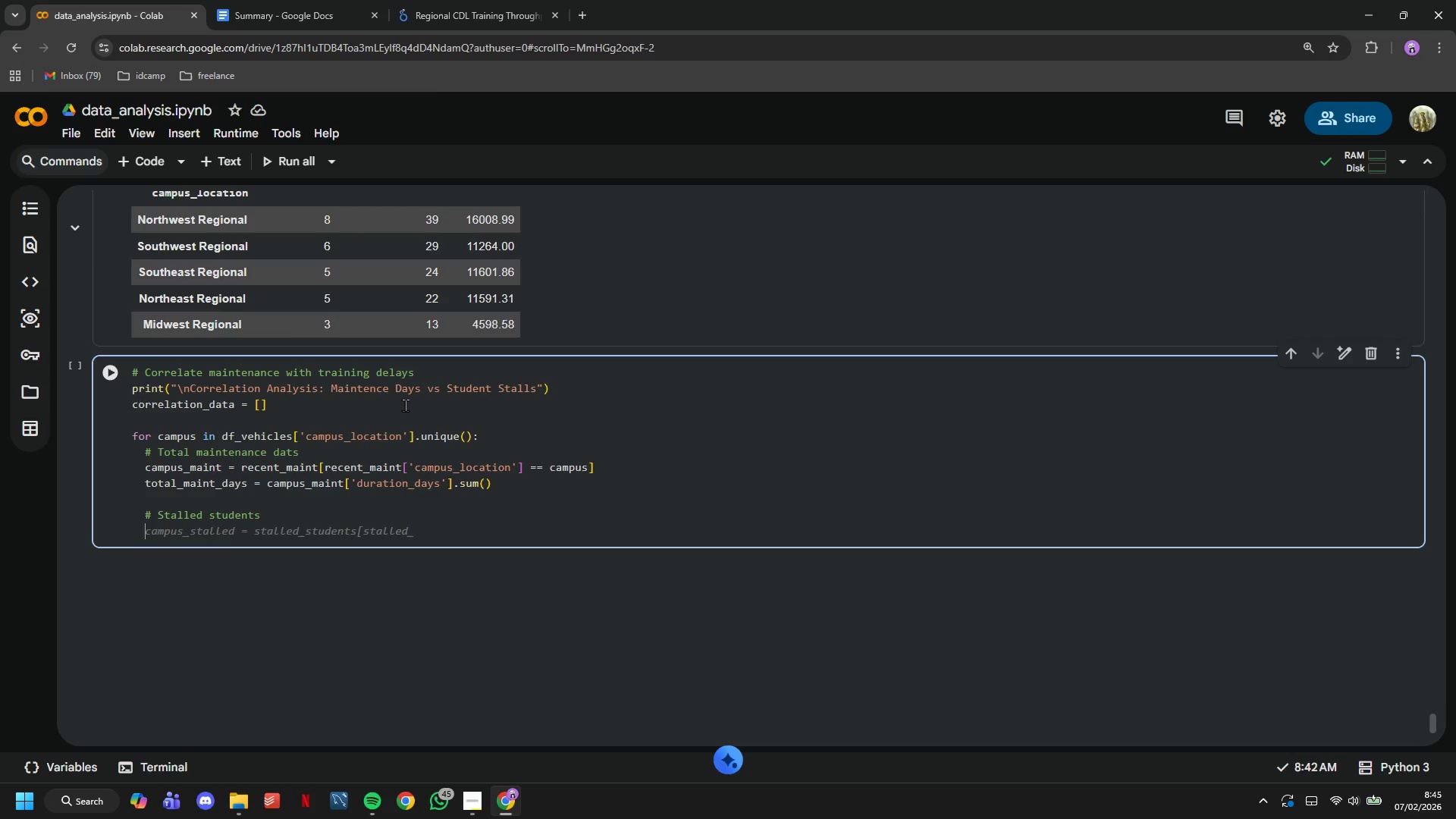 
type(campus_stalls = len(stalled_students[stalled_students['campus_location)
 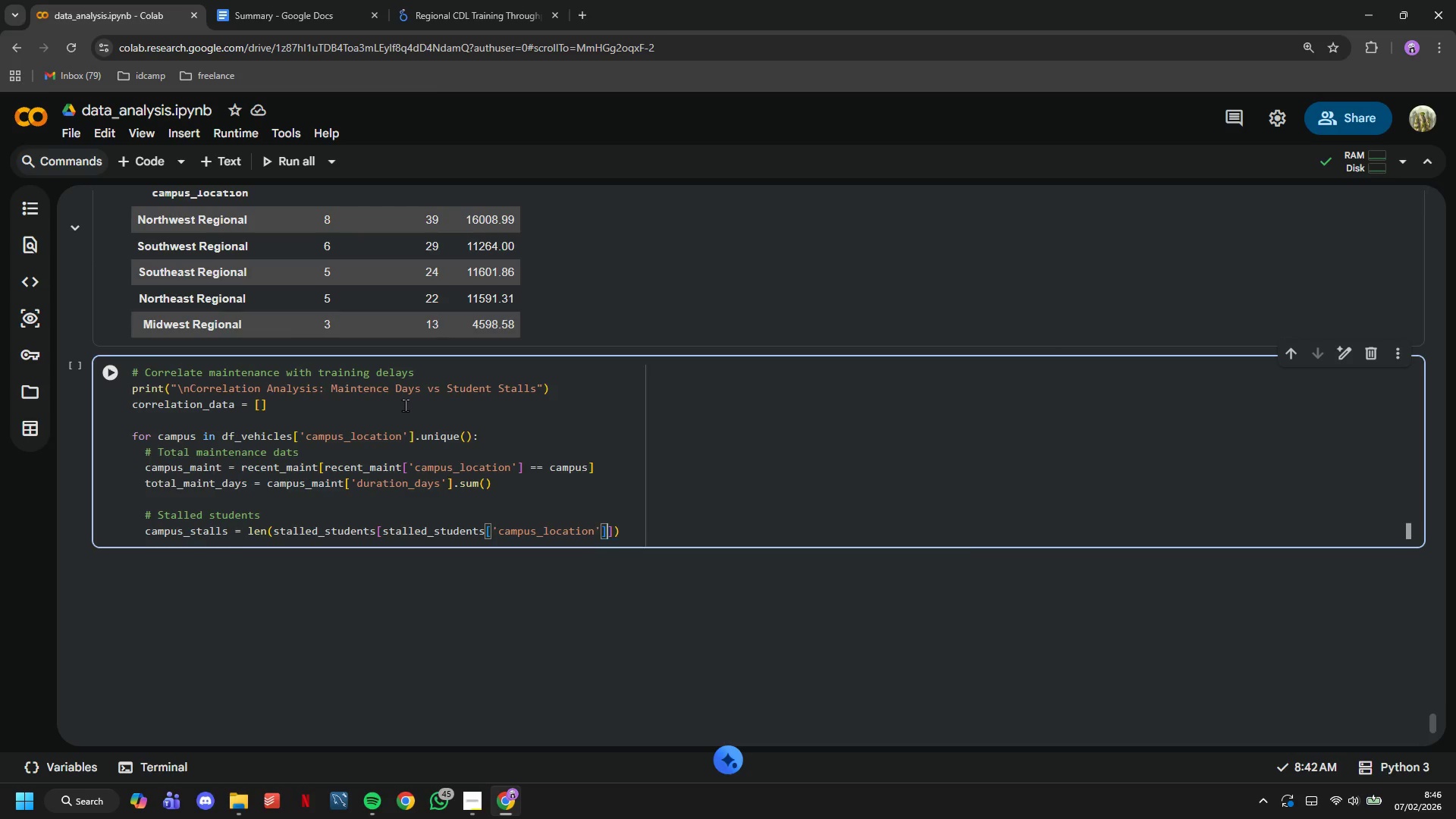 
 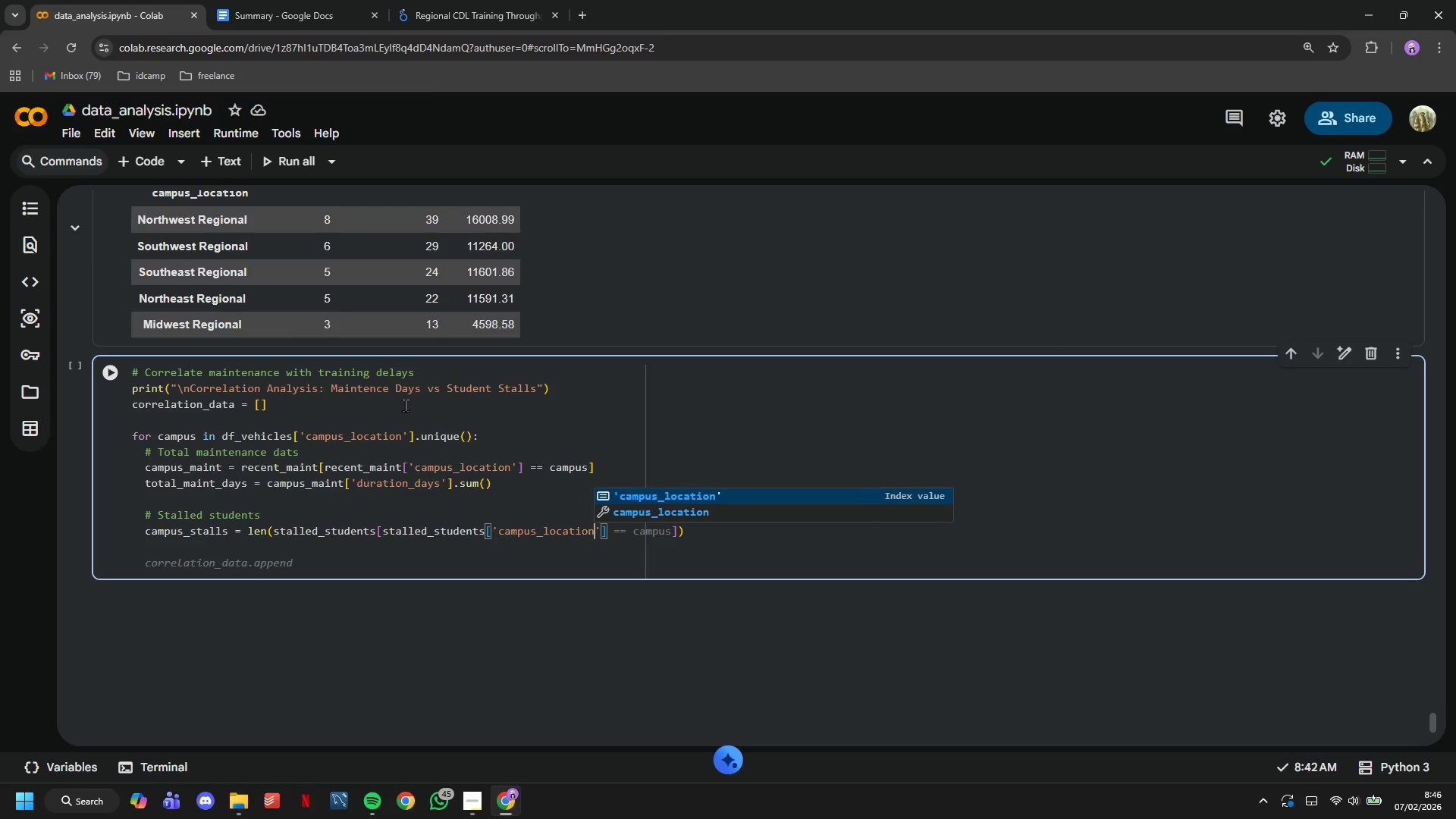 
key(ArrowRight)
 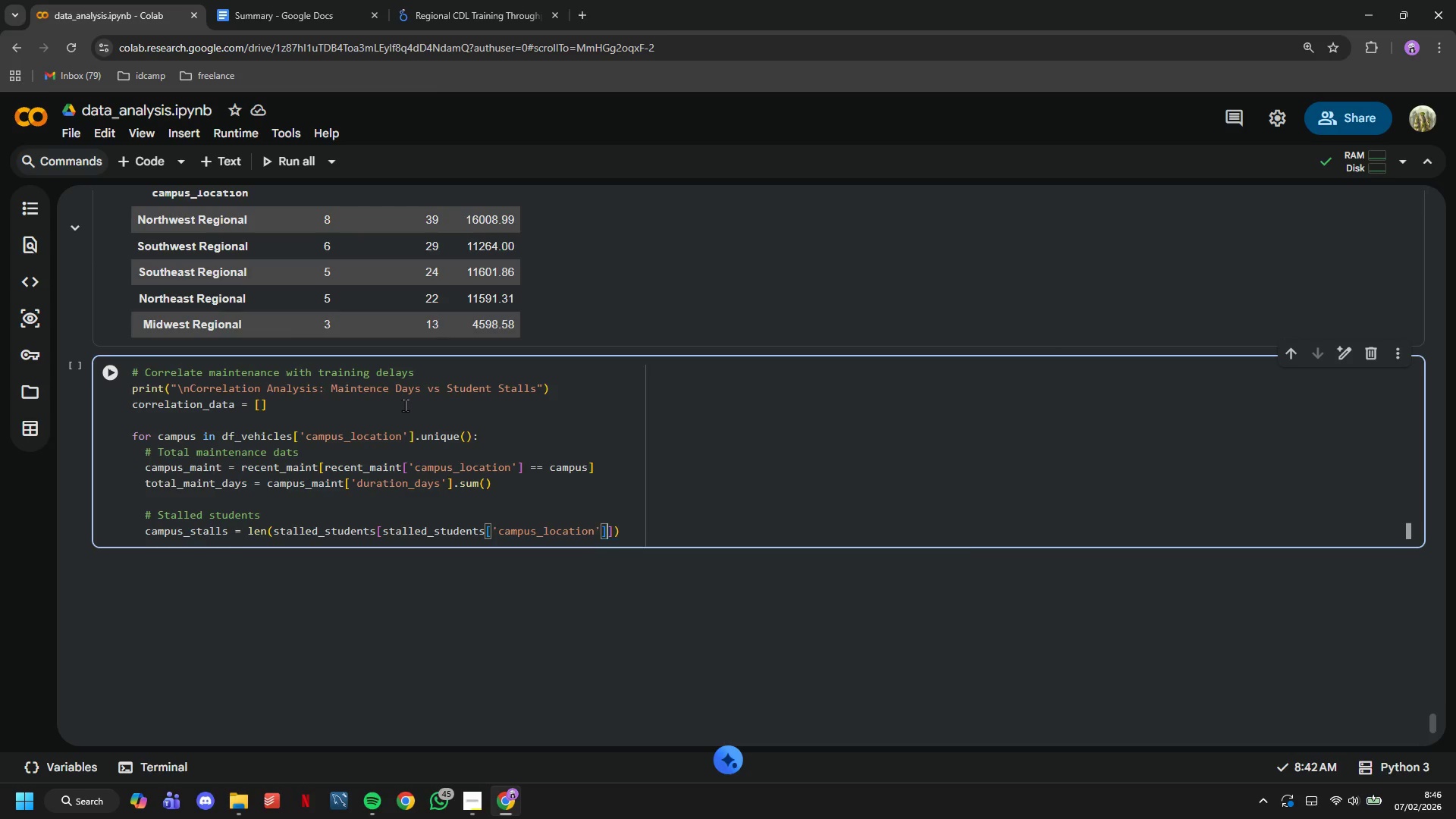 
key(ArrowRight)
 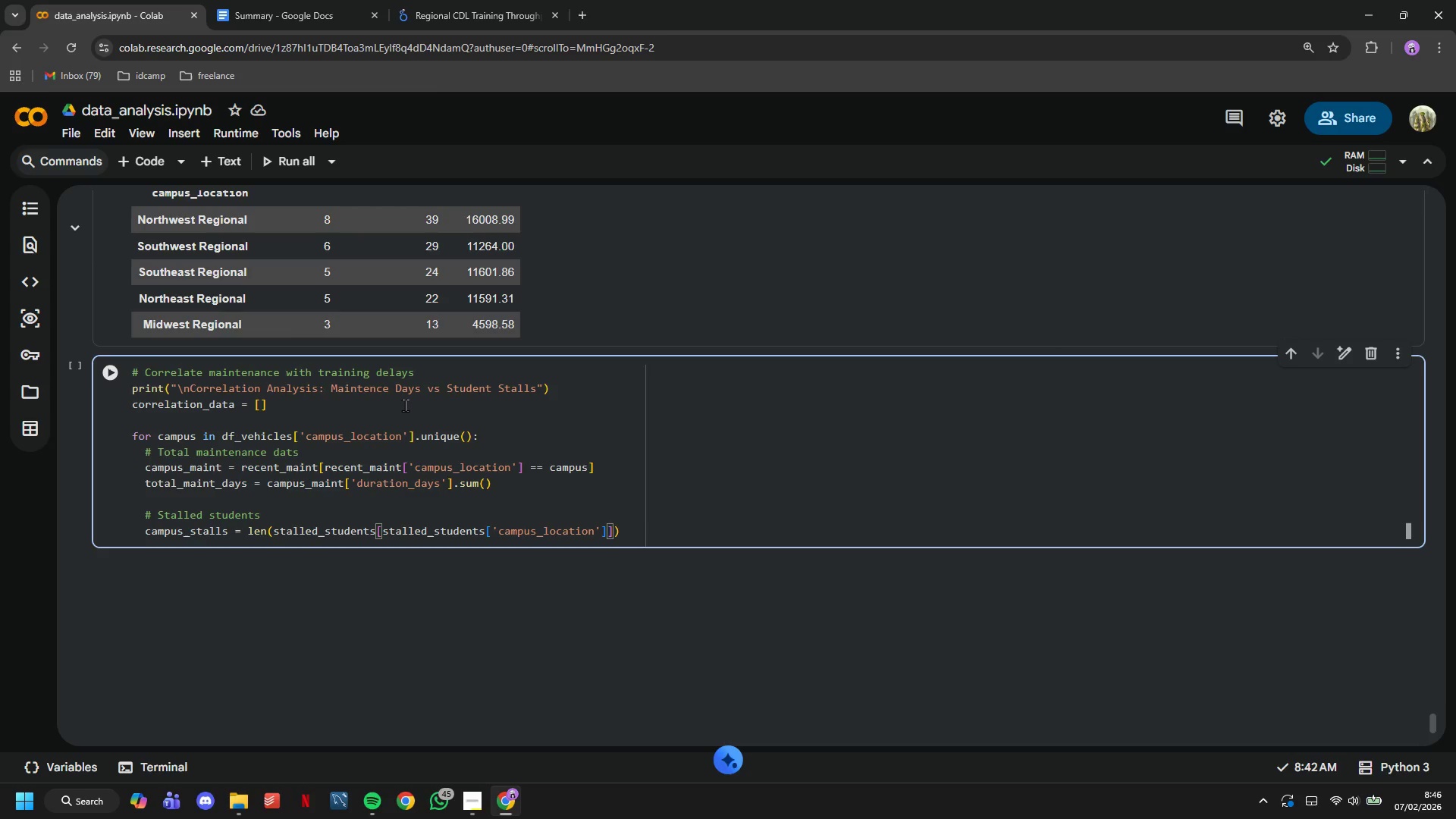 
type( == campus)
 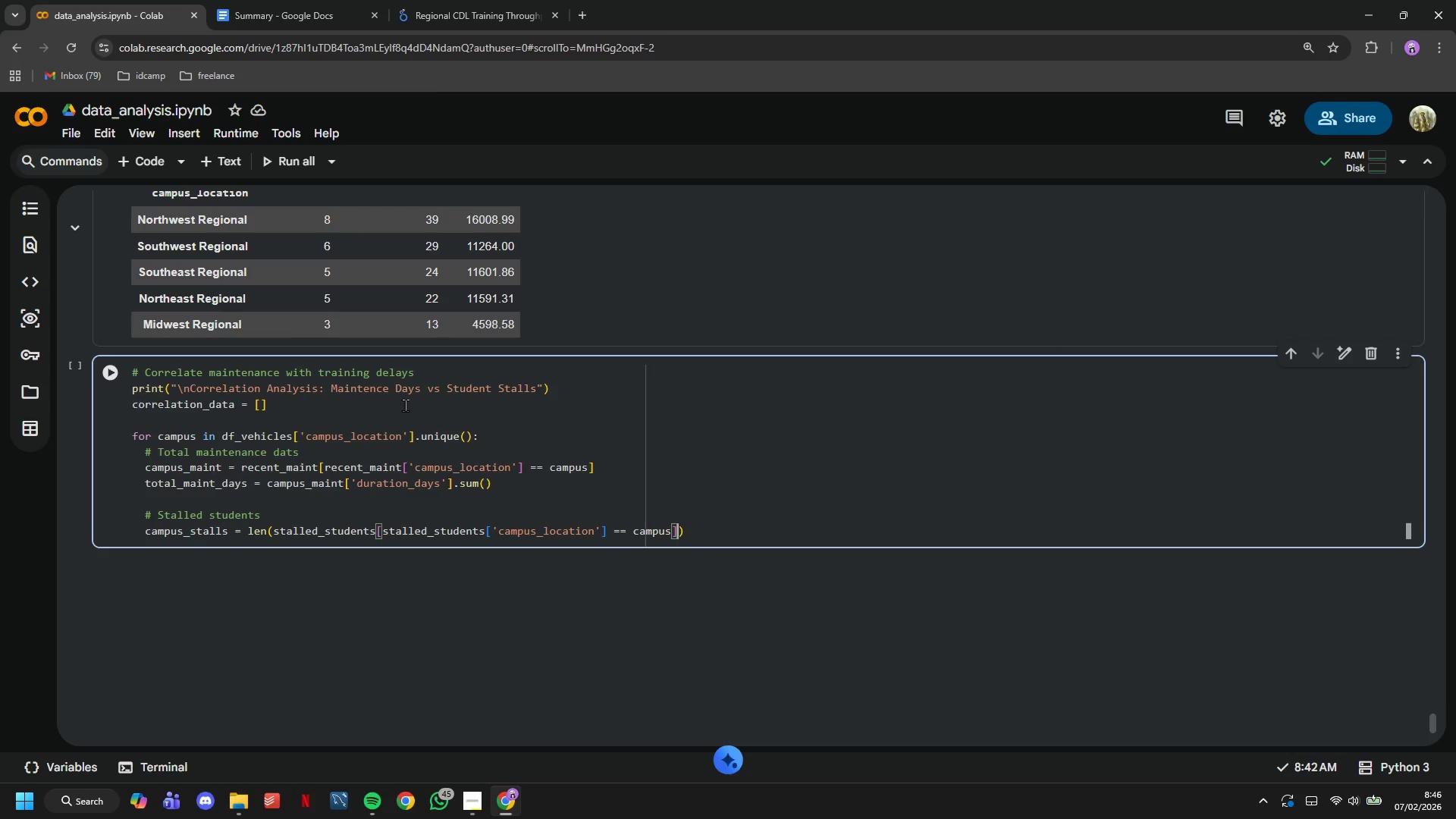 
key(ArrowRight)
 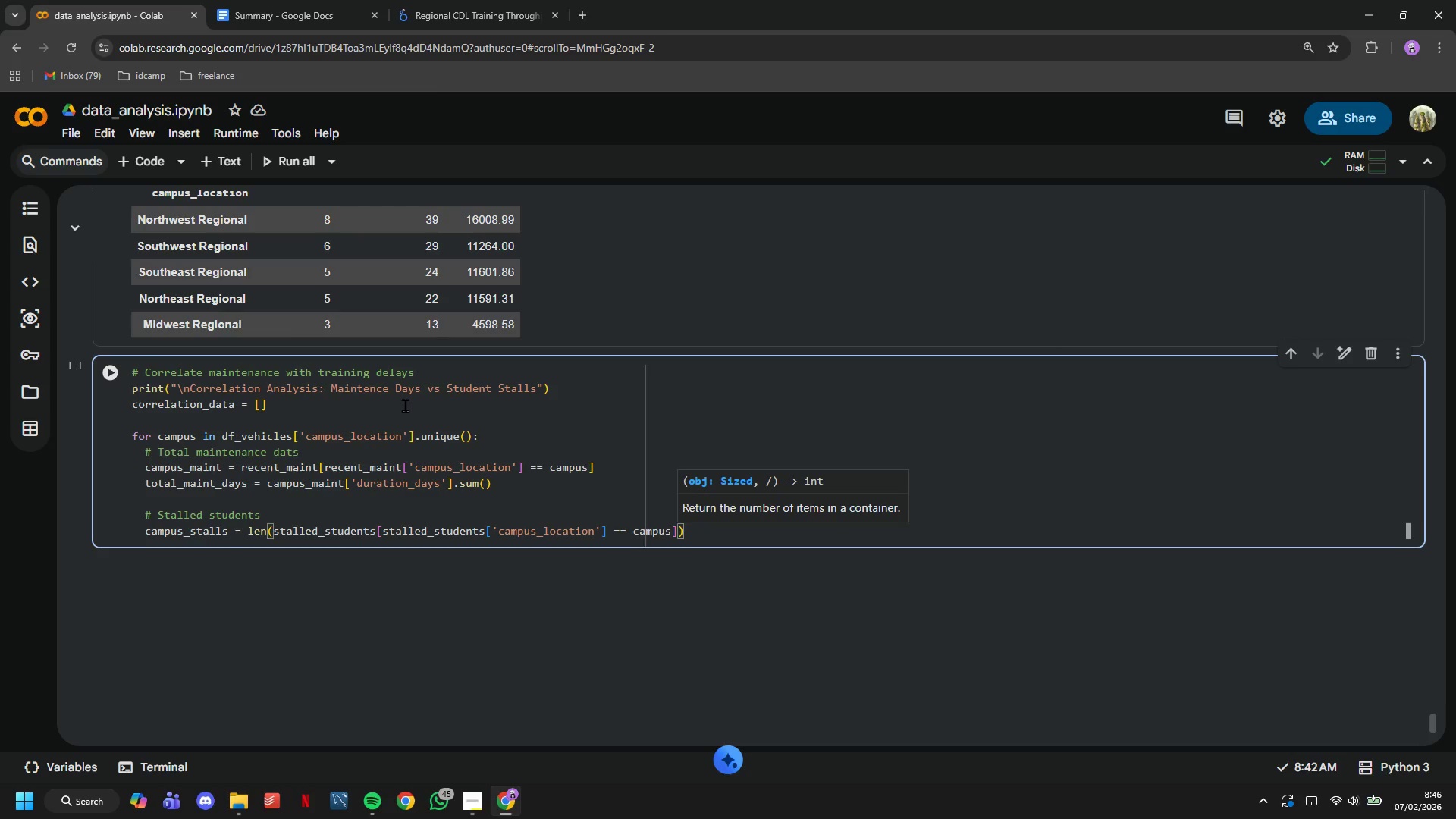 
key(ArrowRight)
 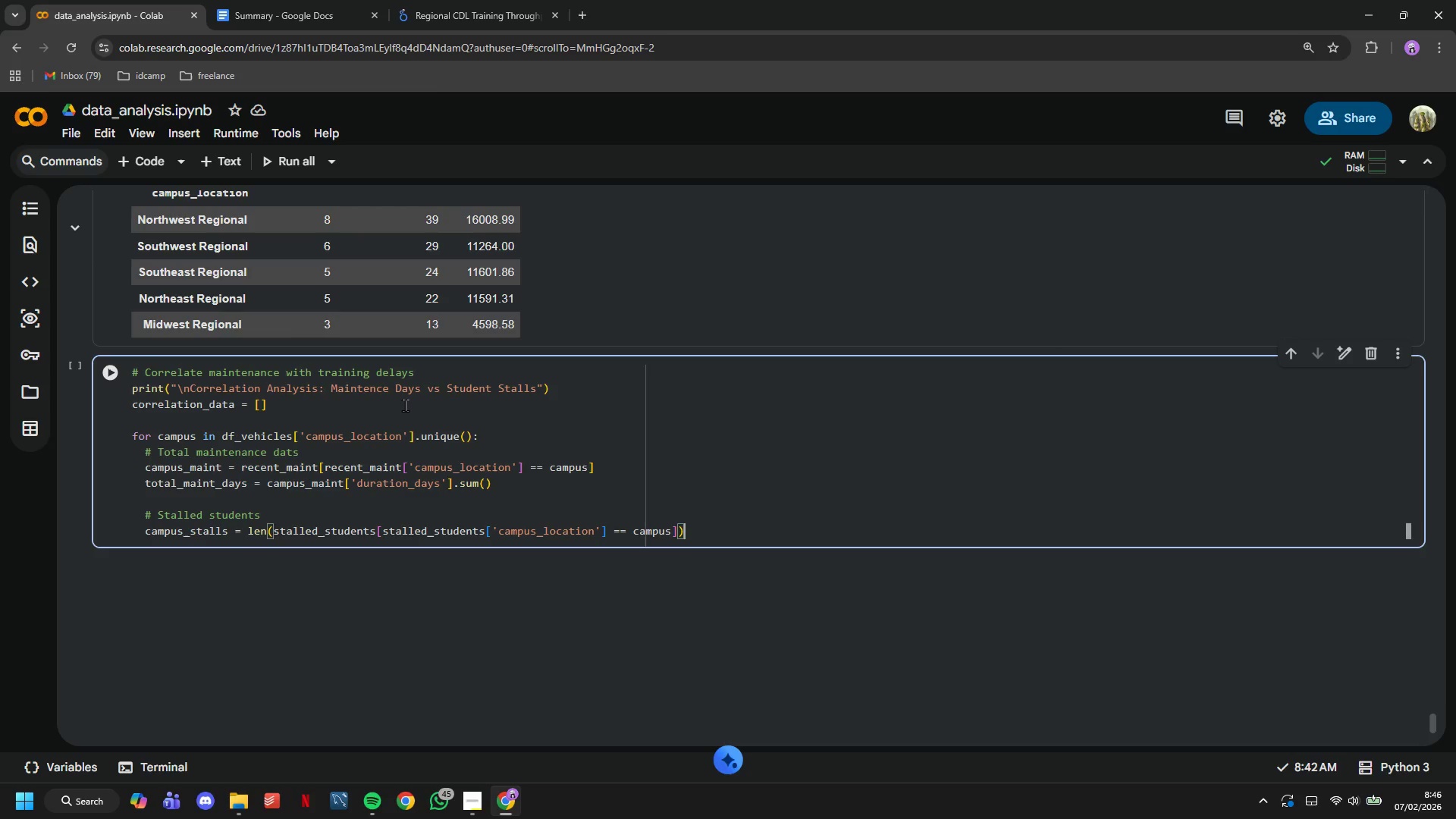 
key(Enter)
 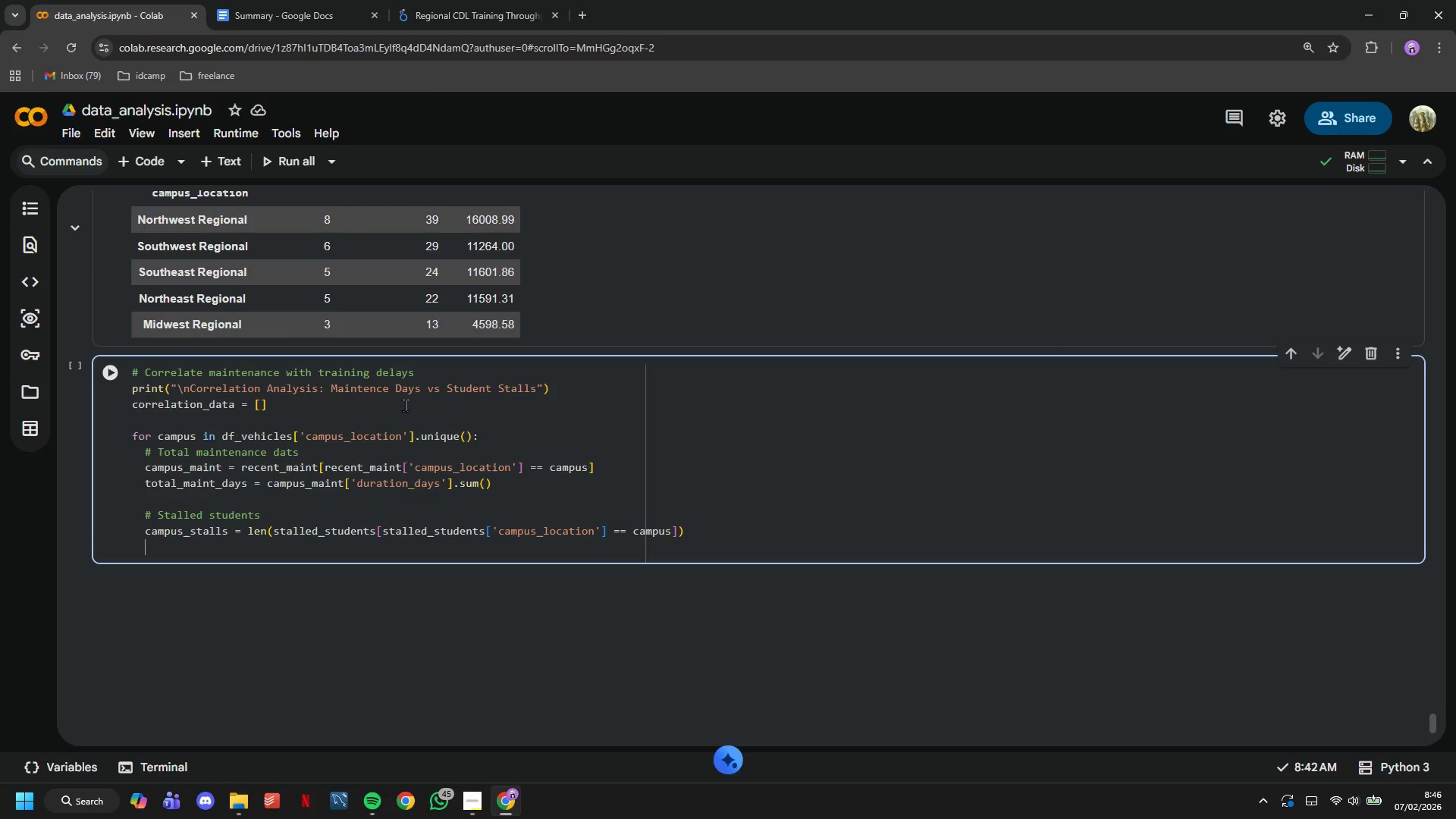 
key(Enter)
 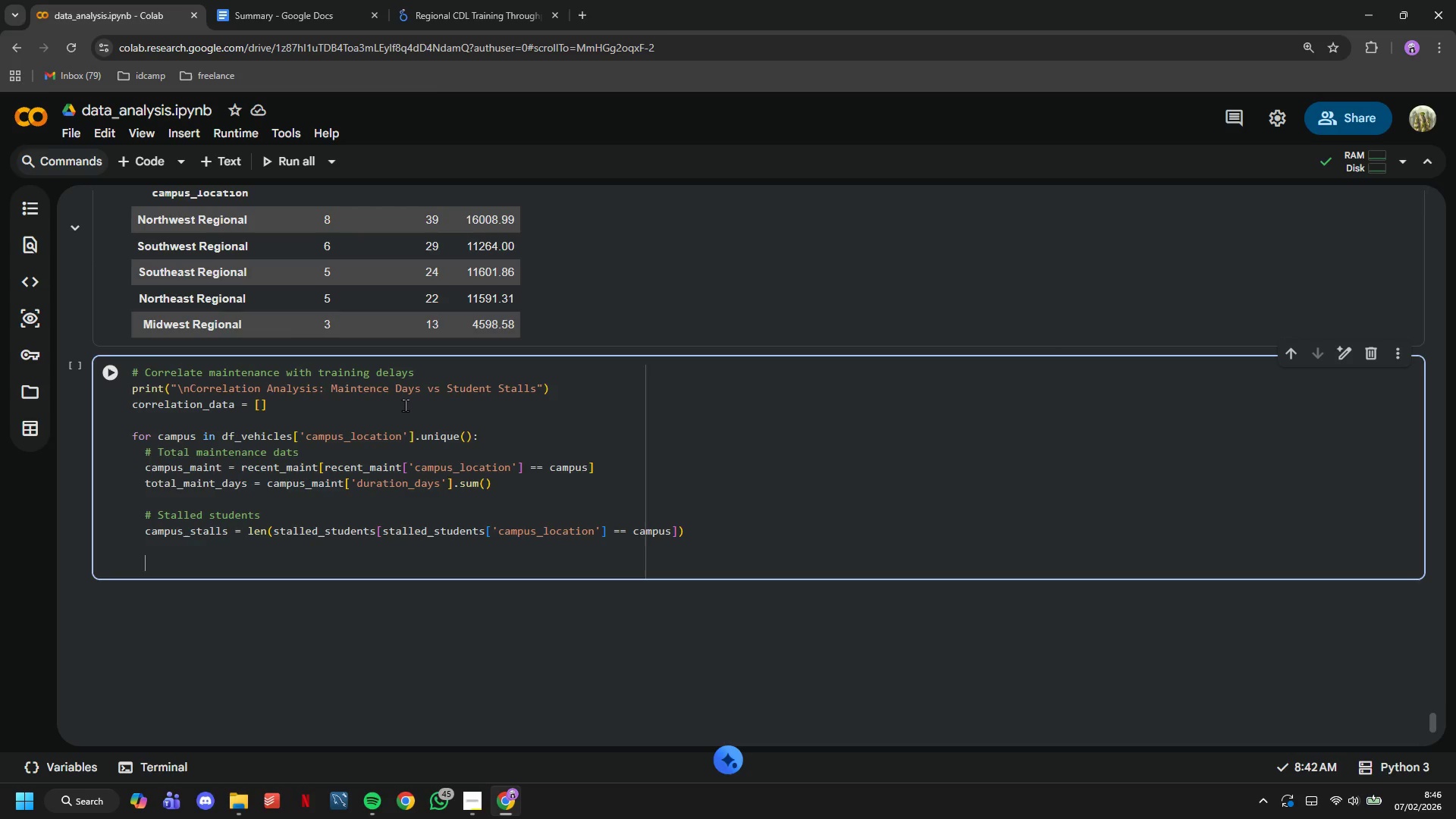 
type(# At-risk students)
 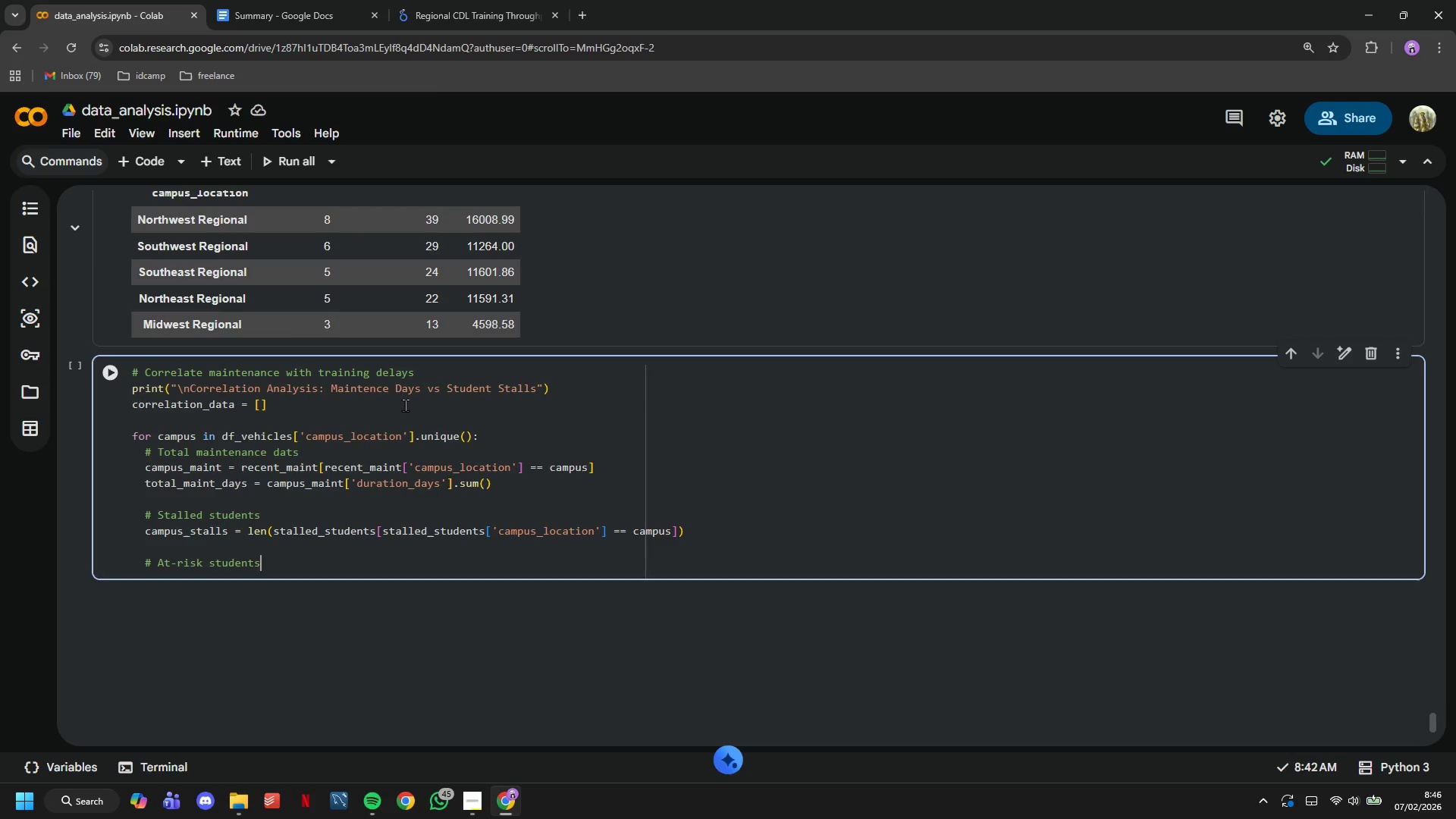 
key(Enter)
 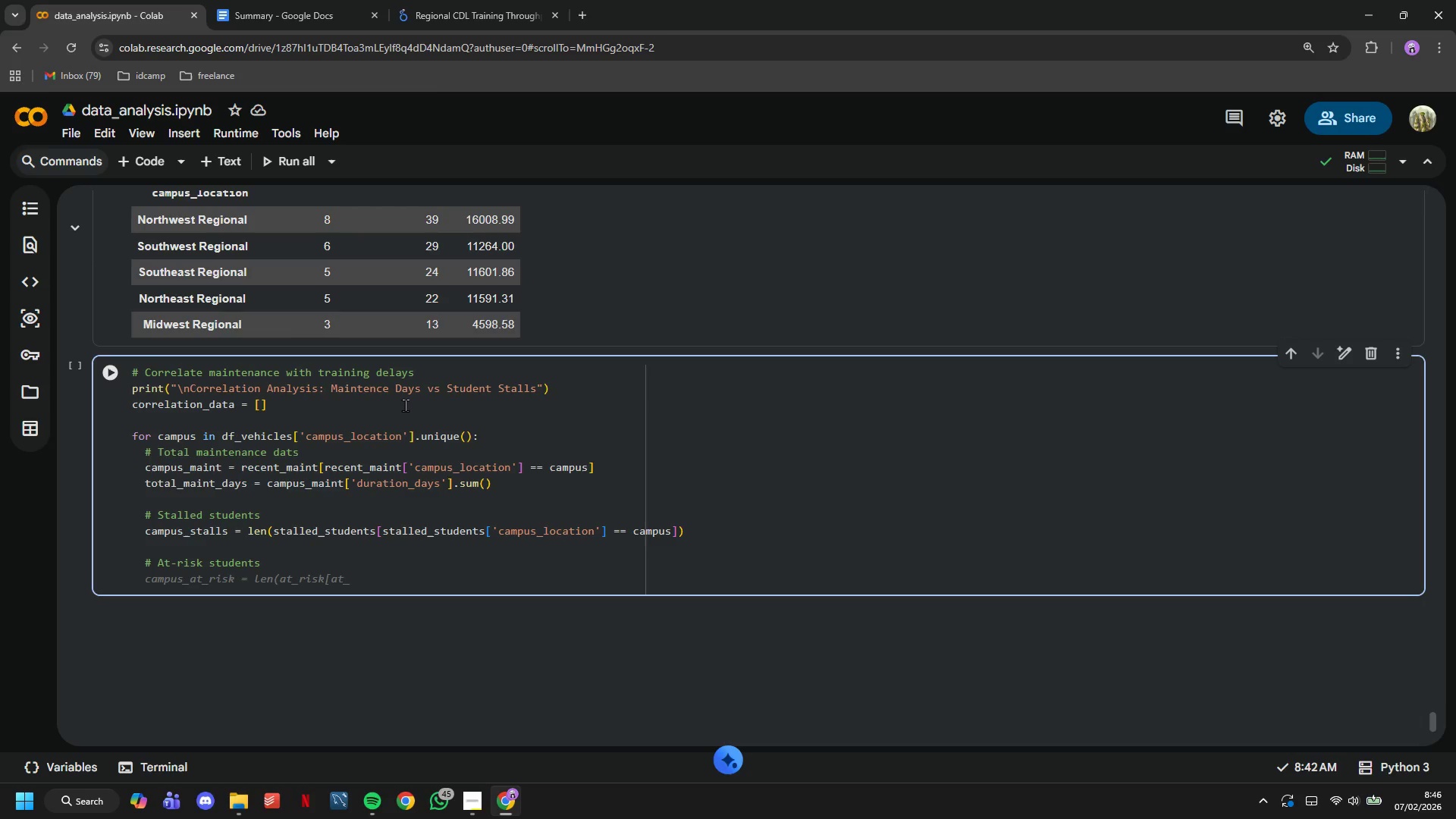 
type(campus_ri)
key(Backspace)
type(isk = )
 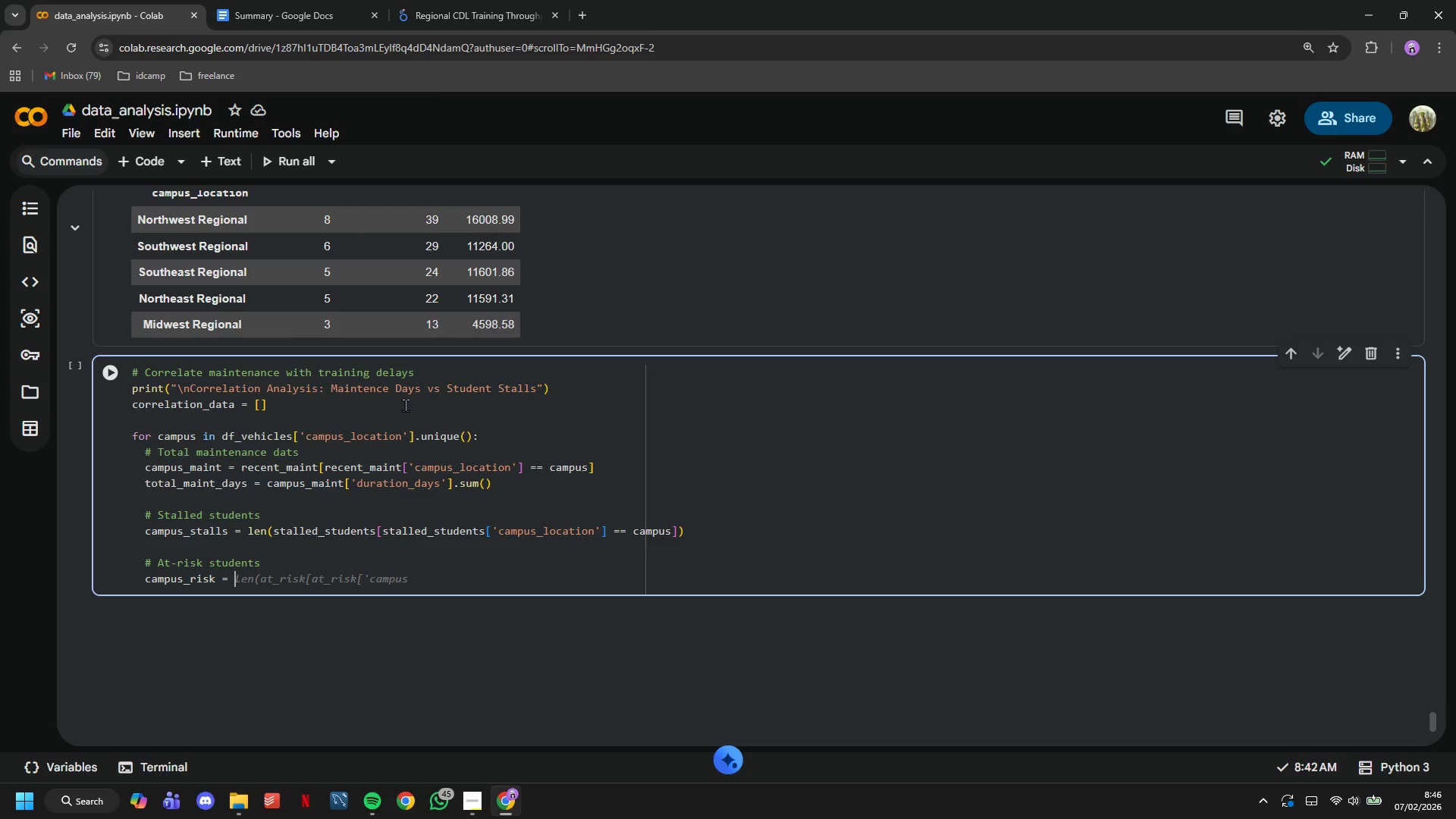 
type(len(at_risk[at_risk['campus_location)
 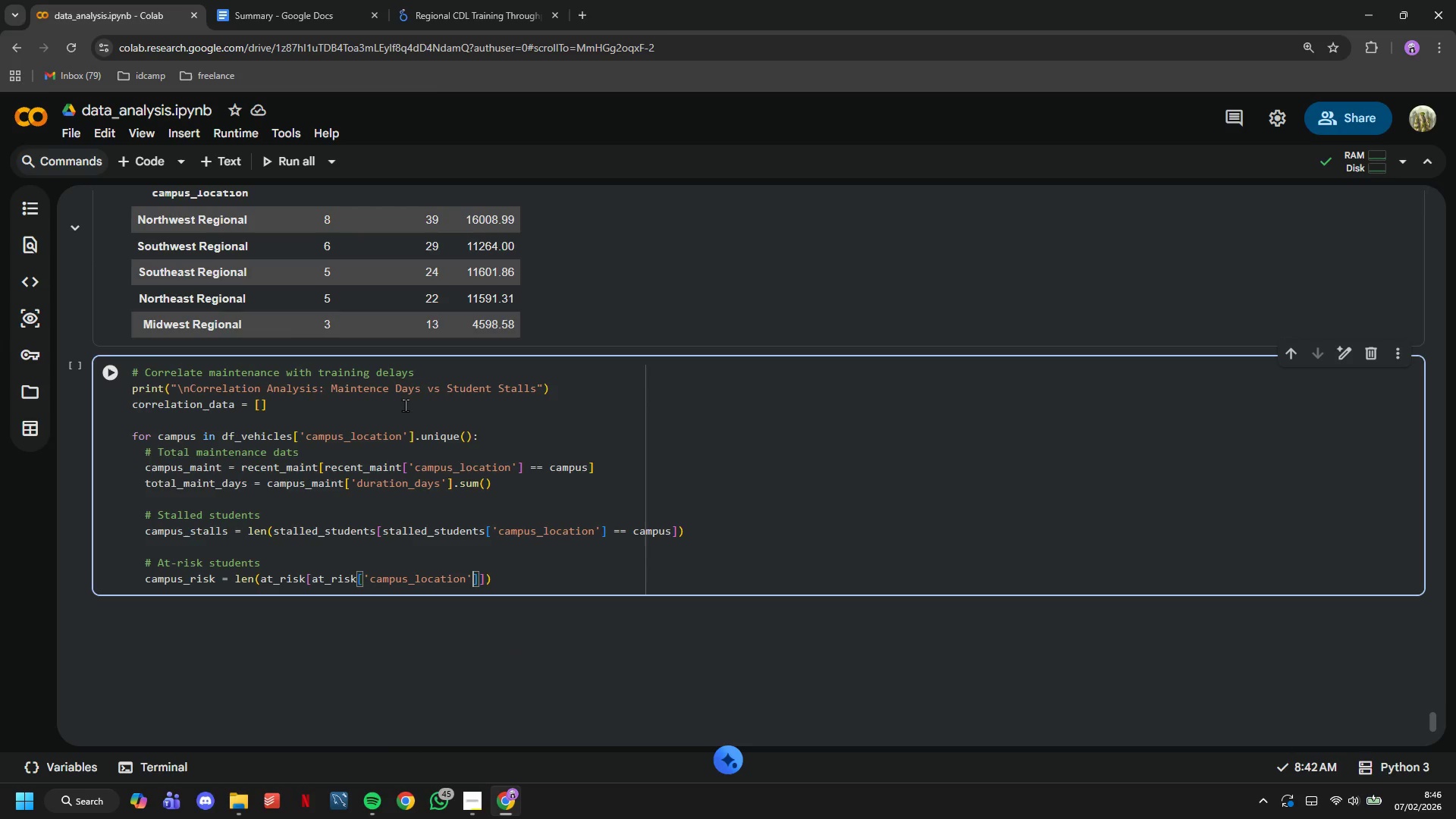 
 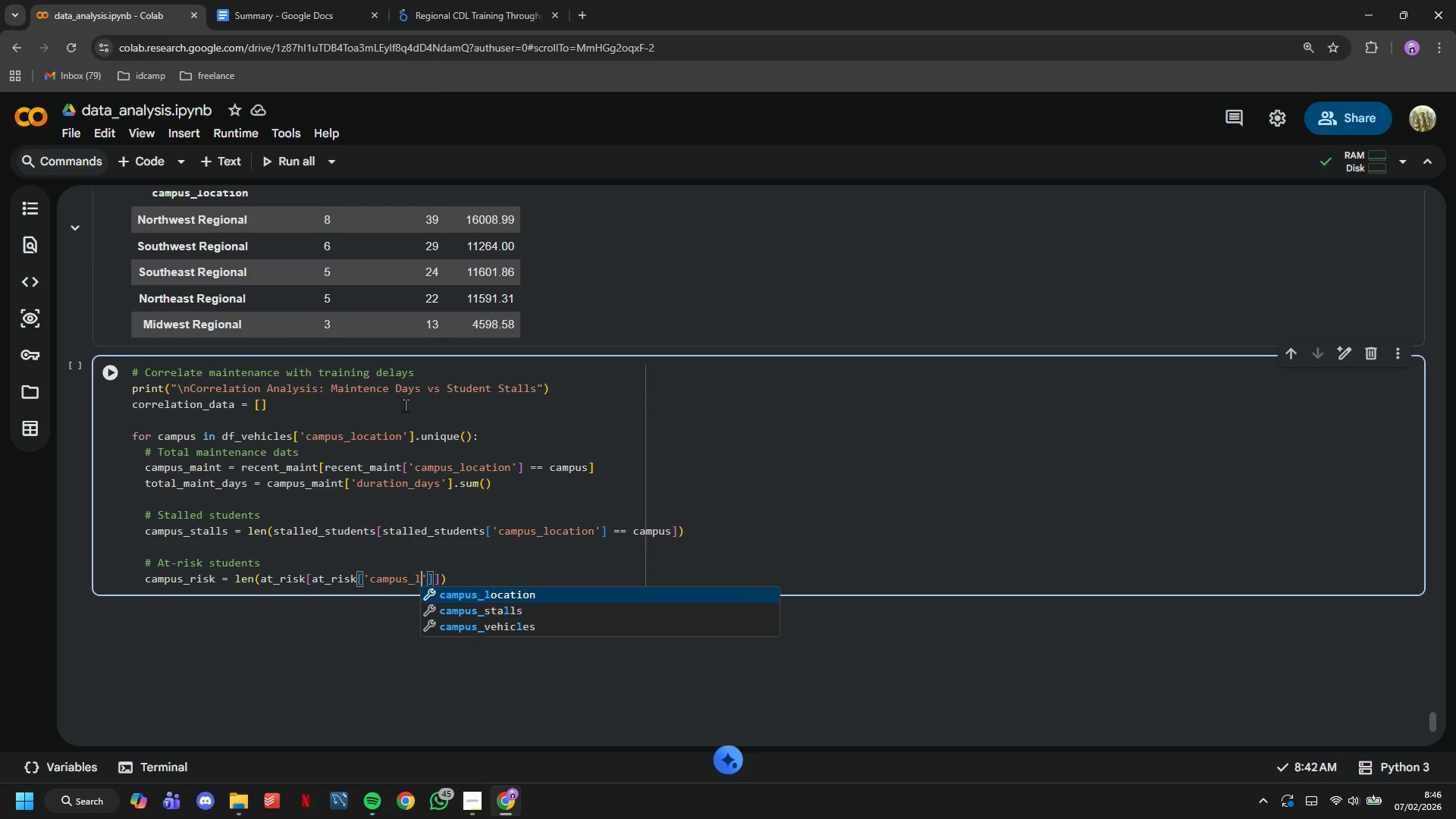 
key(ArrowRight)
 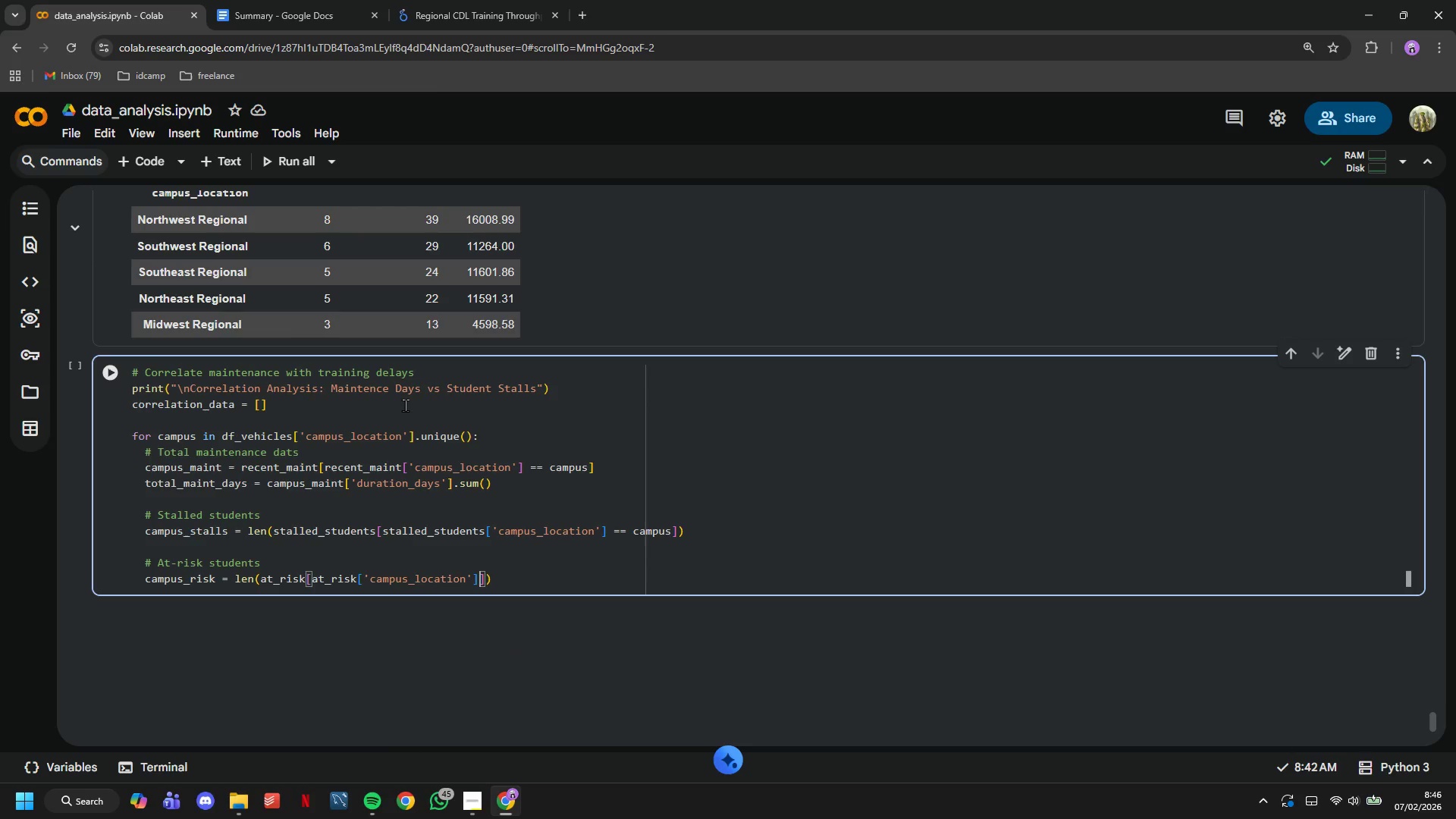 
key(ArrowRight)
 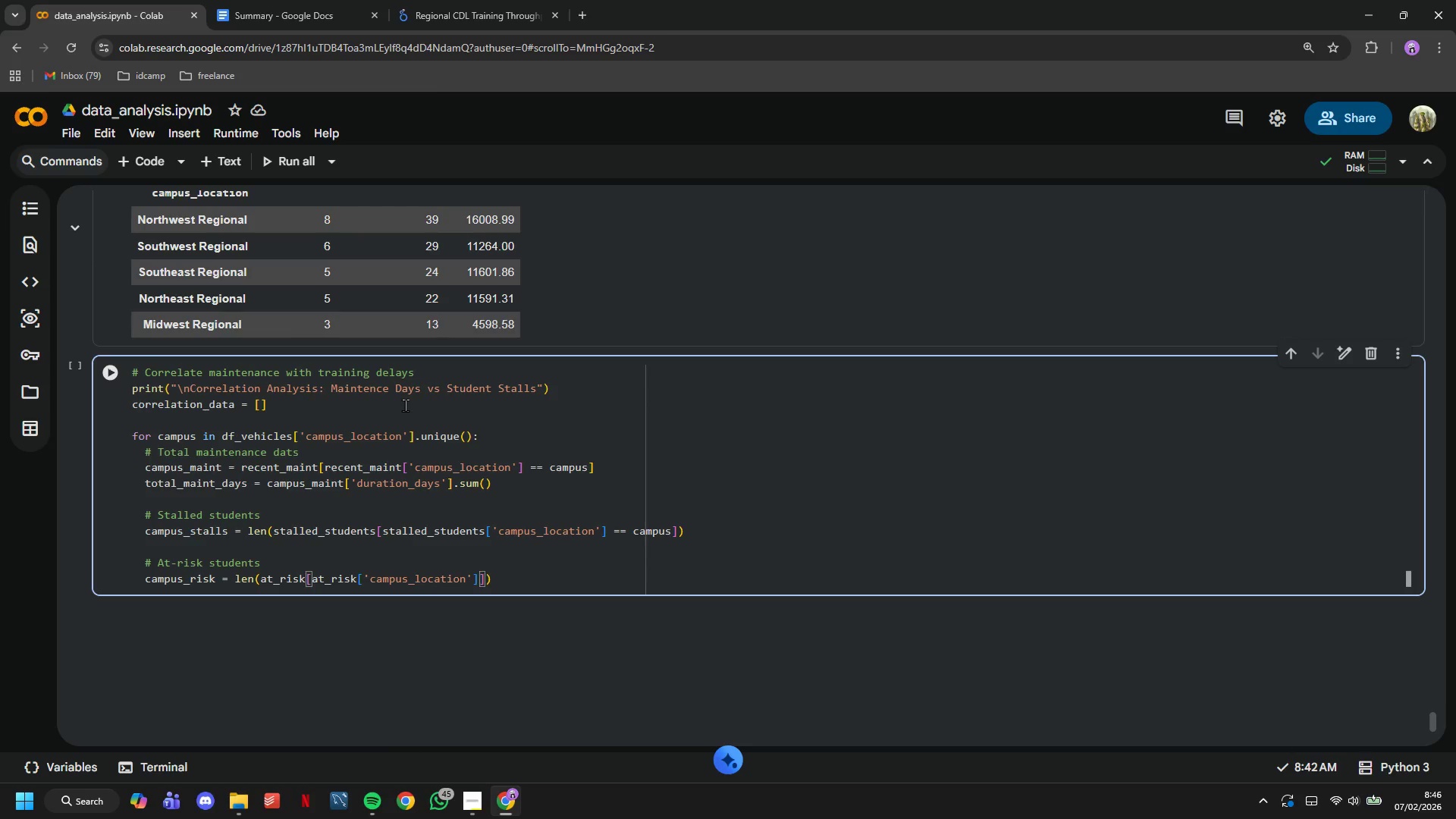 
type( == campus)
 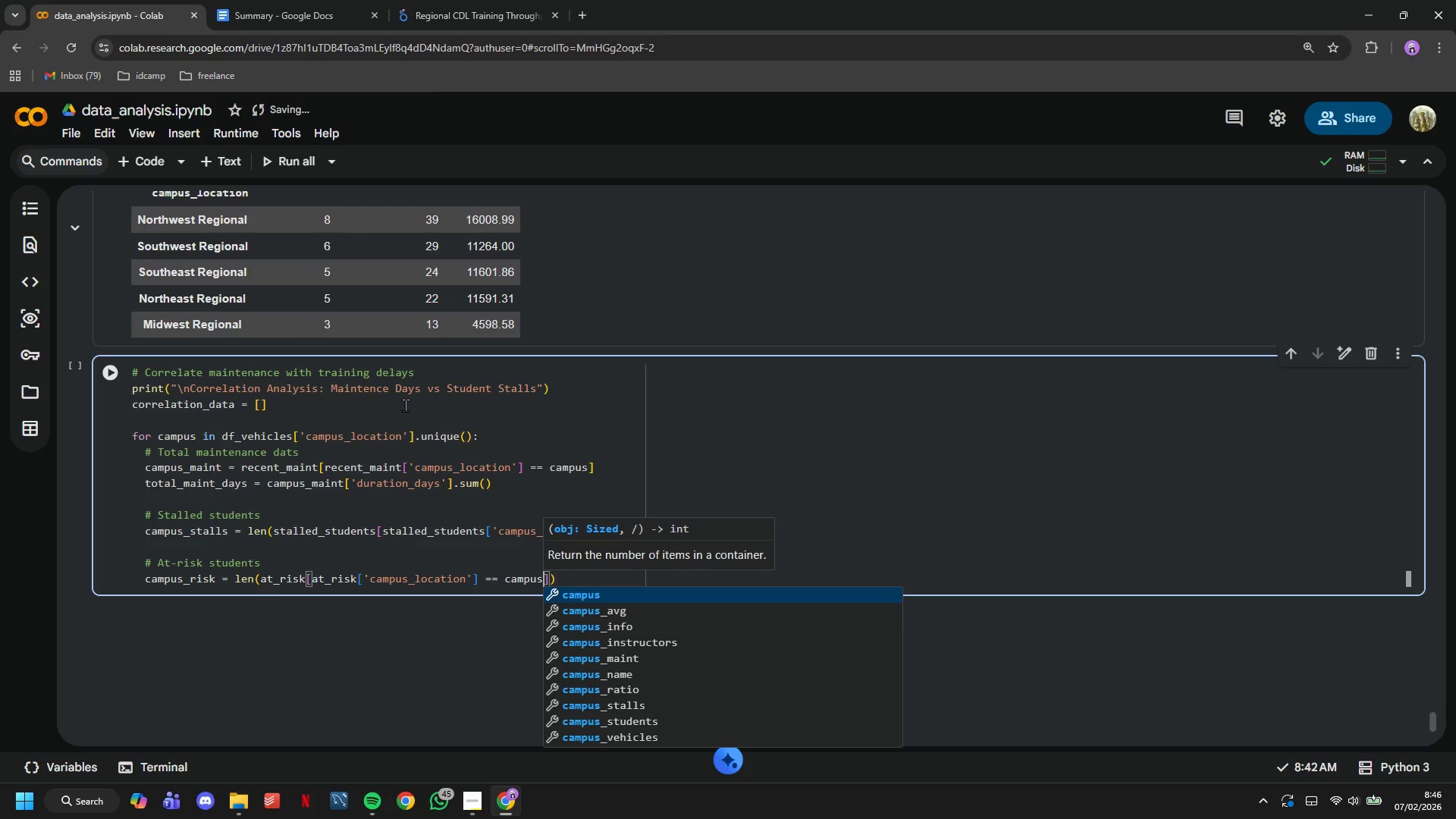 
key(ArrowRight)
 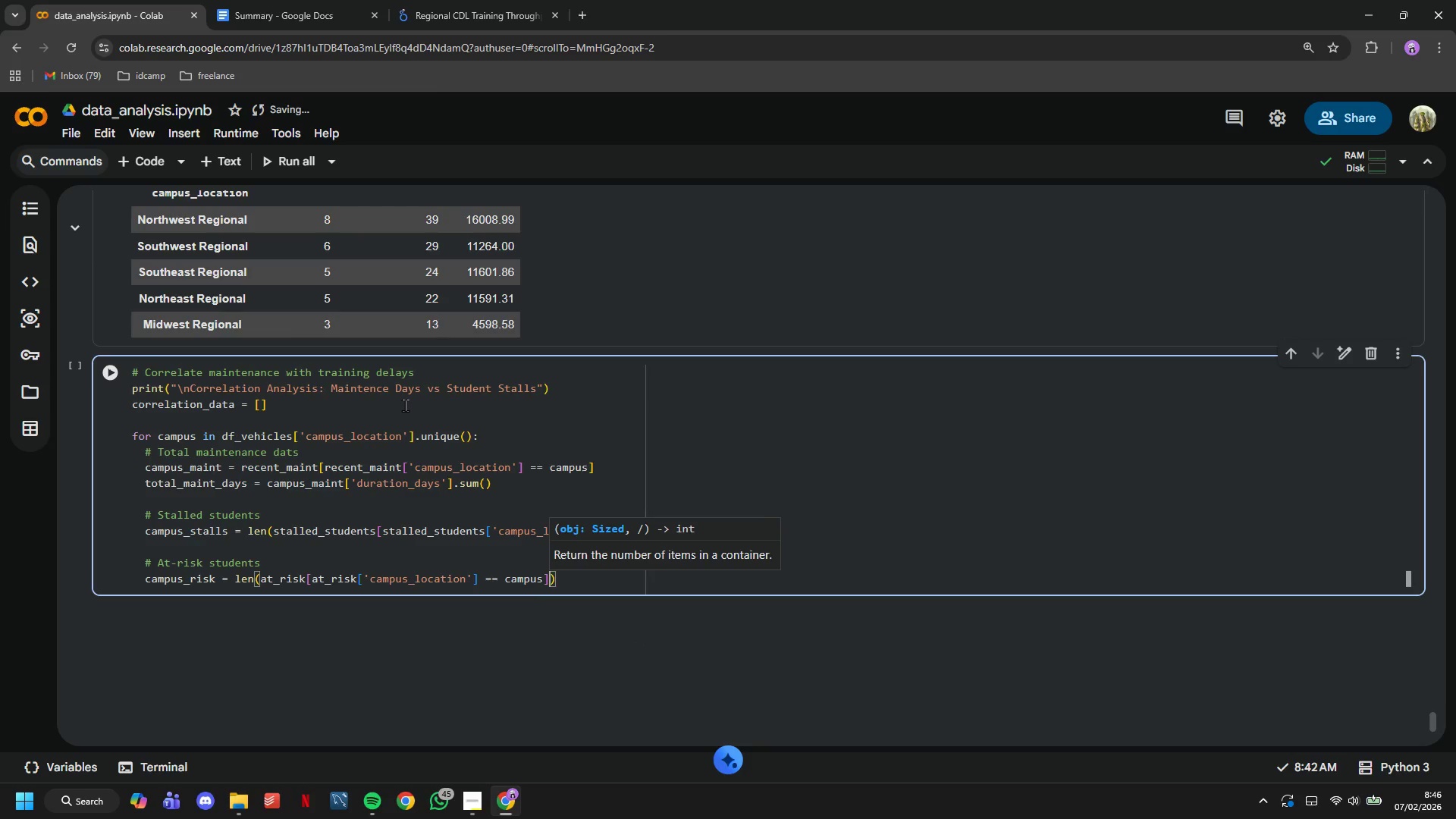 
key(ArrowRight)
 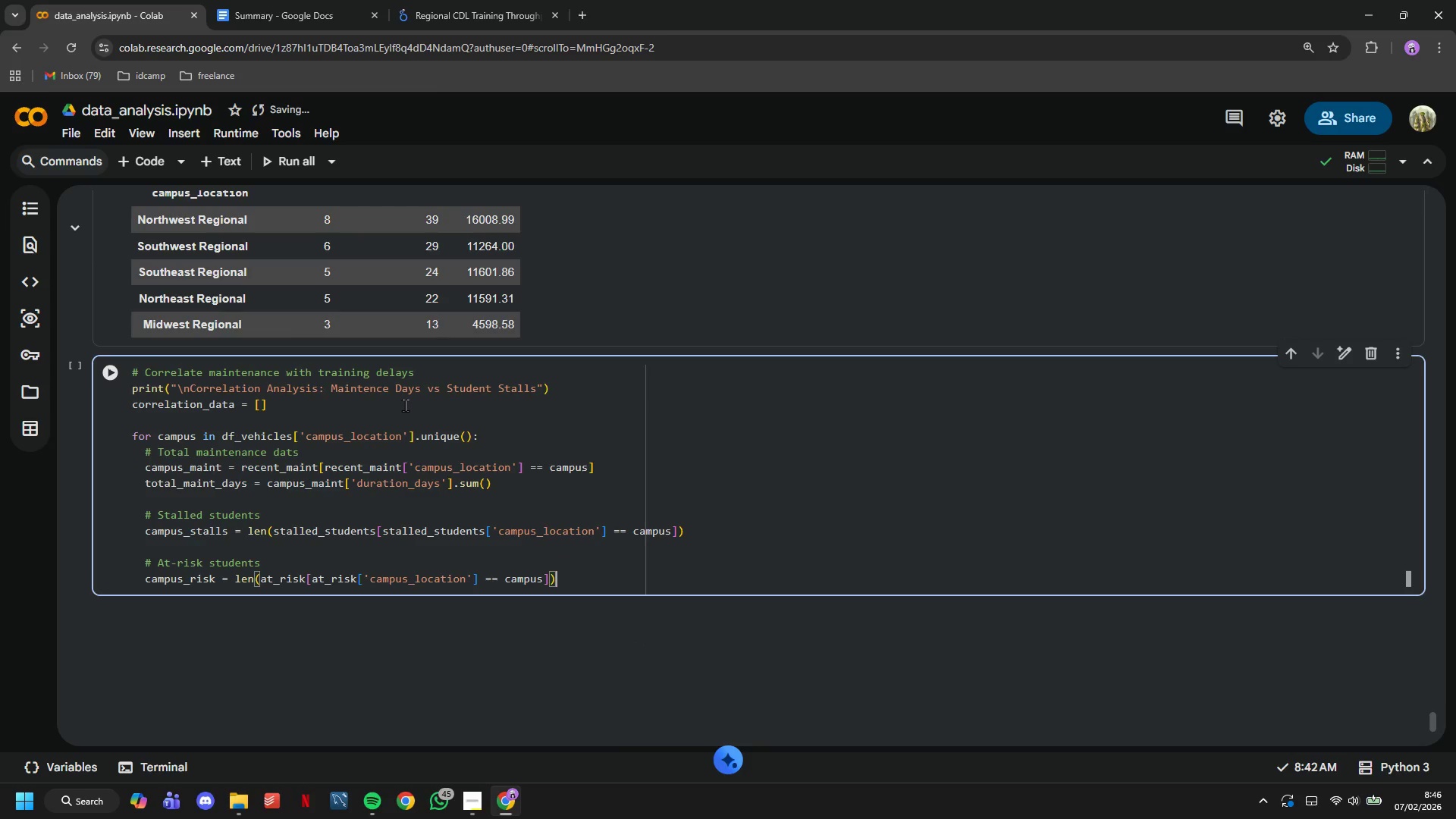 
key(Enter)
 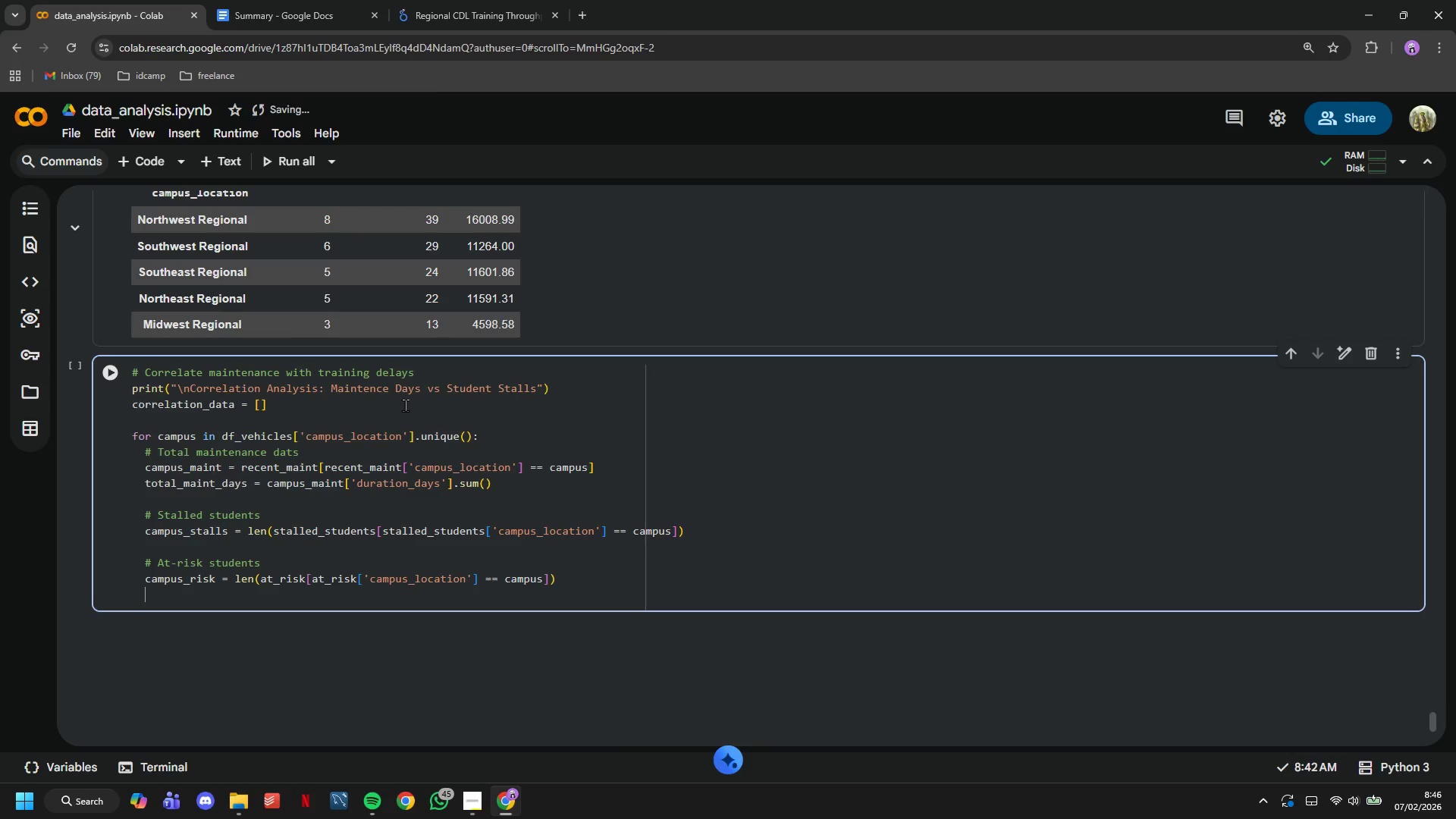 
key(Enter)
 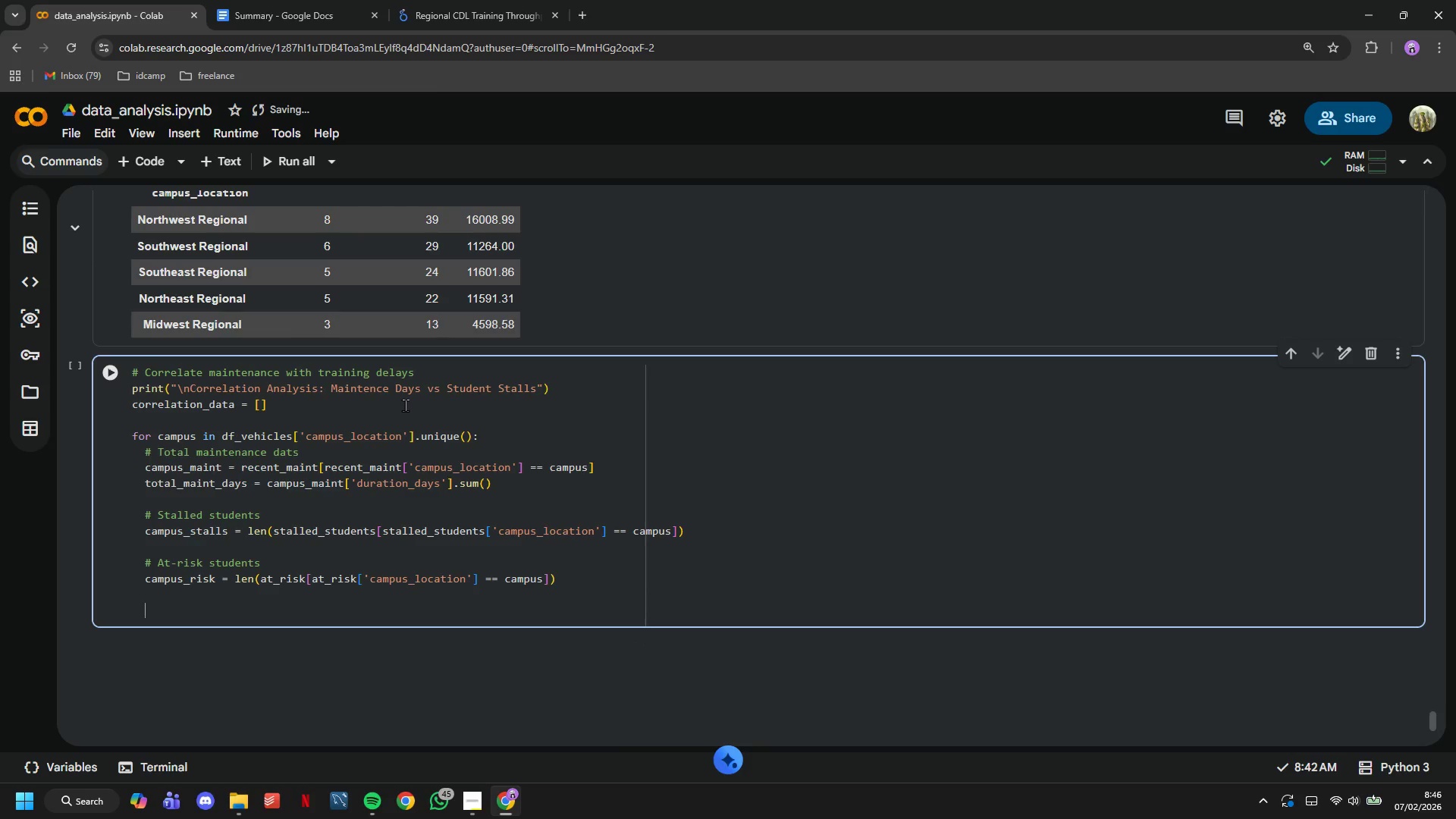 
type(# )
key(Backspace)
key(Backspace)
key(Backspace)
key(Tab)
type(correlation_data.append({)
 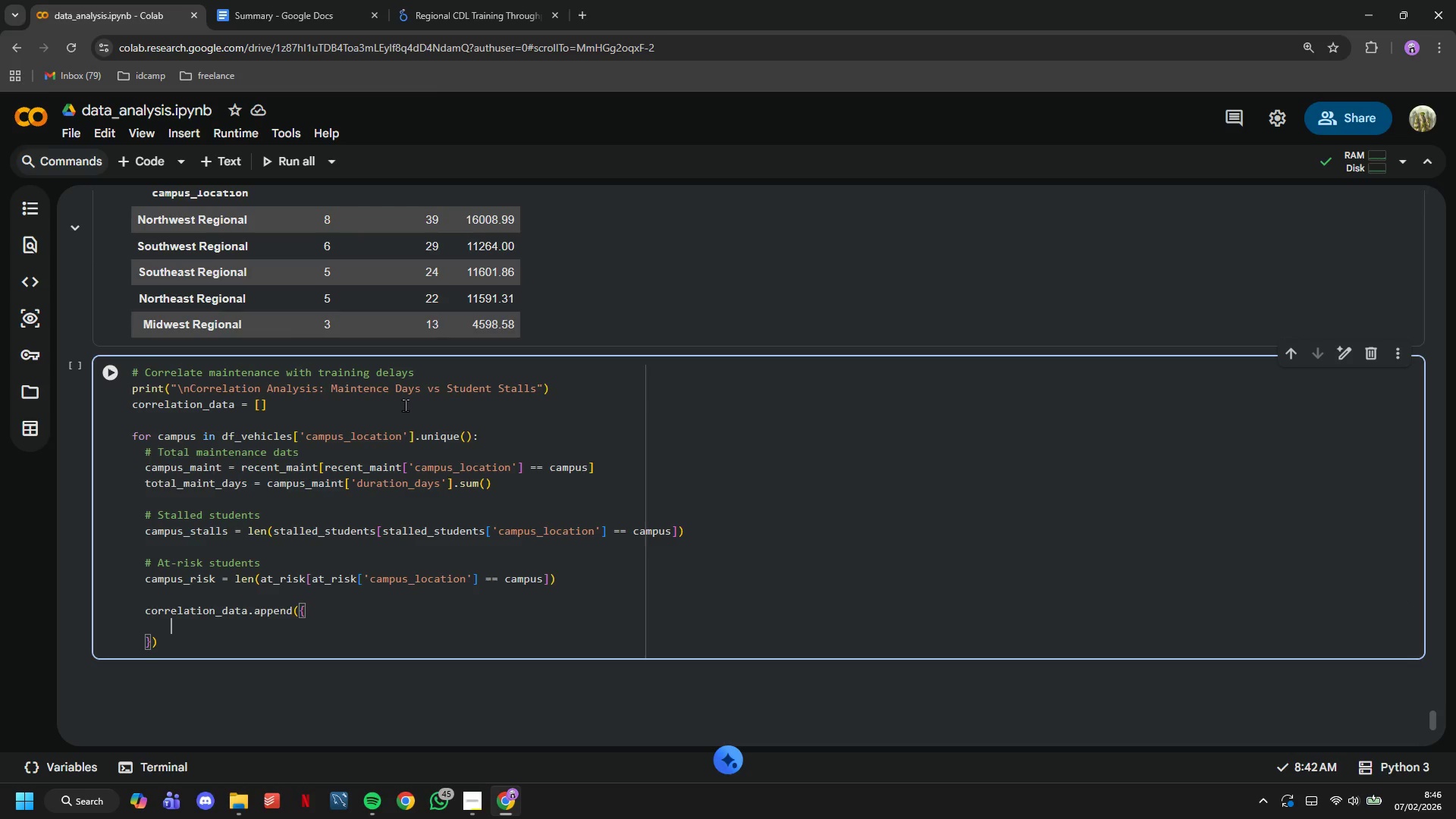 
 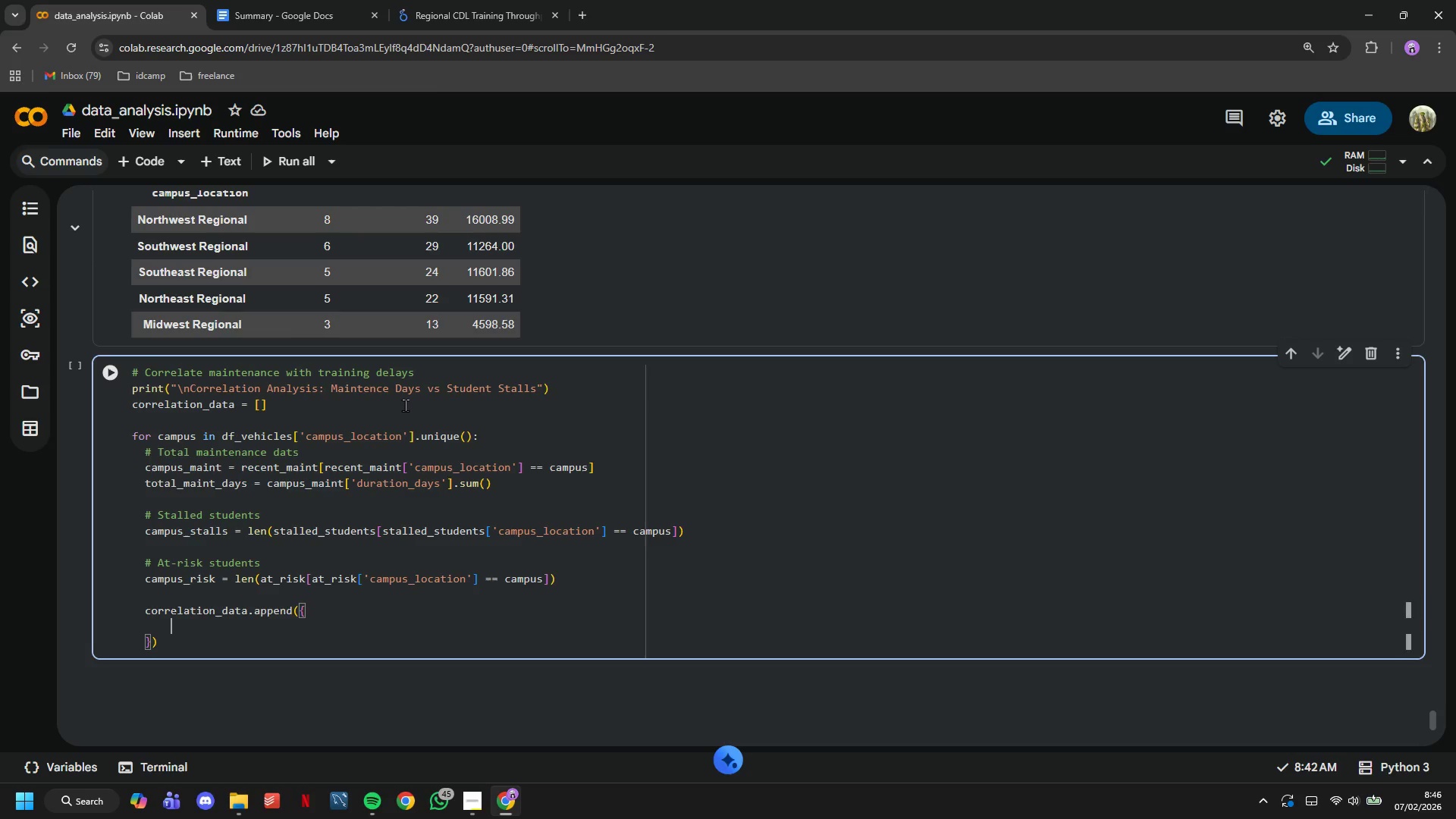 
key(Enter)
 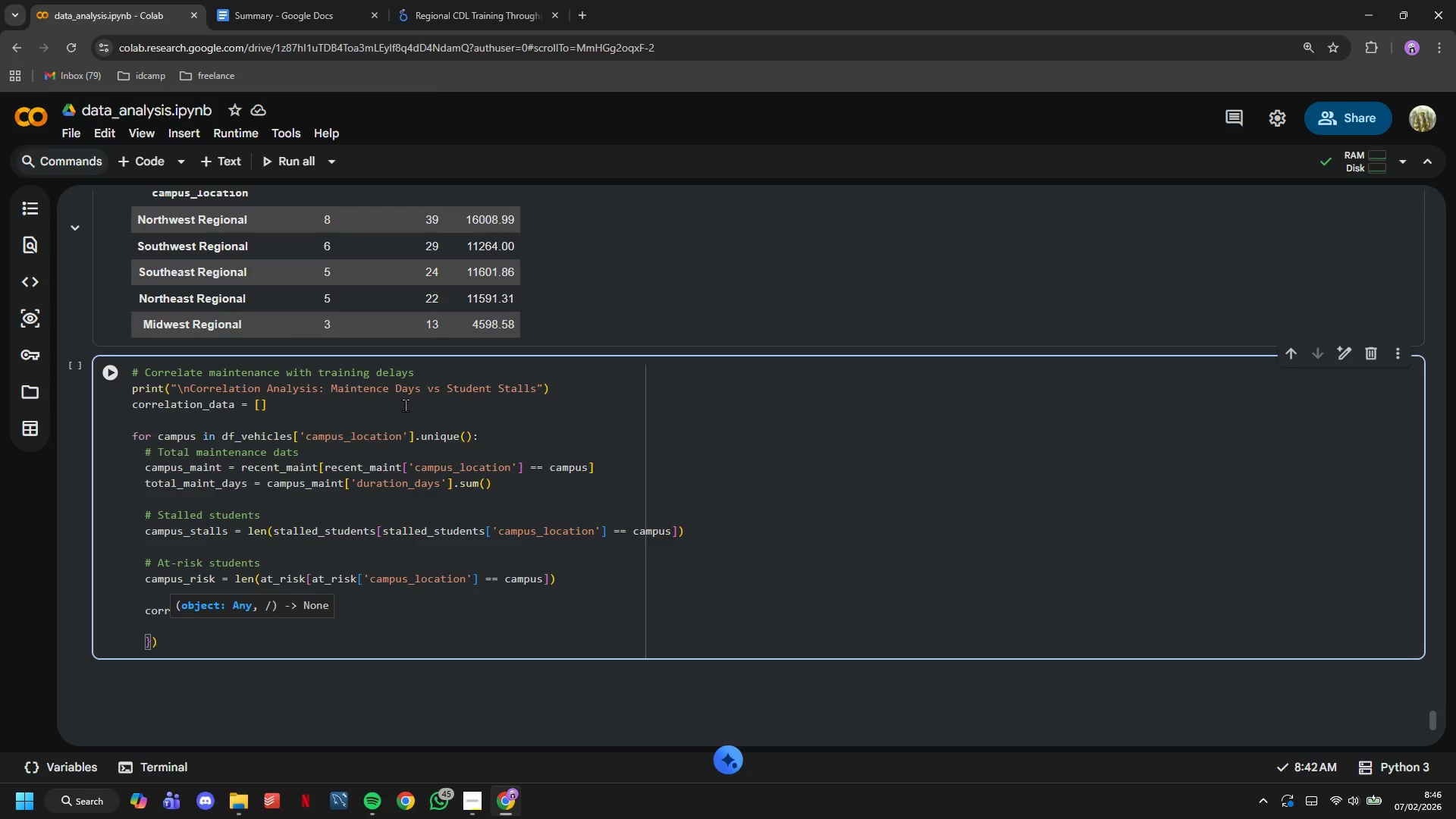 
type('campus)
 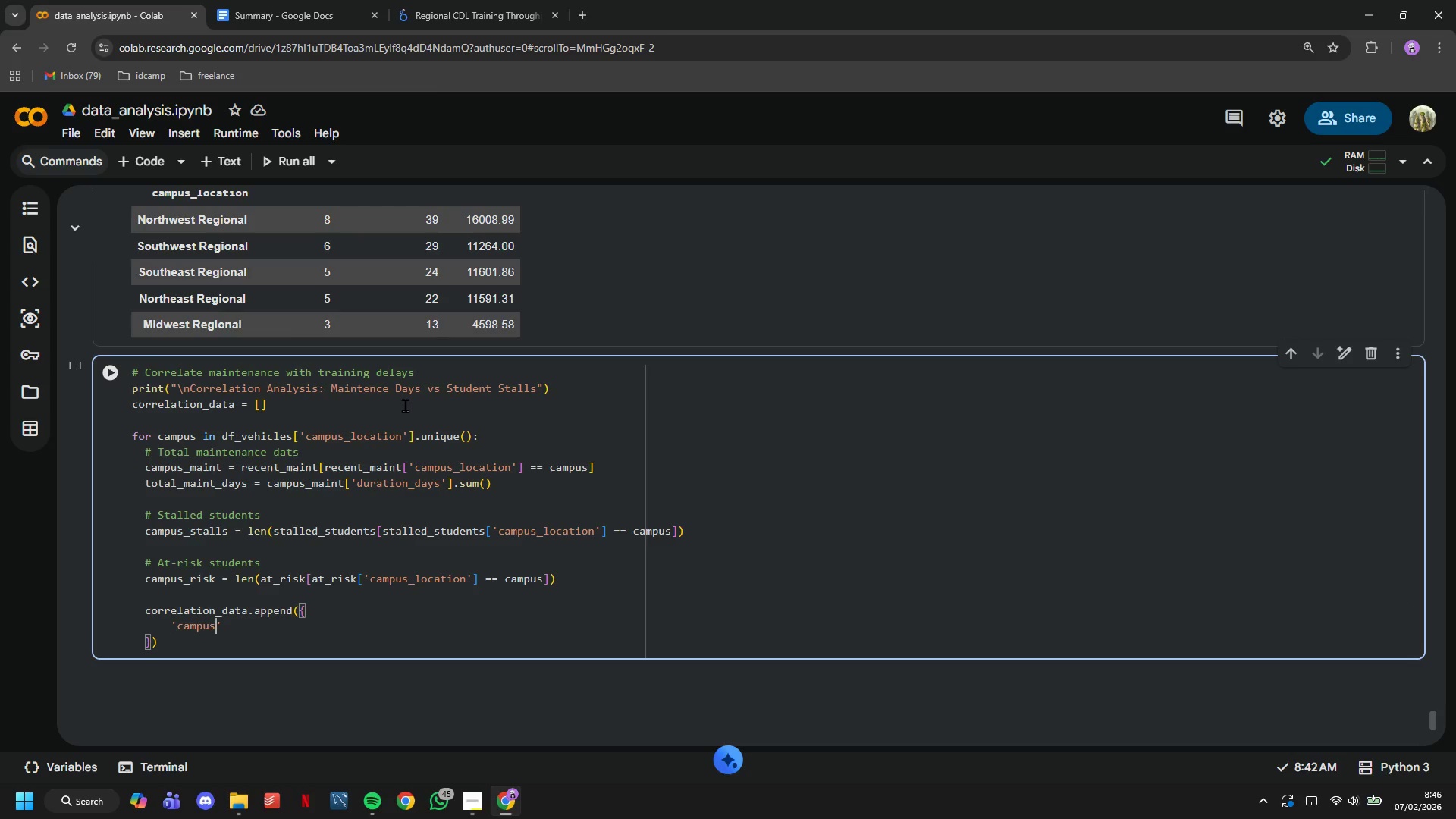 
key(ArrowRight)
 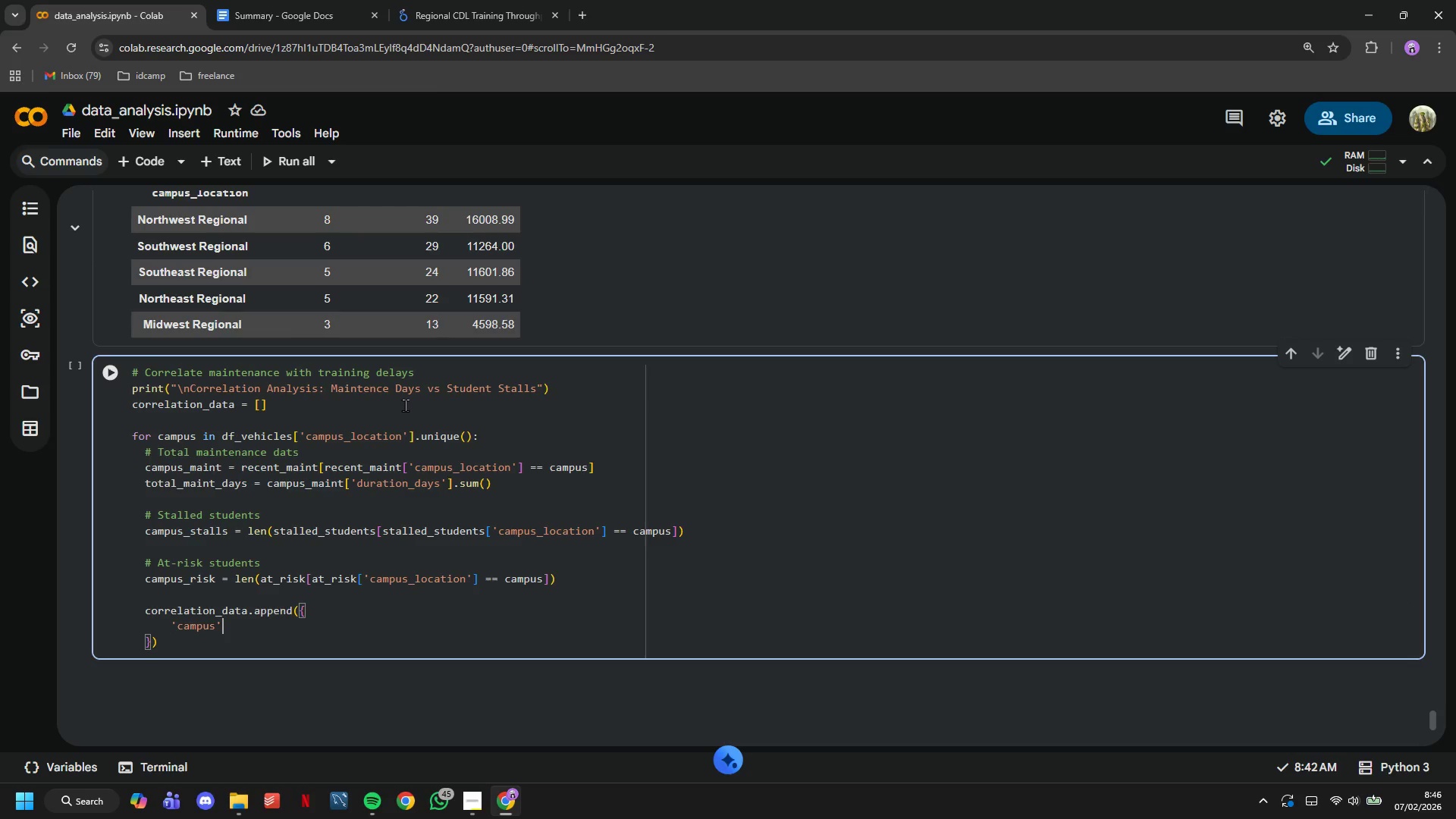 
type(: campus,)
 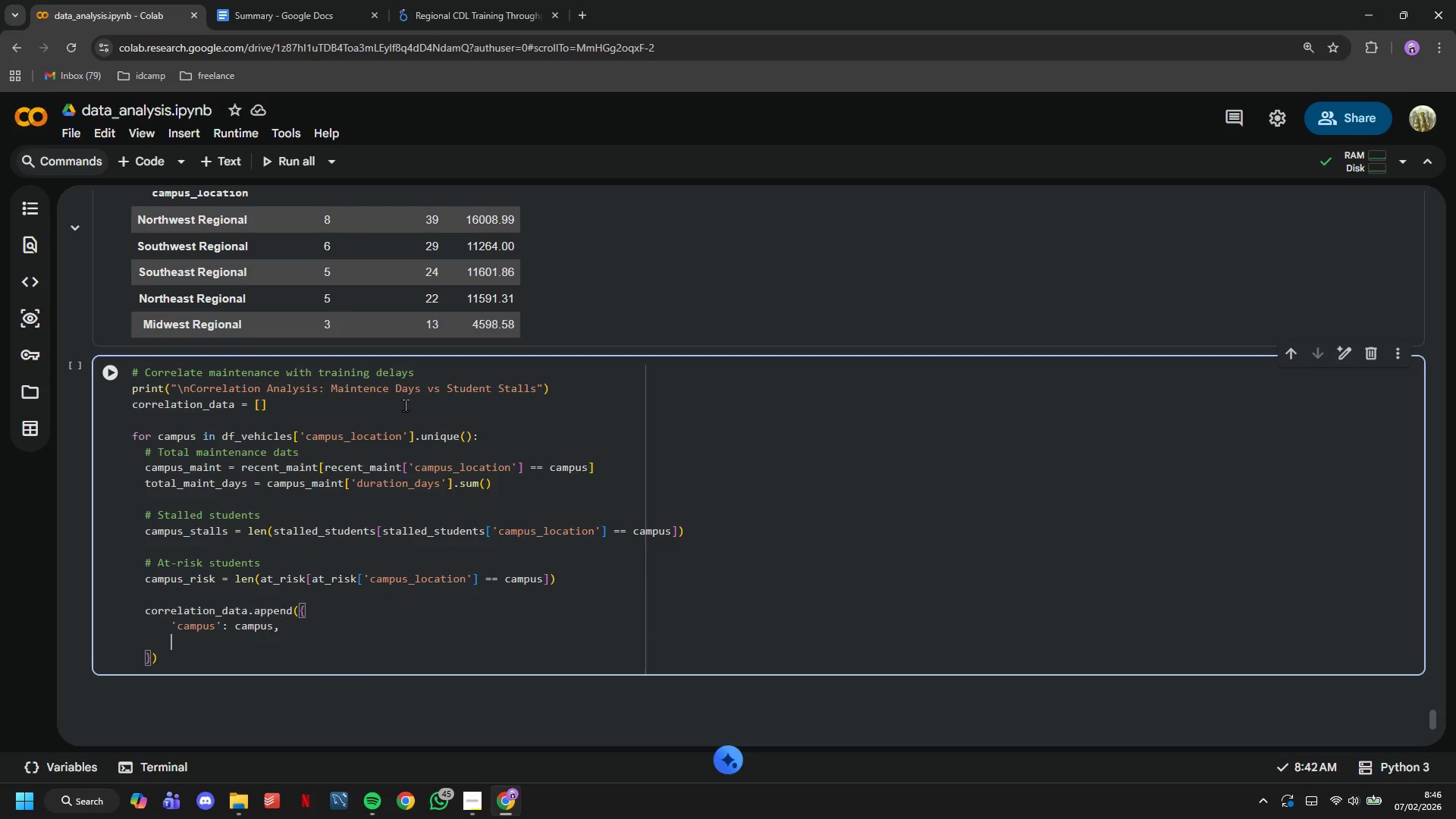 
key(Enter)
 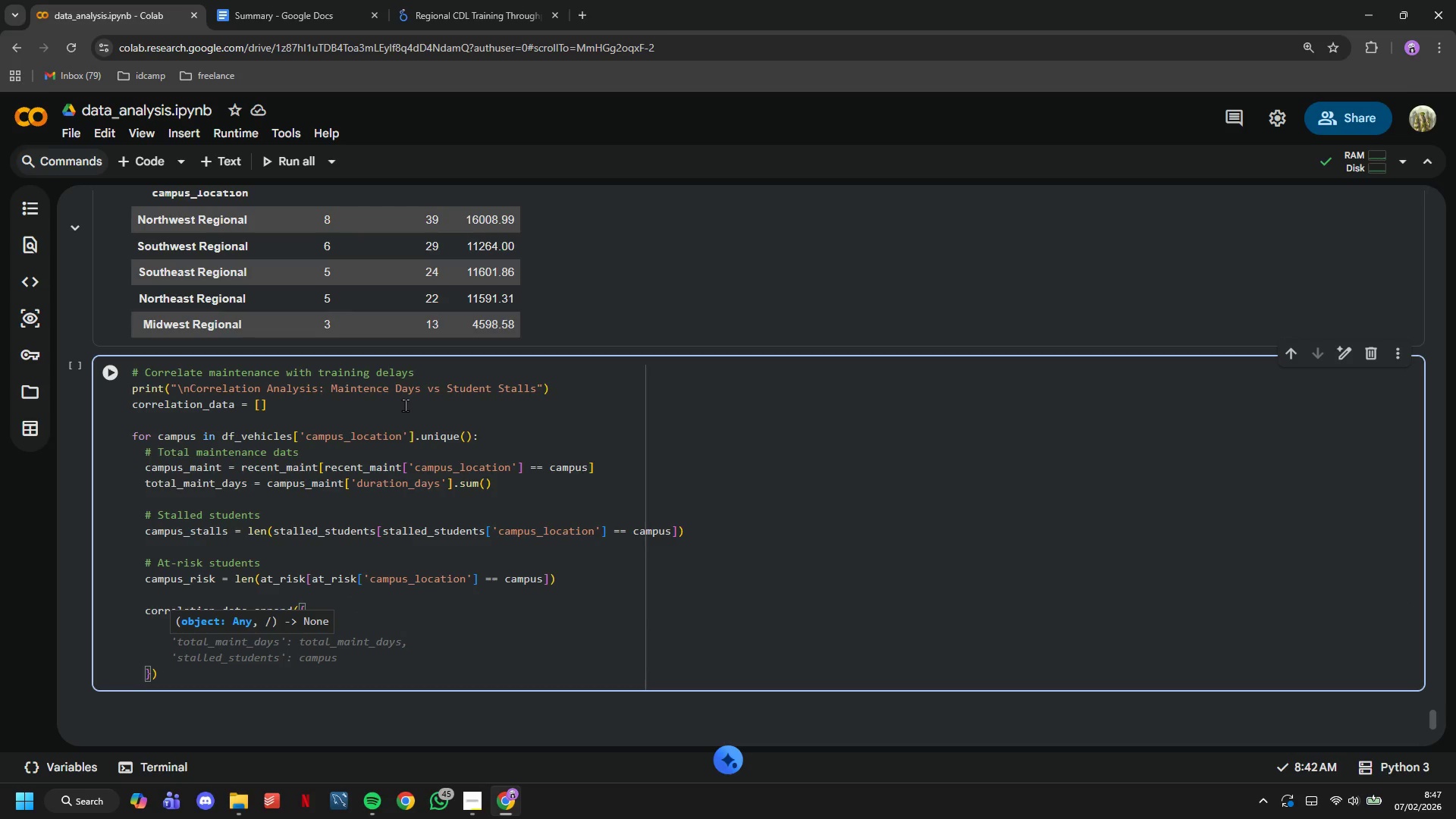 
type(main)
key(Backspace)
key(Backspace)
key(Backspace)
key(Backspace)
type('maint_days)
 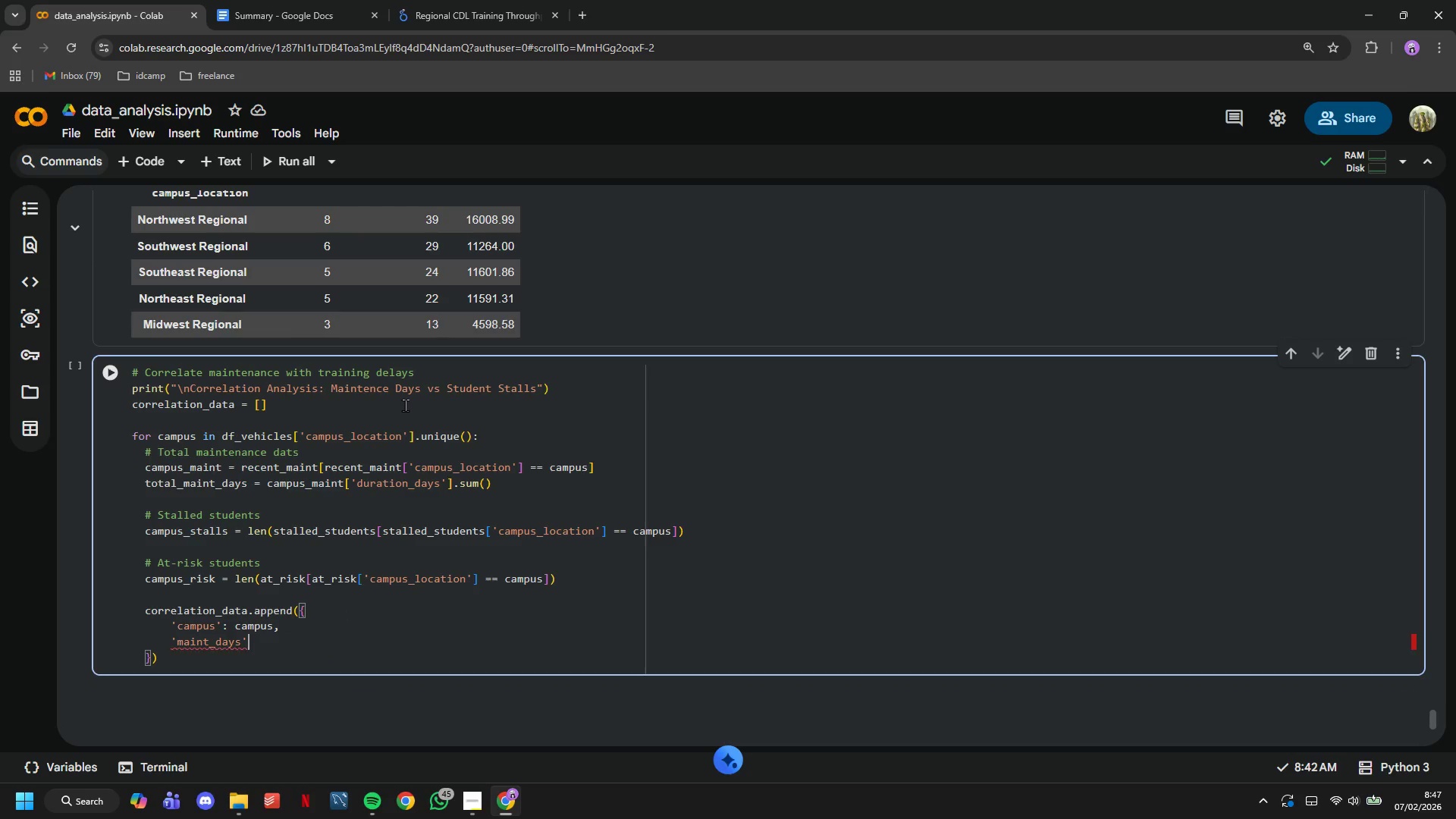 
 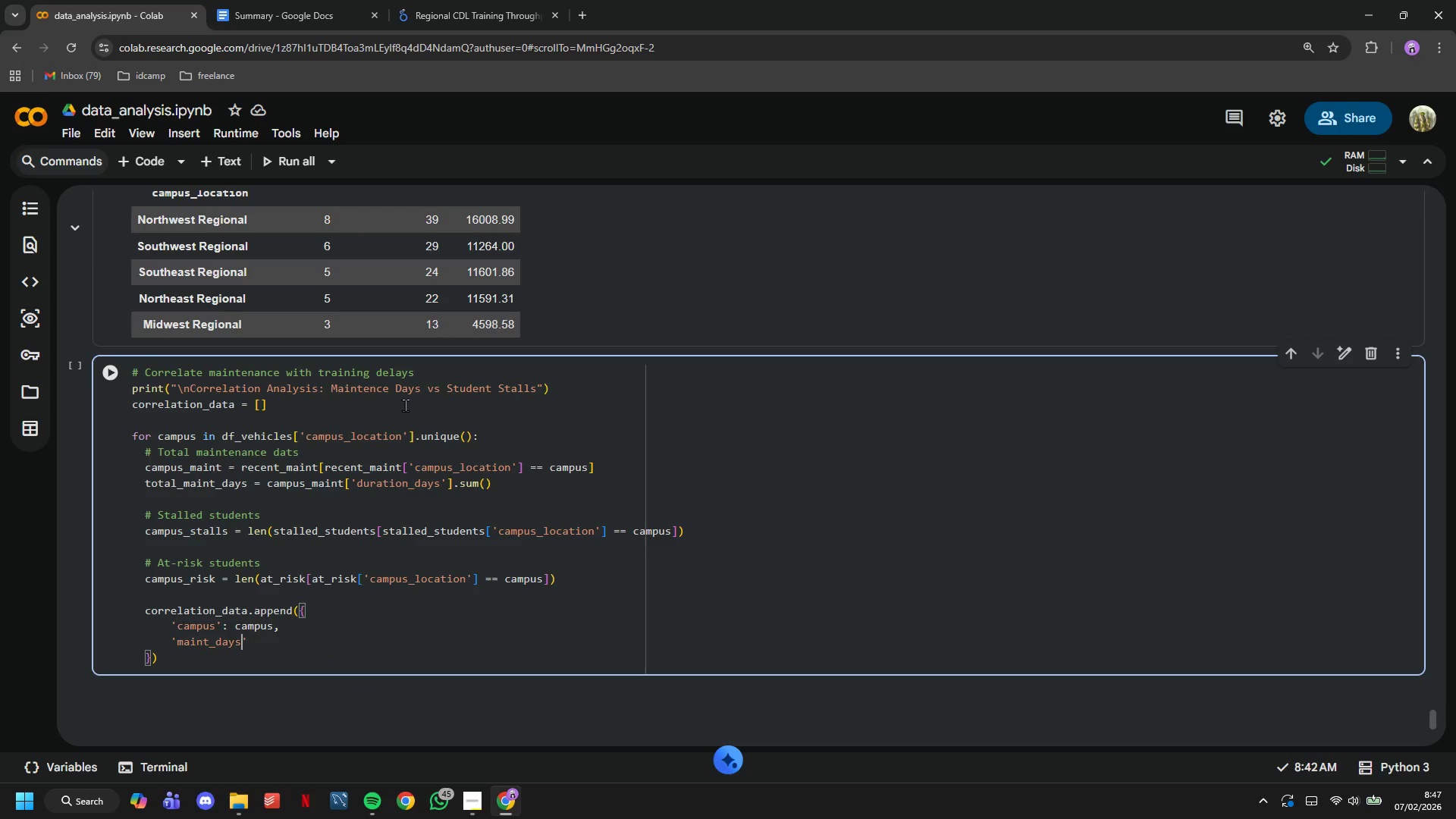 
key(ArrowRight)
 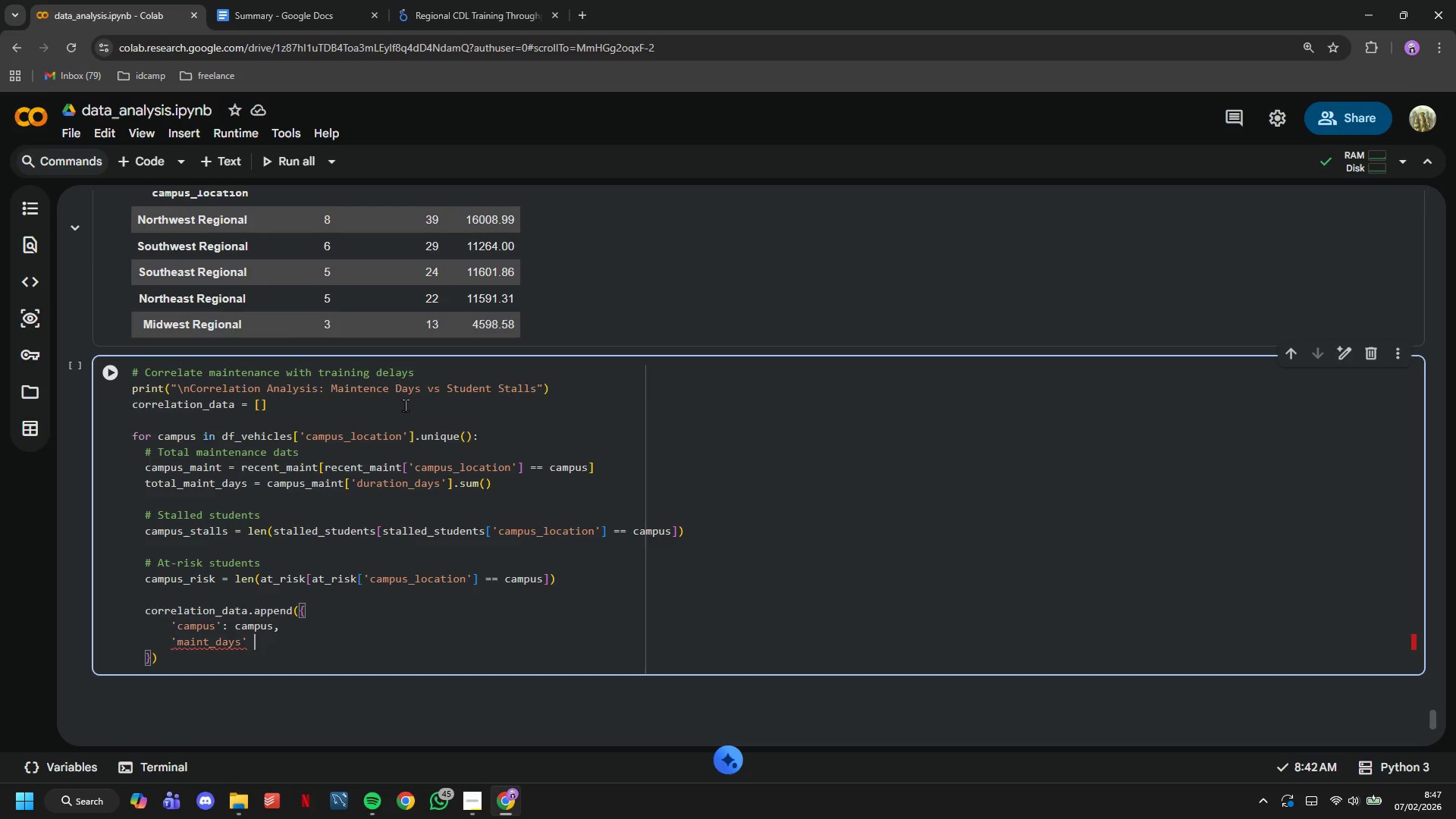 
type( : total_maint_days,)
 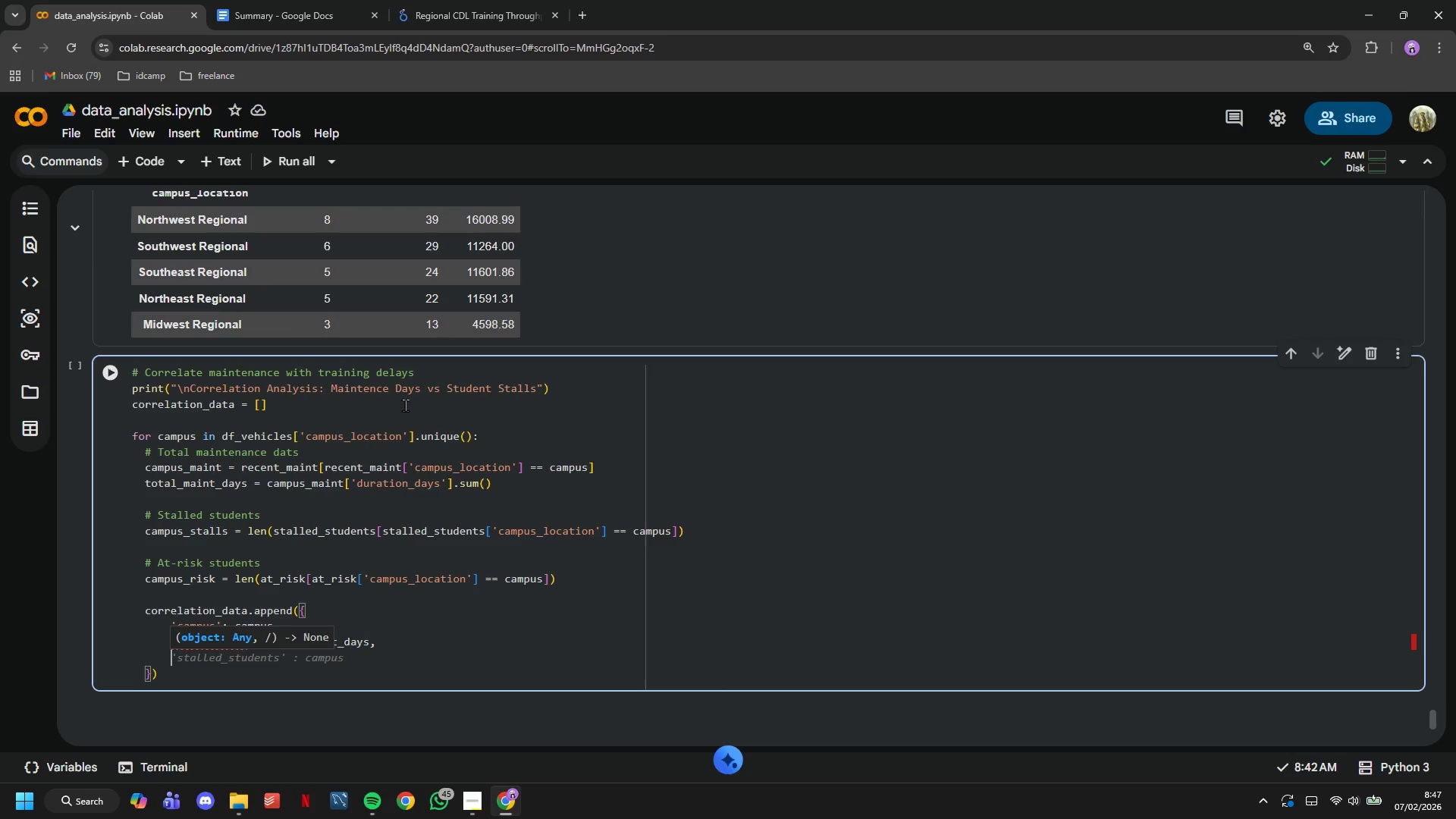 
 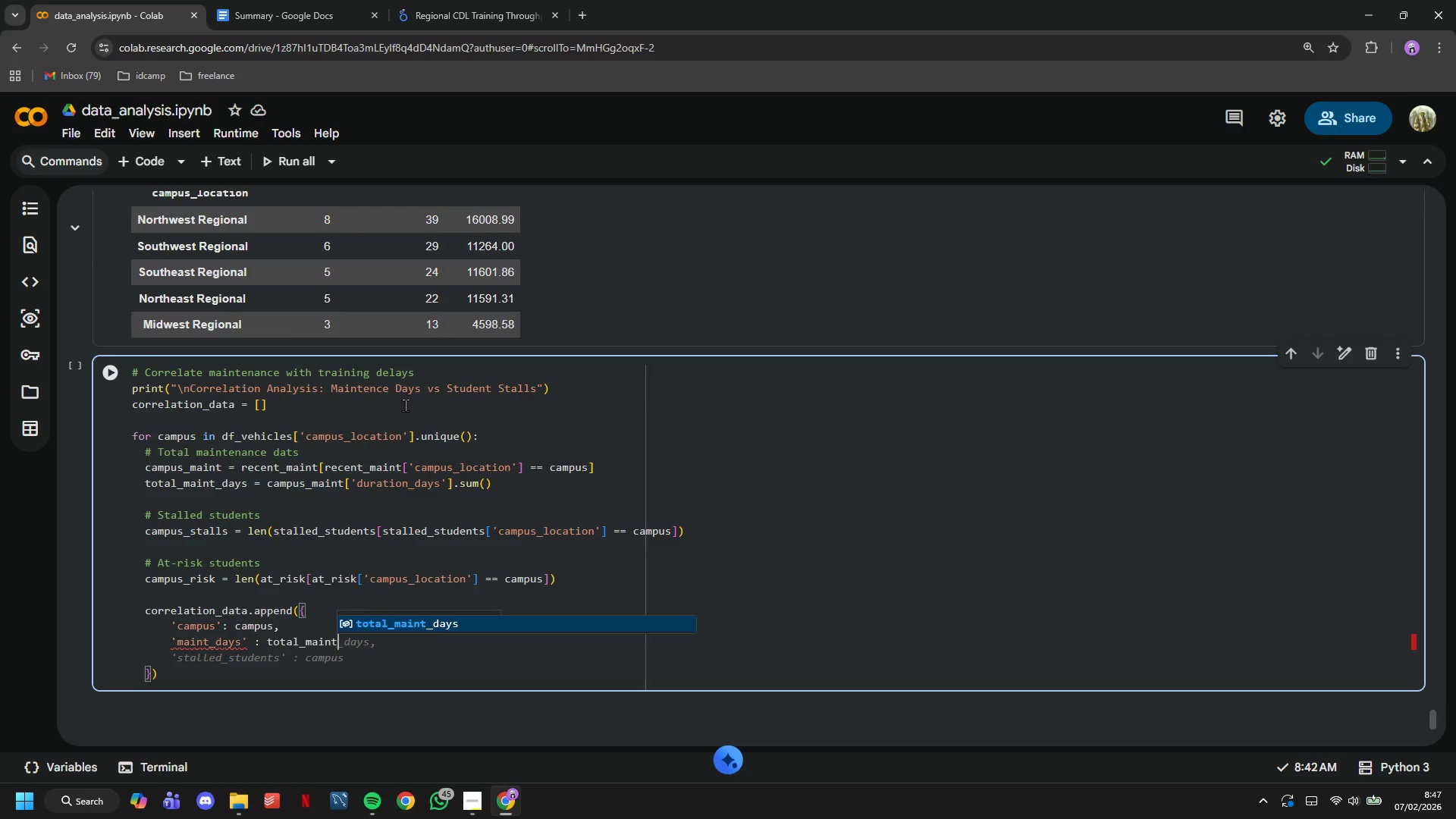 
key(Enter)
 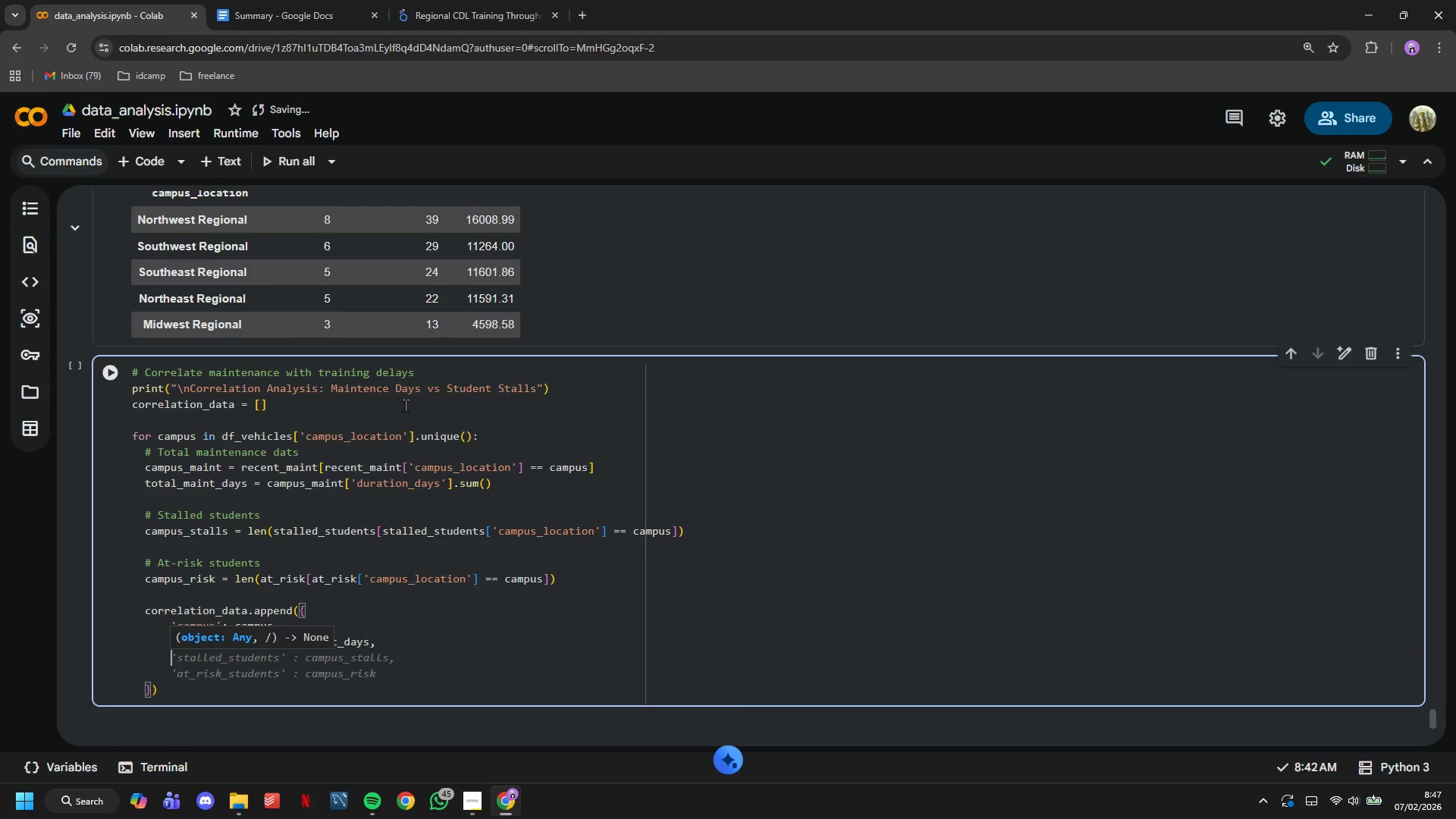 
type('stalled_students)
 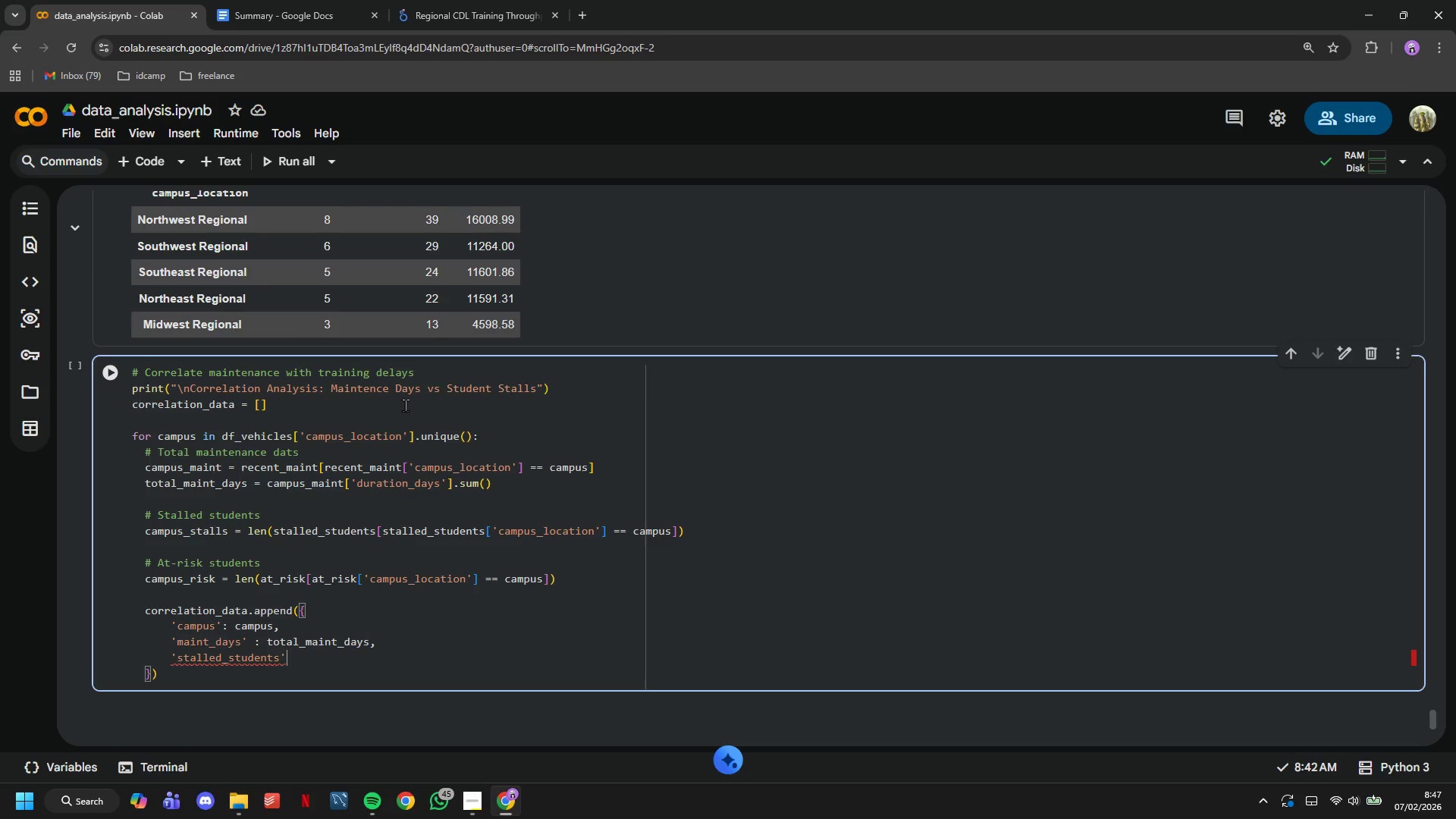 
 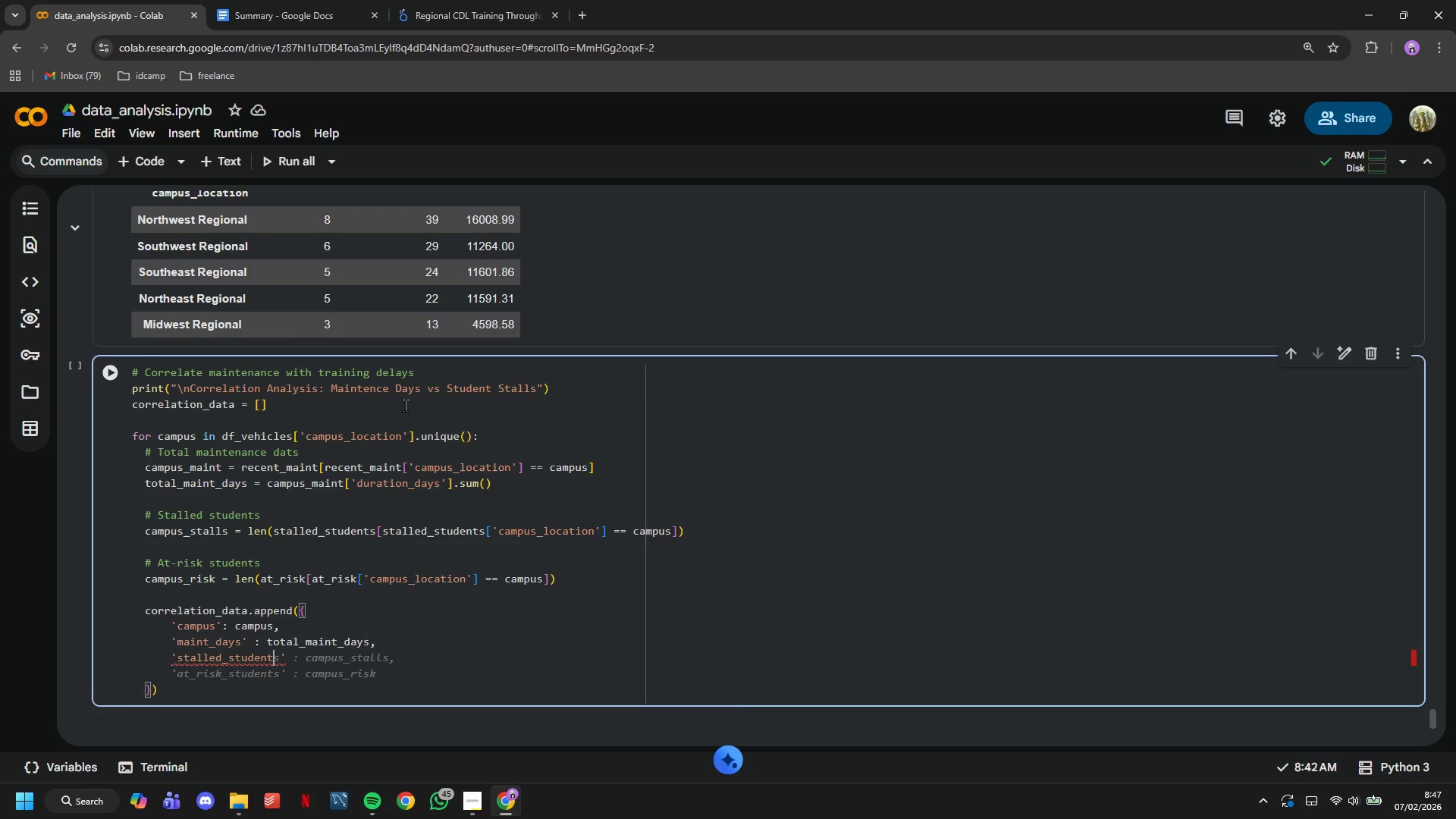 
key(ArrowRight)
 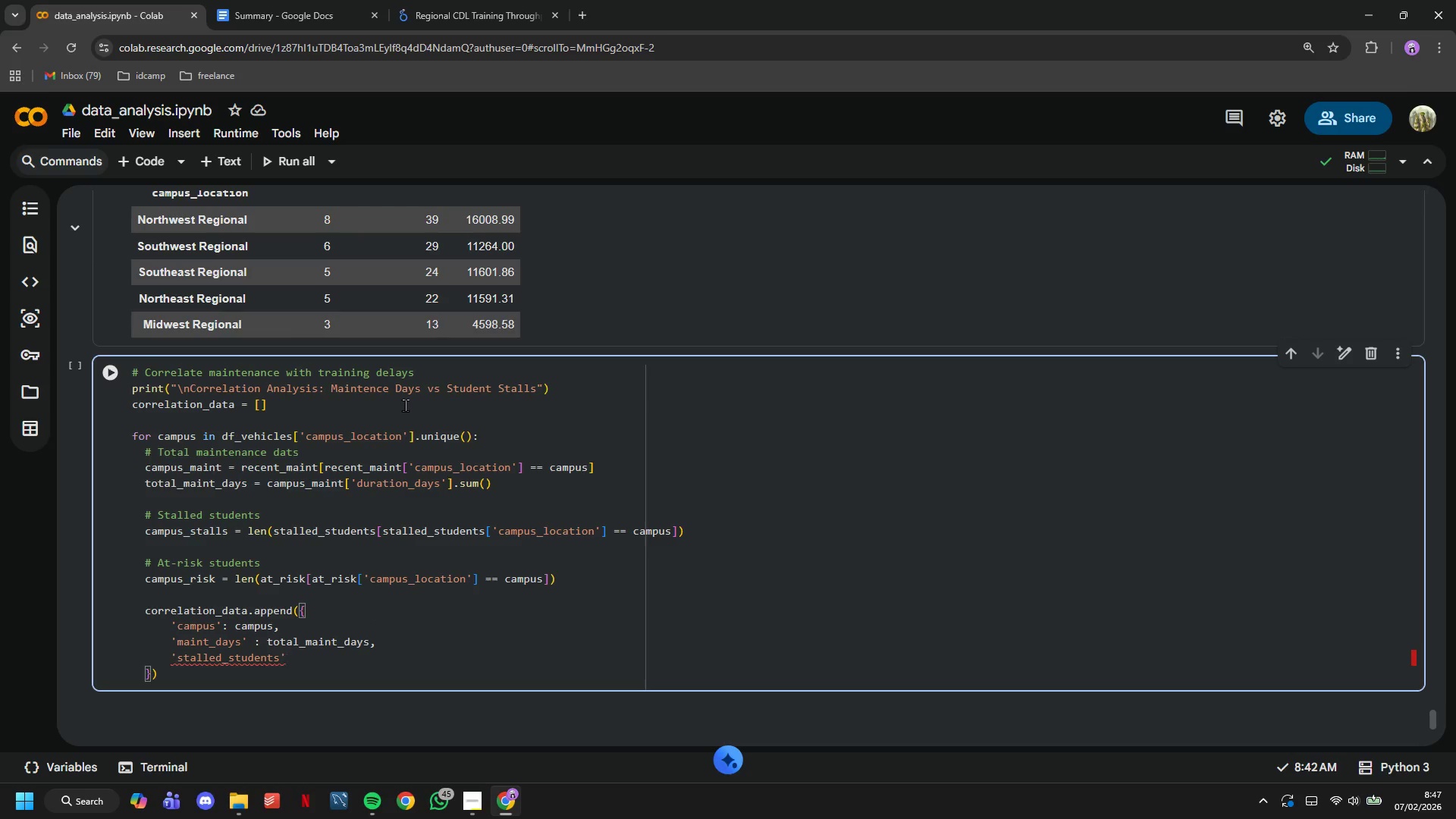 
hold_key(key=ShiftLeft, duration=1.52)
 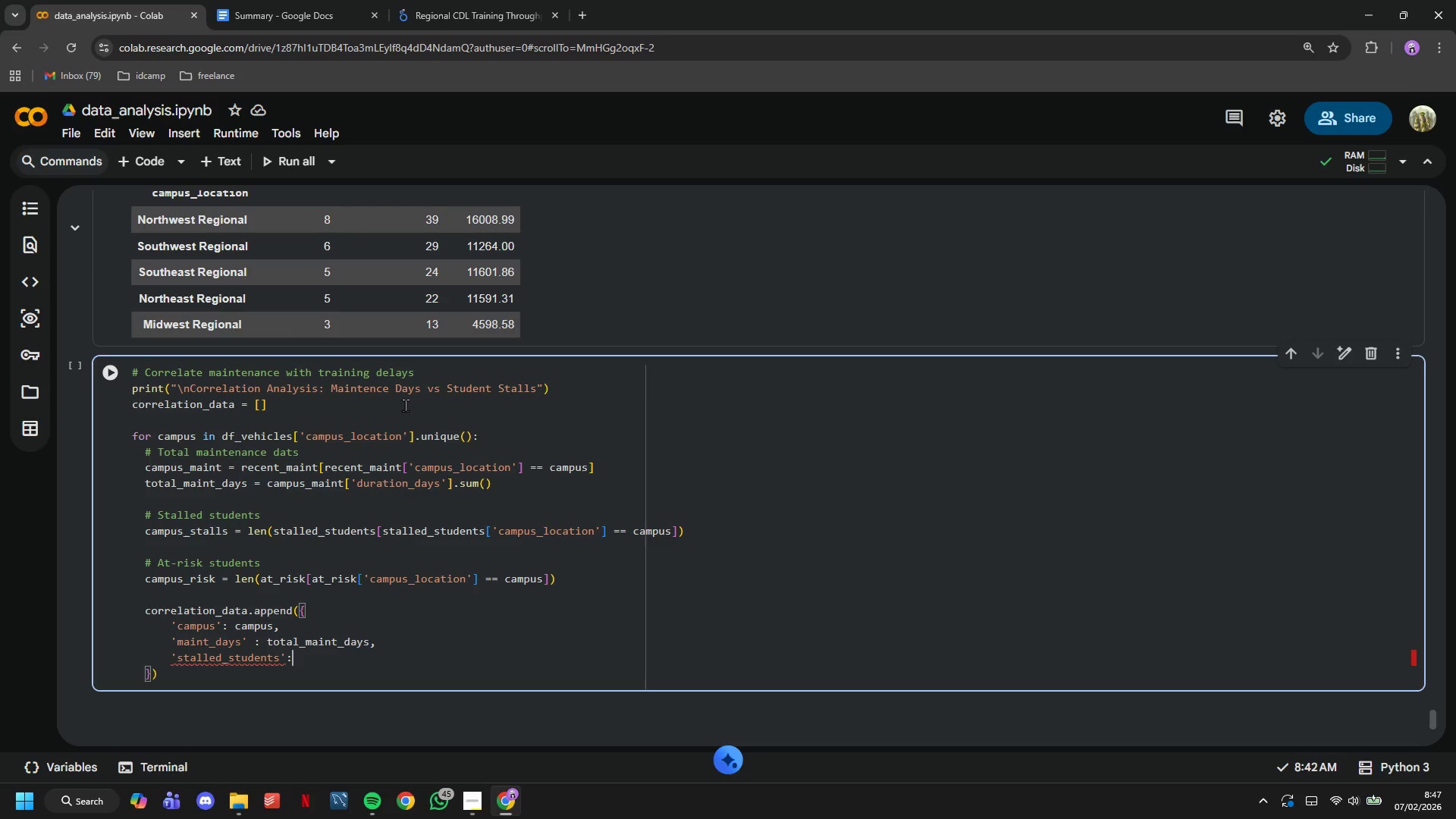 
type(: campus_stalls,)
 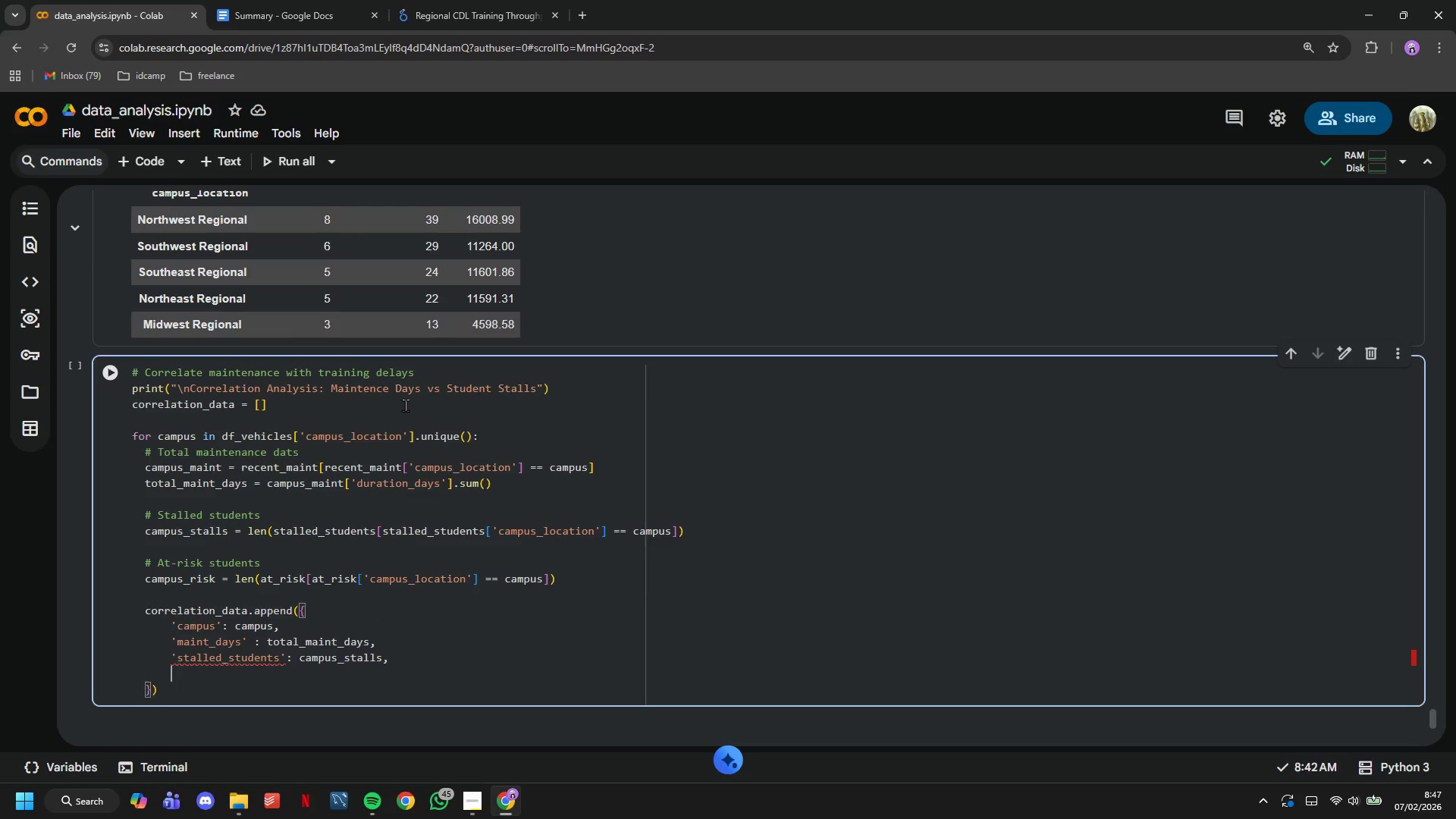 
key(Enter)
 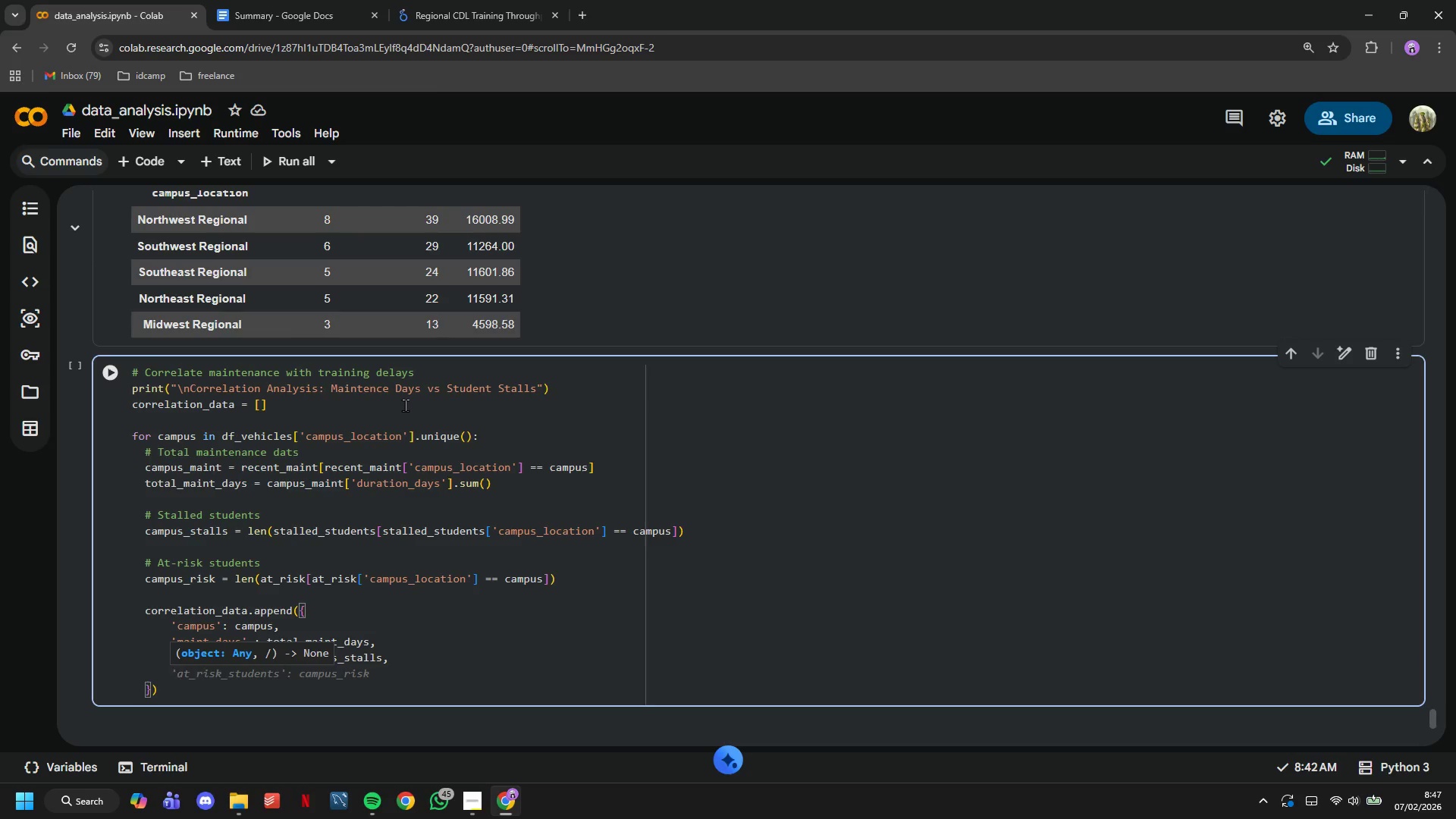 
type('at_risk_students)
 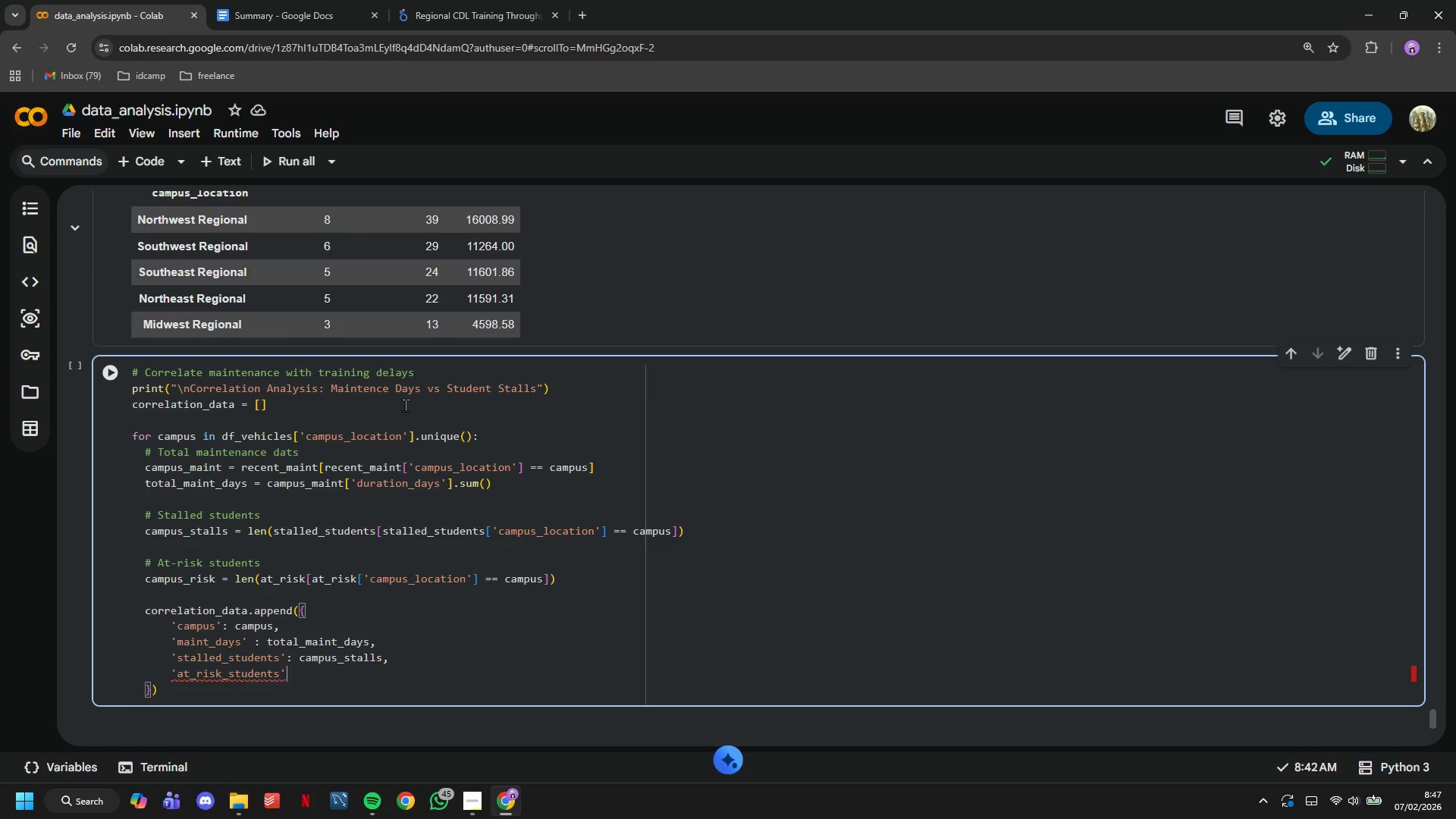 
 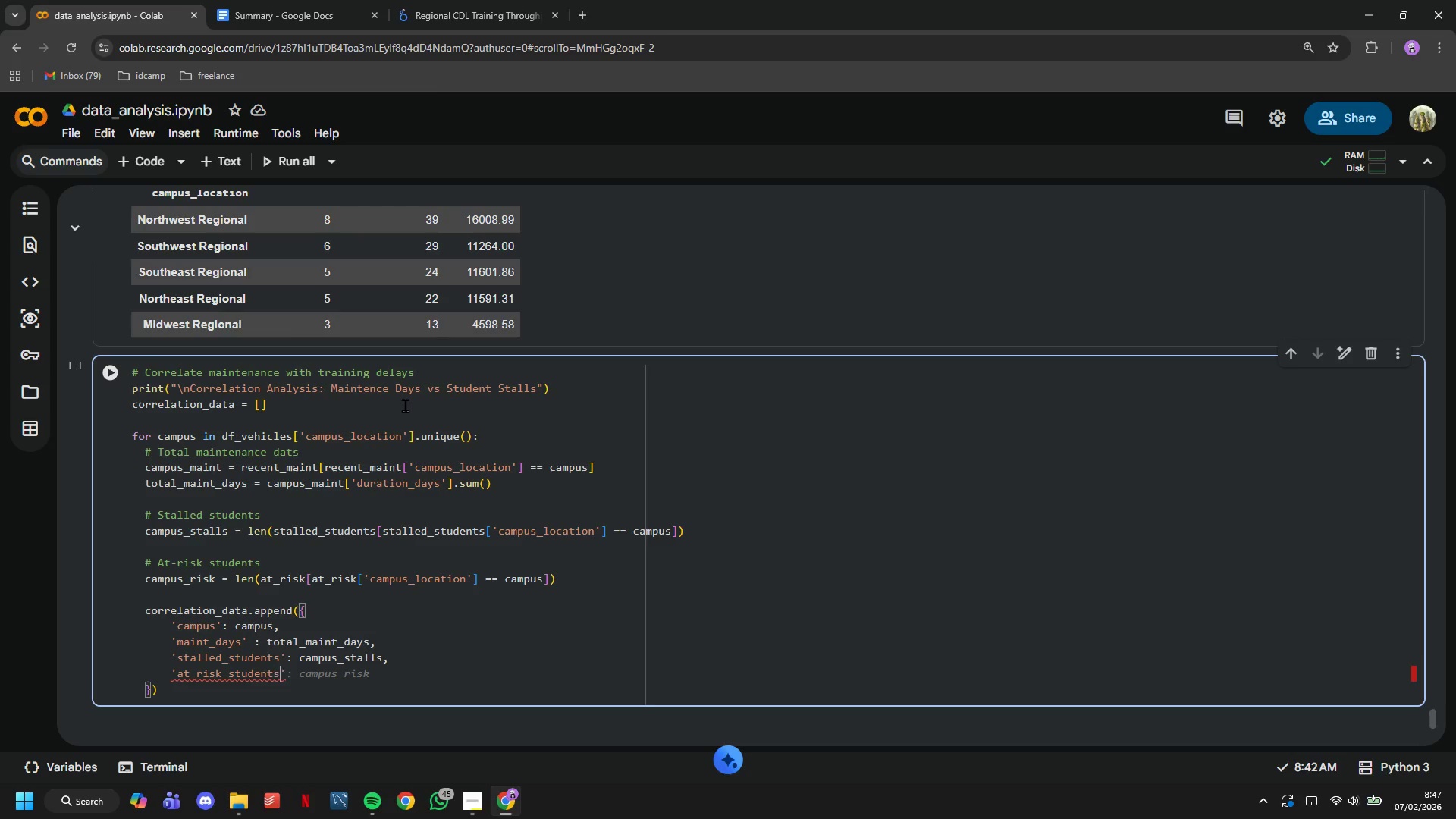 
key(ArrowRight)
 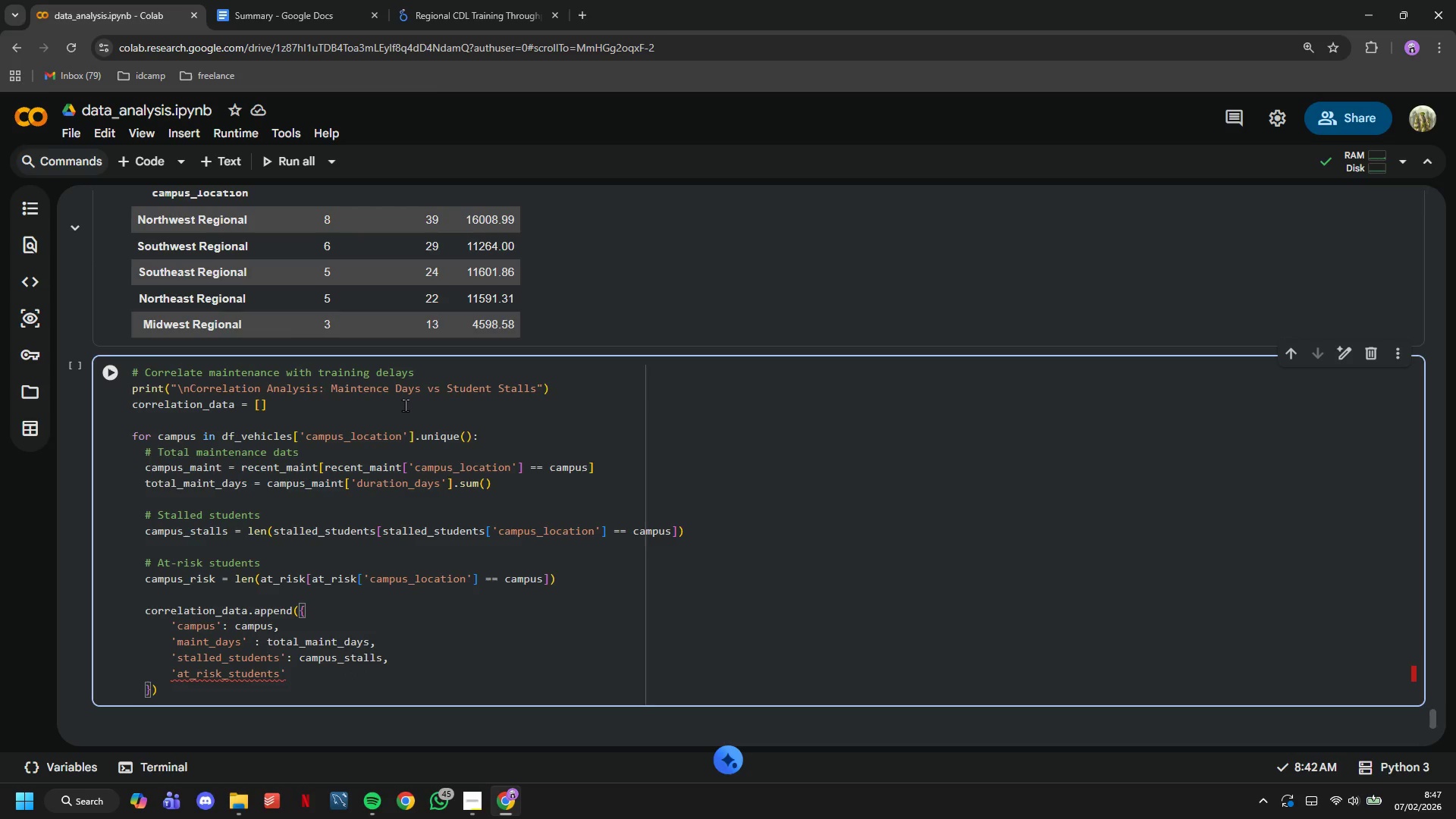 
type(: campus_risk)
 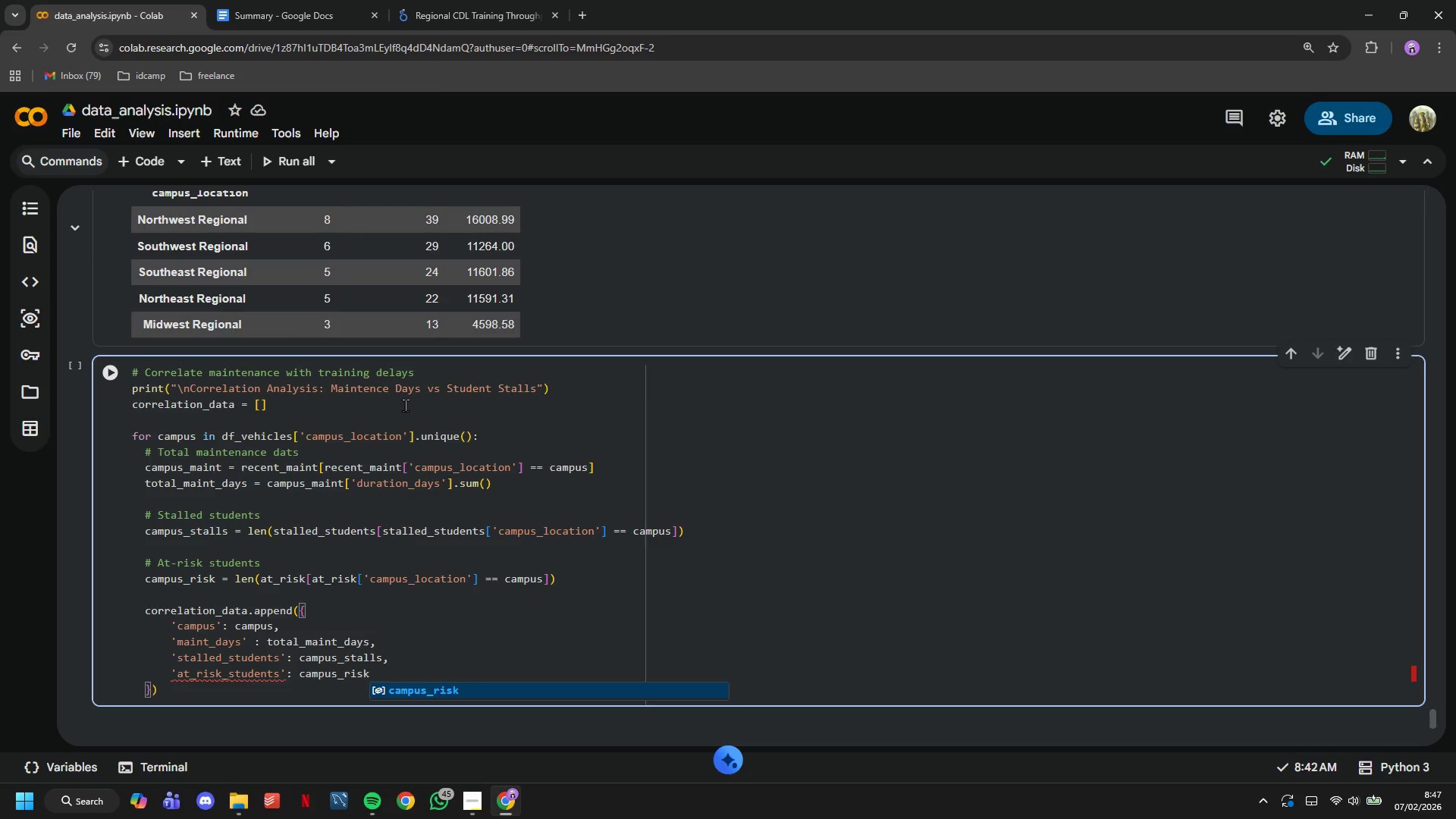 
key(ArrowDown)
 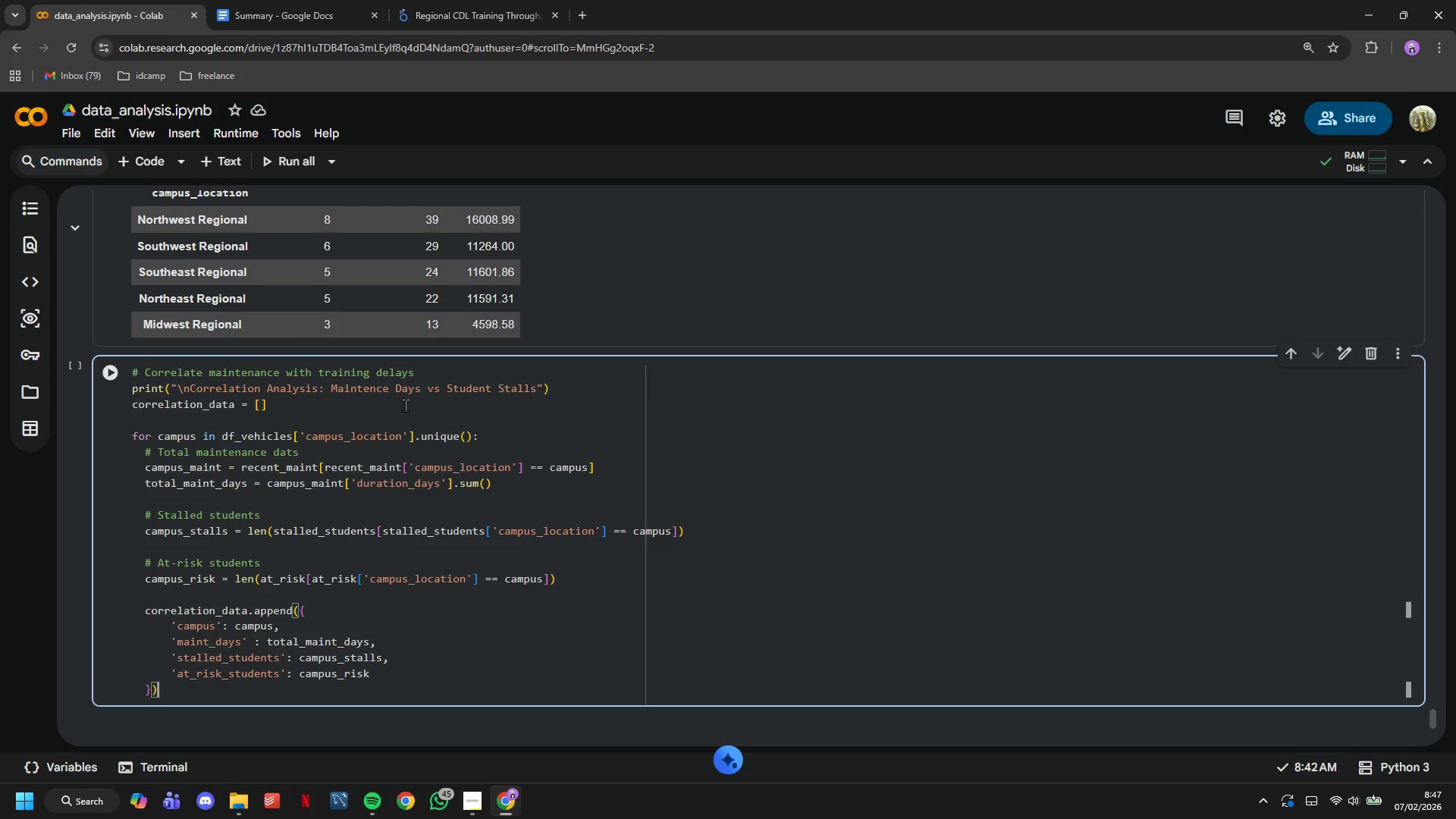 
key(Enter)
 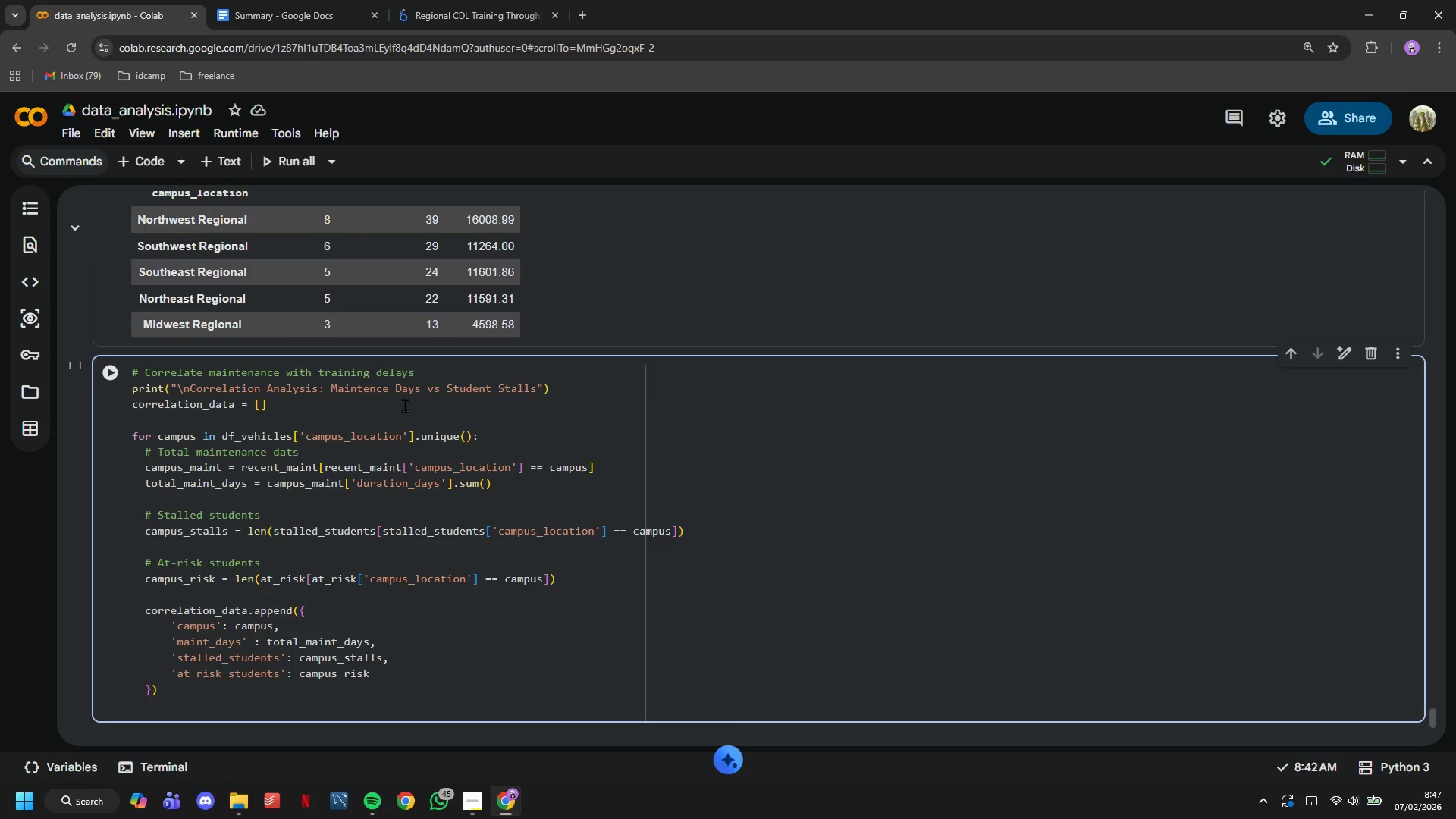 
key(Backspace)
 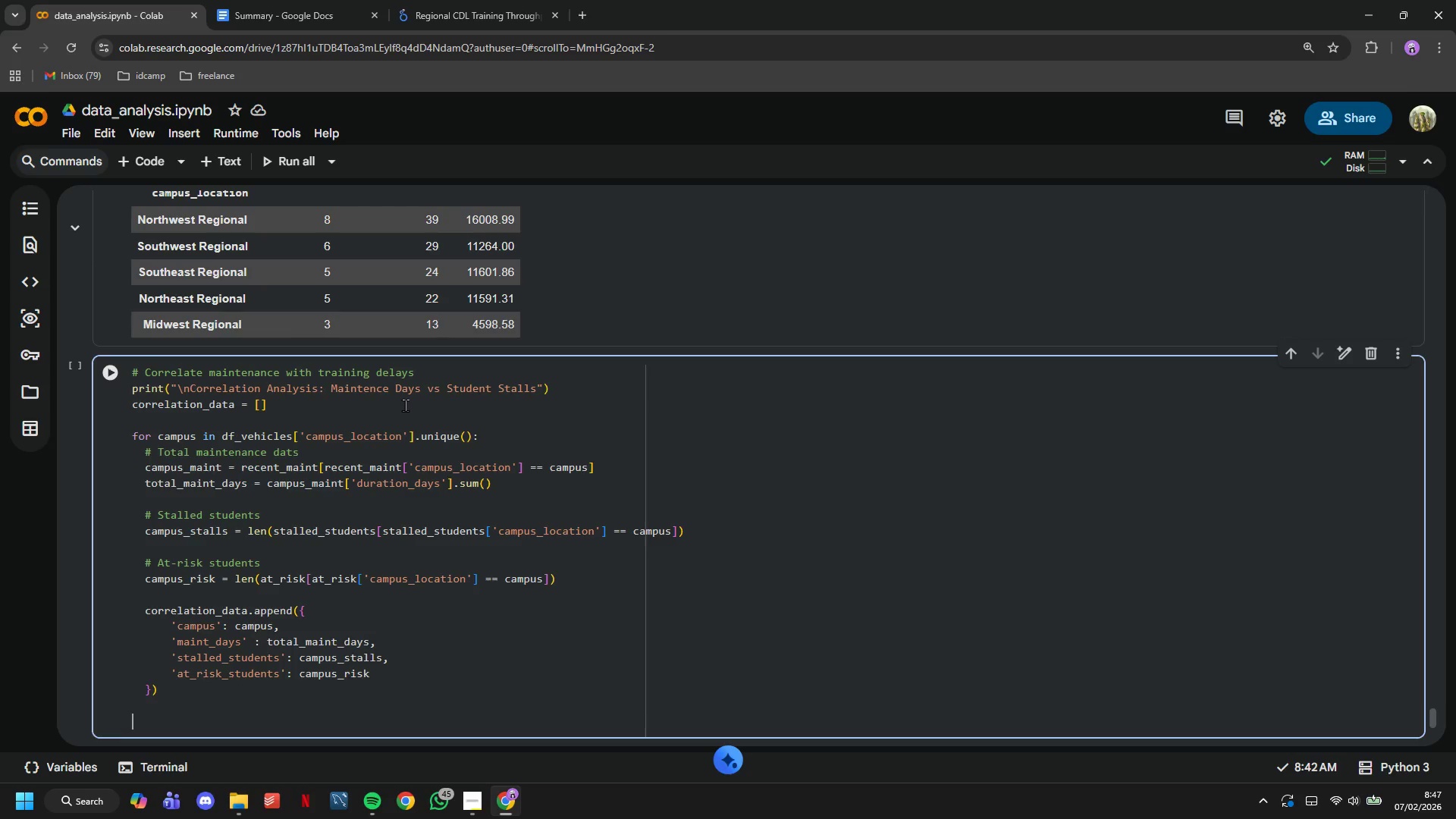 
key(Enter)
 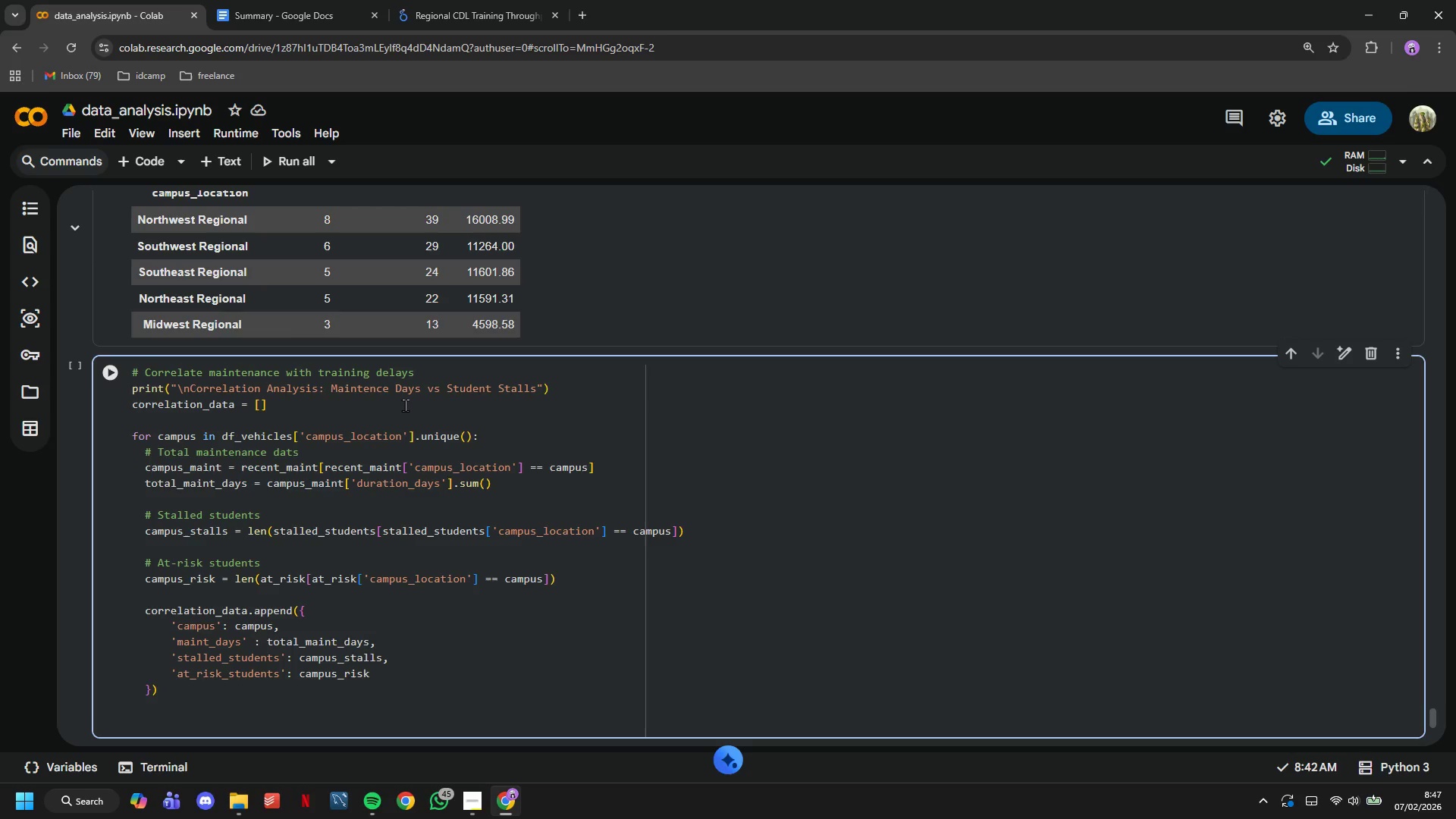 
type(corr)
 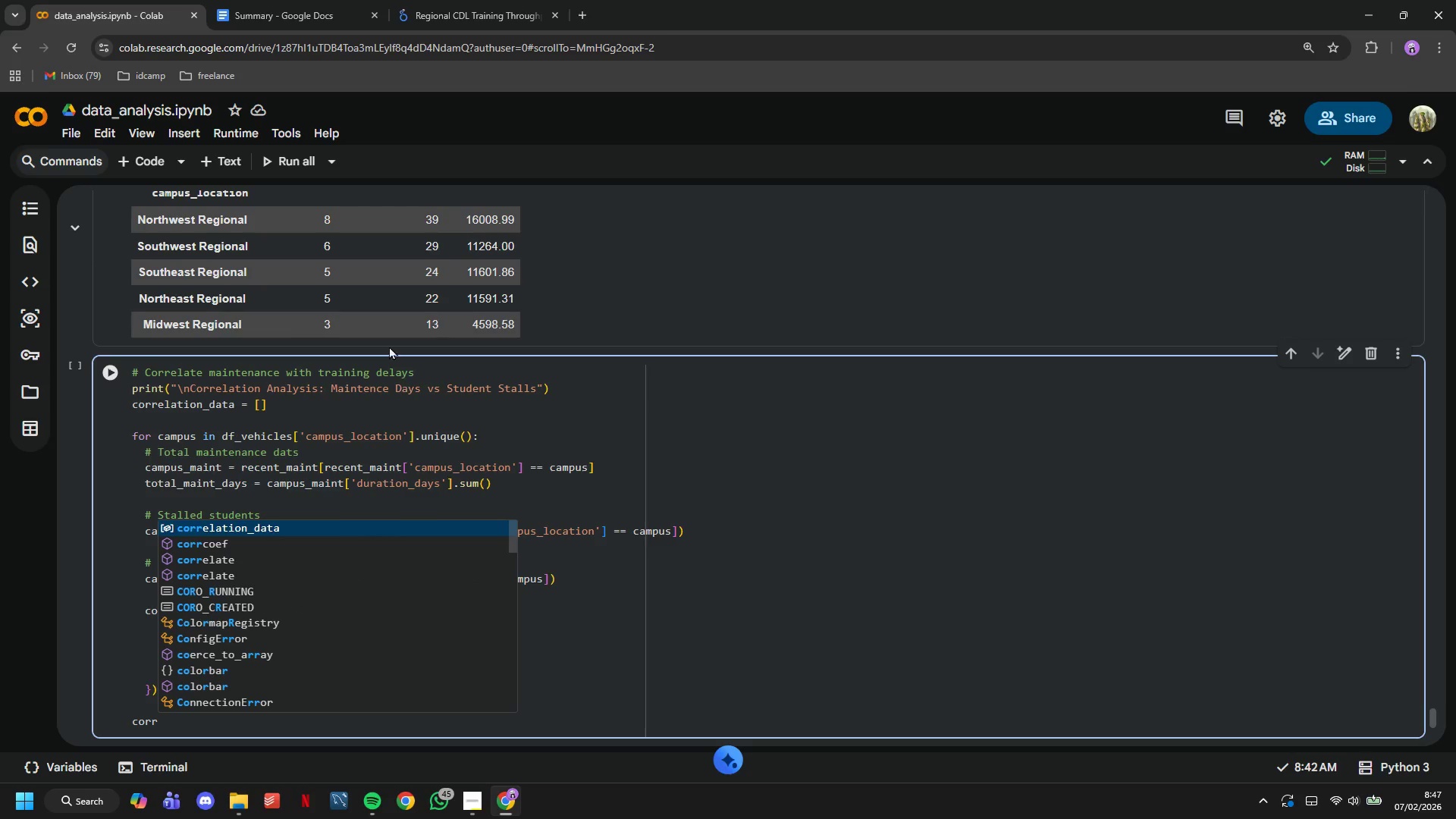 
scroll: coordinate [388, 334], scroll_direction: down, amount: 3.0
 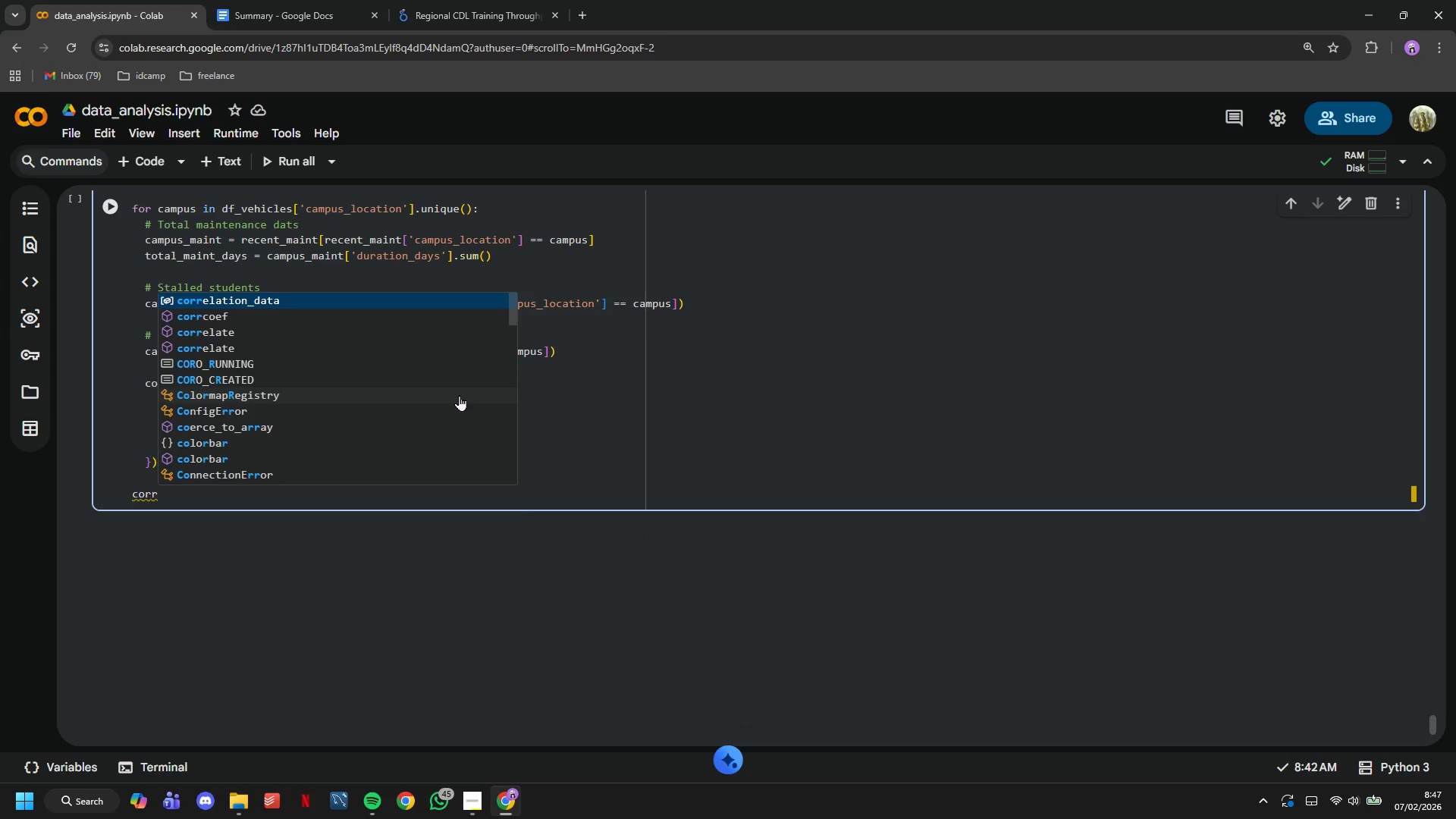 
type(df)
key(Backspace)
key(Backspace)
type(_df = pd.DataFrame(correlato)
key(Backspace)
type(ion_data)
 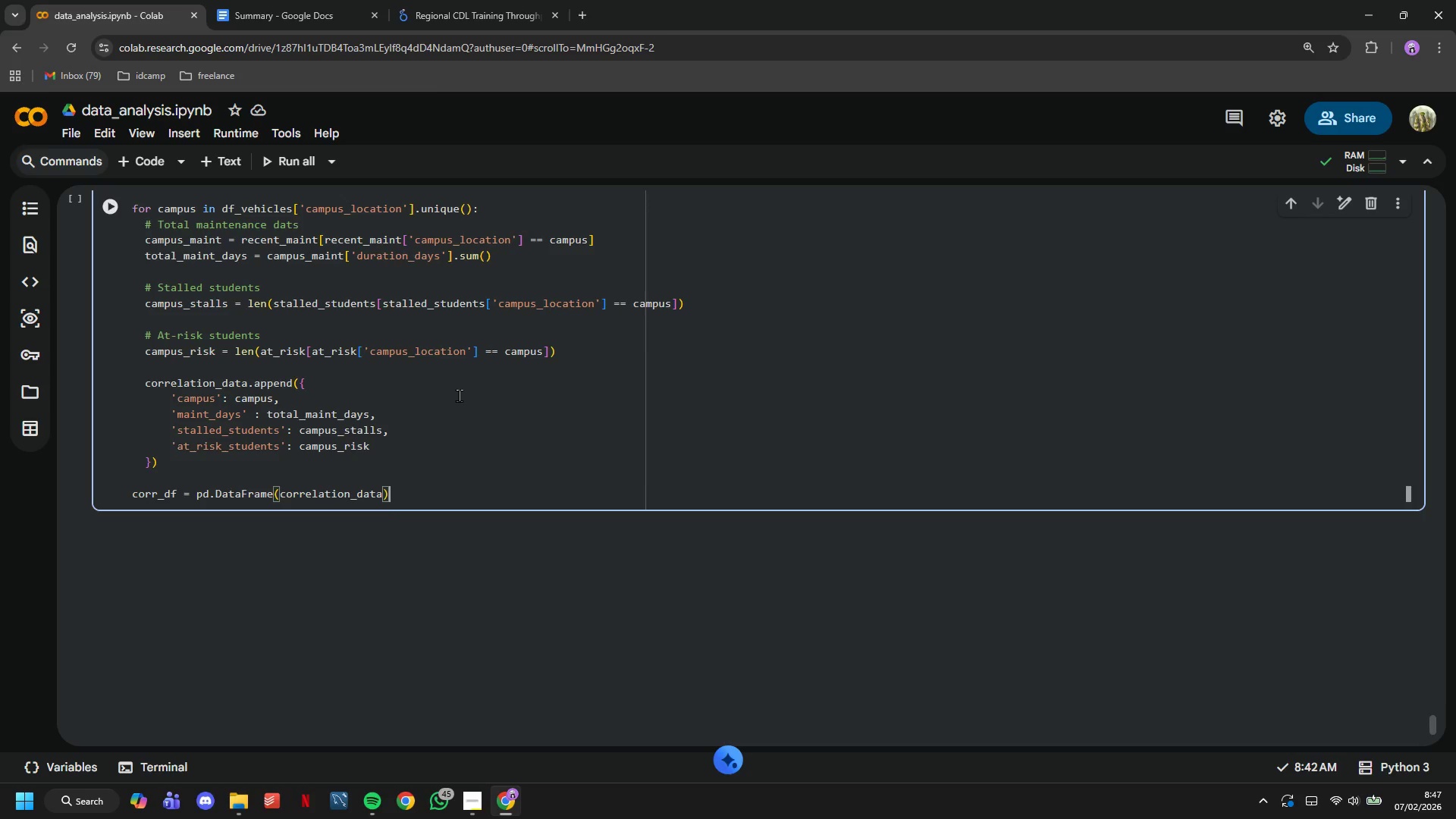 
 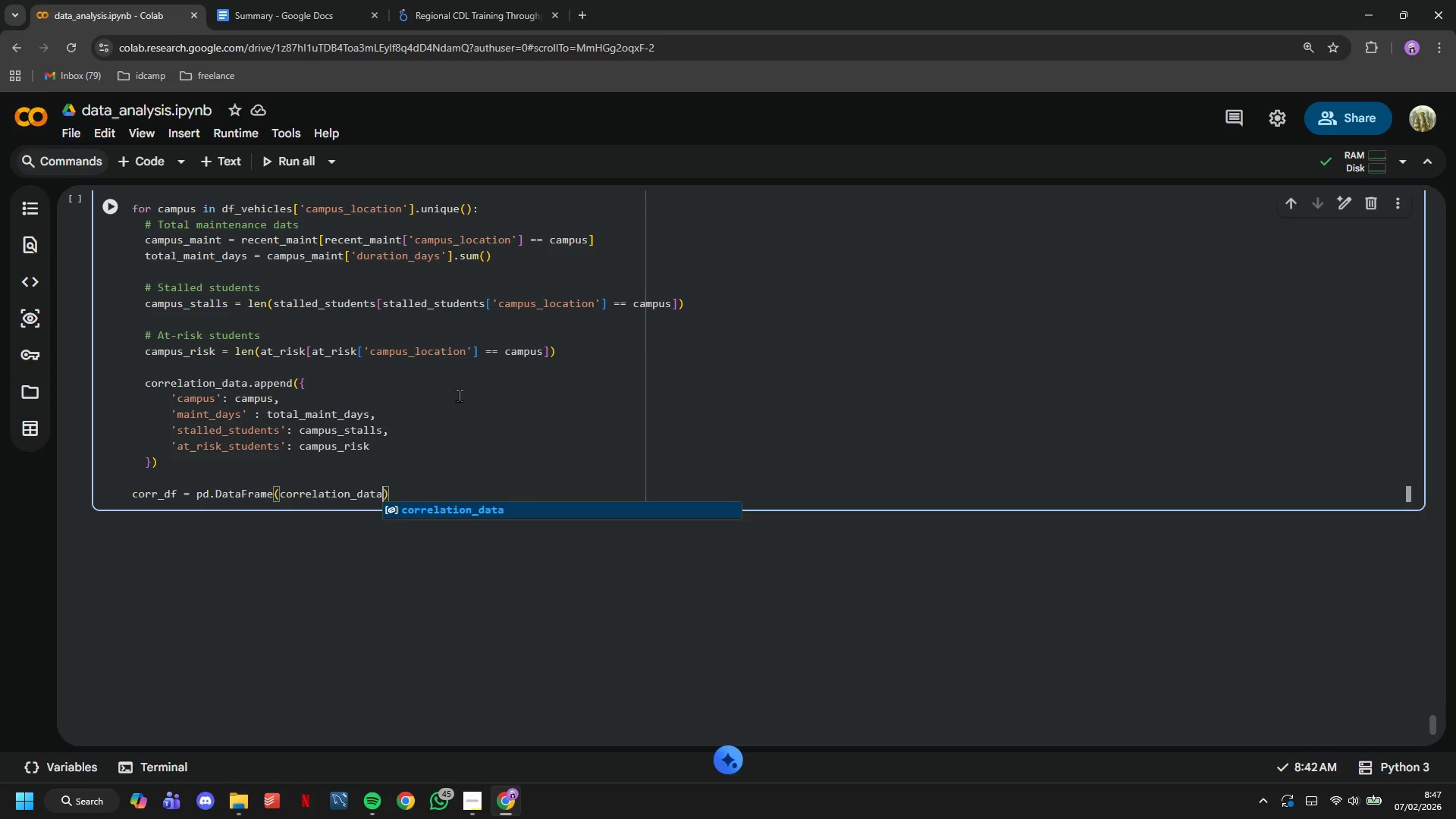 
key(ArrowRight)
 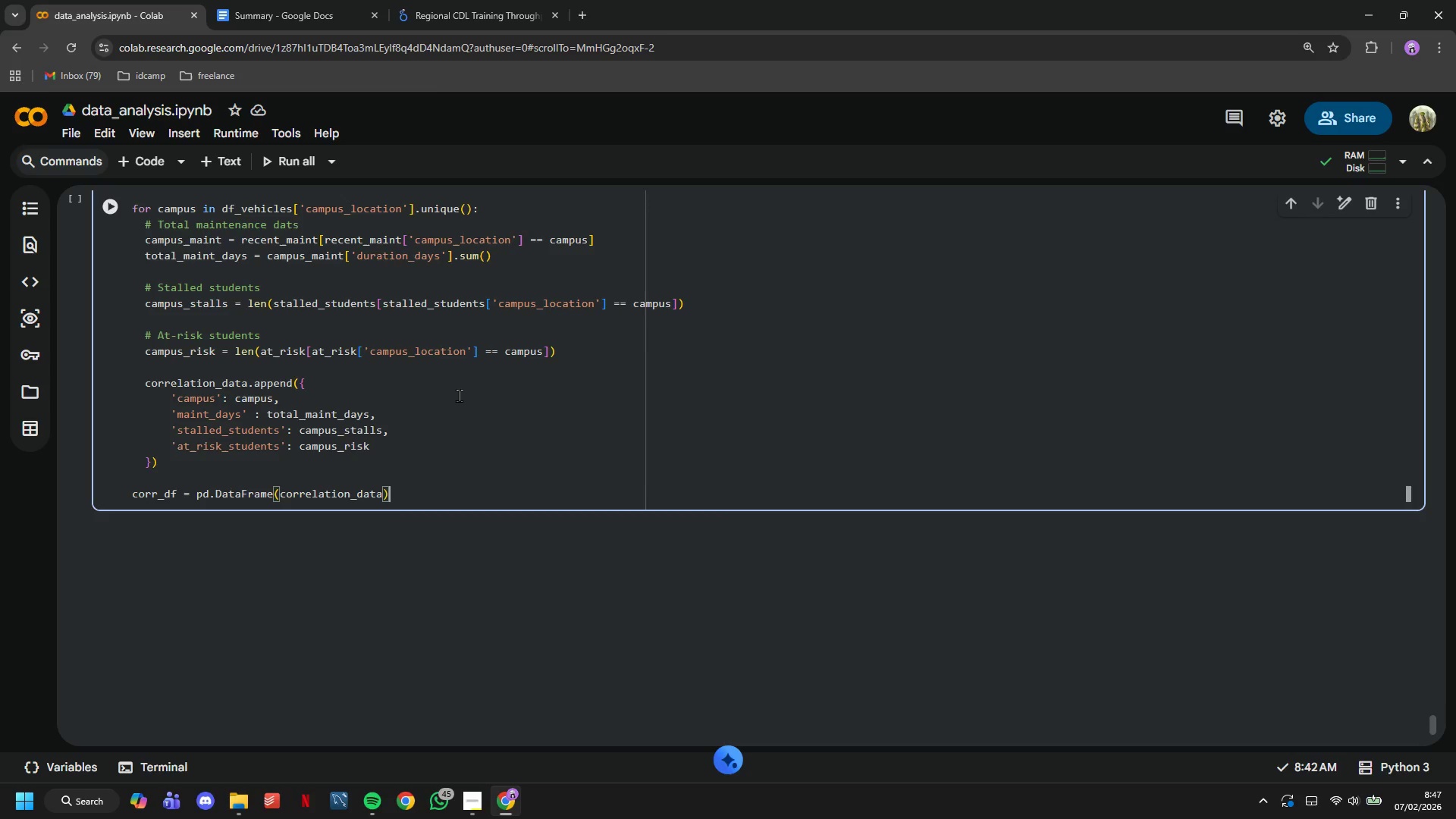 
key(ArrowRight)
 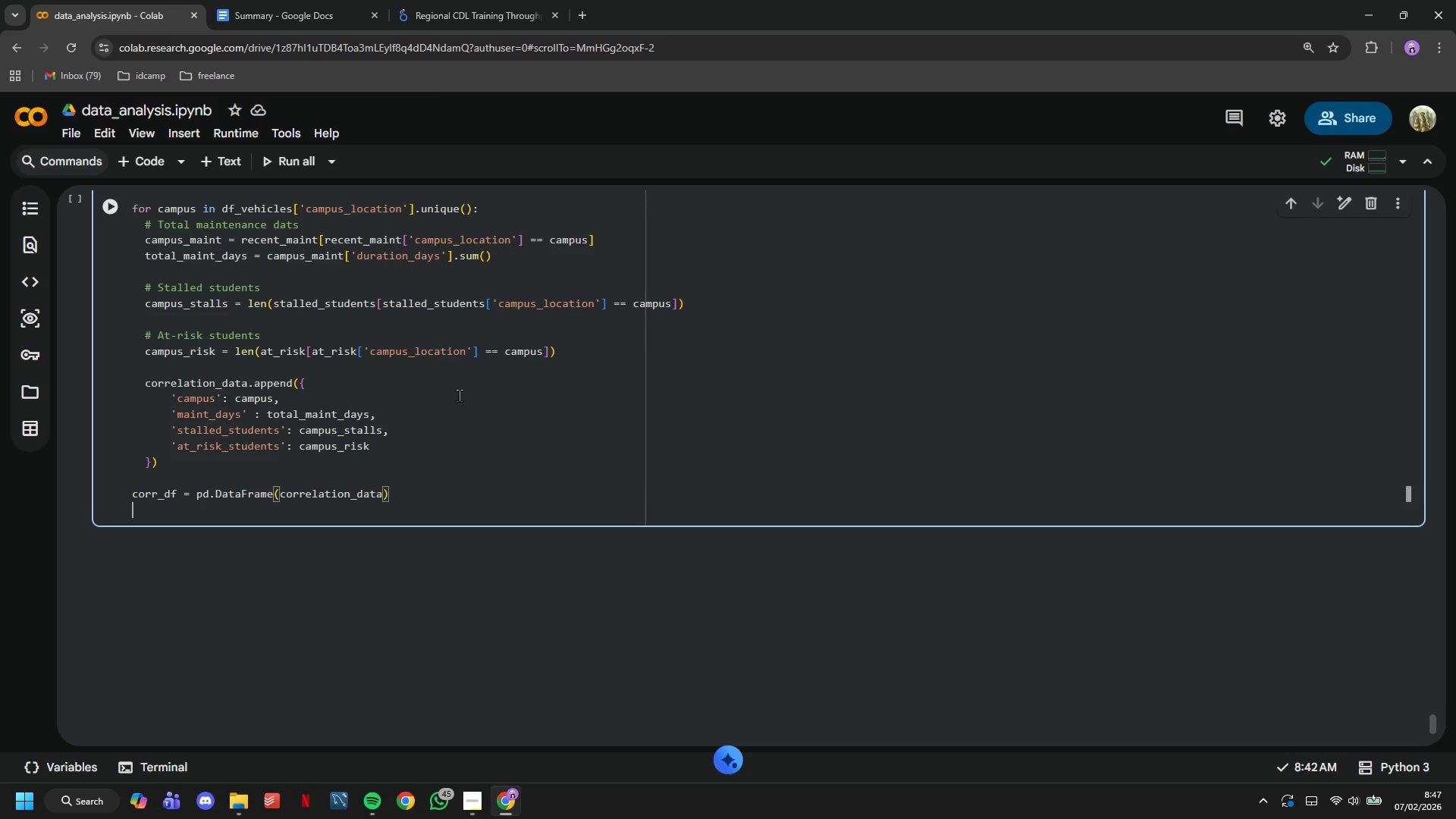 
key(Enter)
 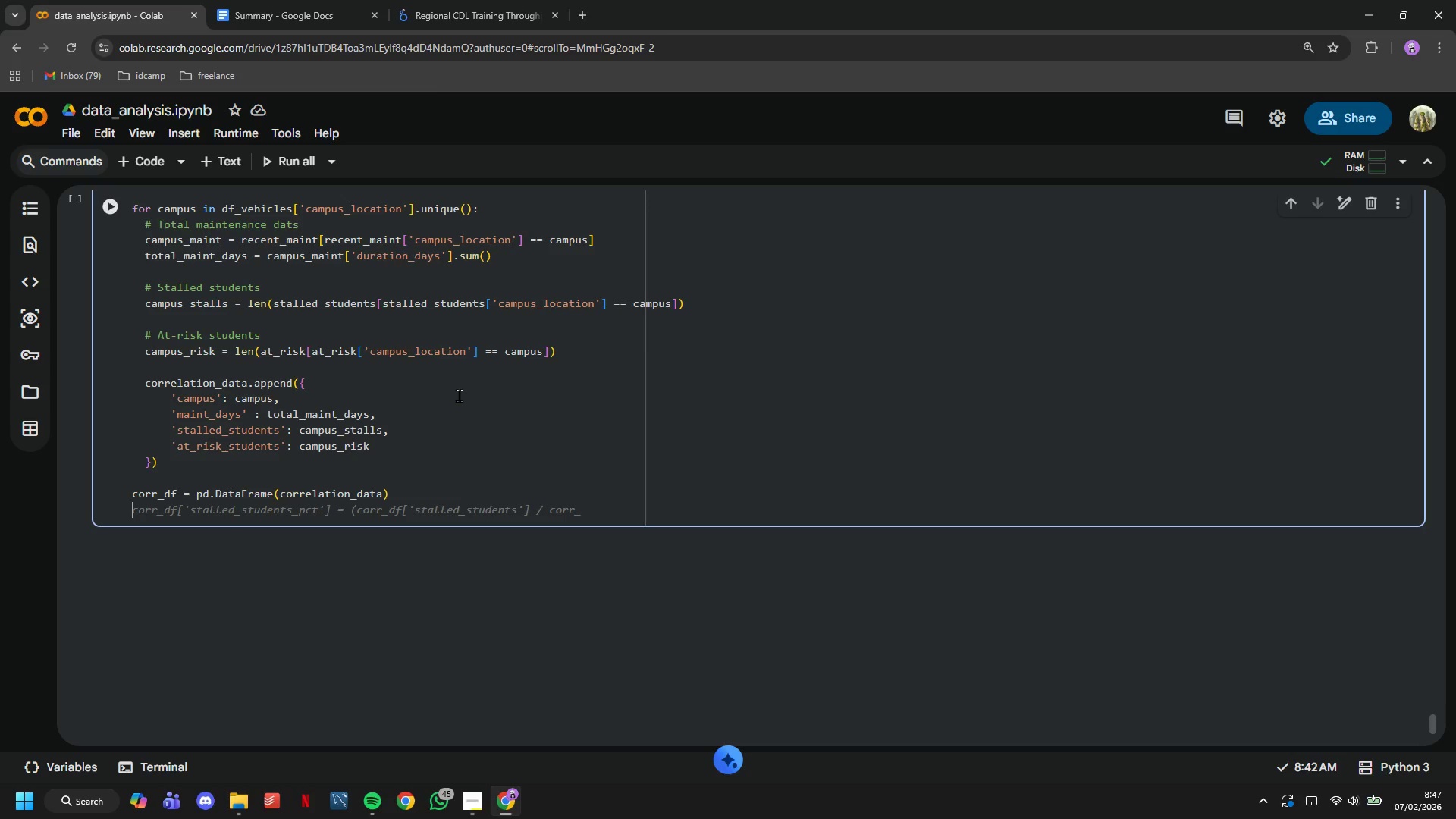 
type(corrdf)
 